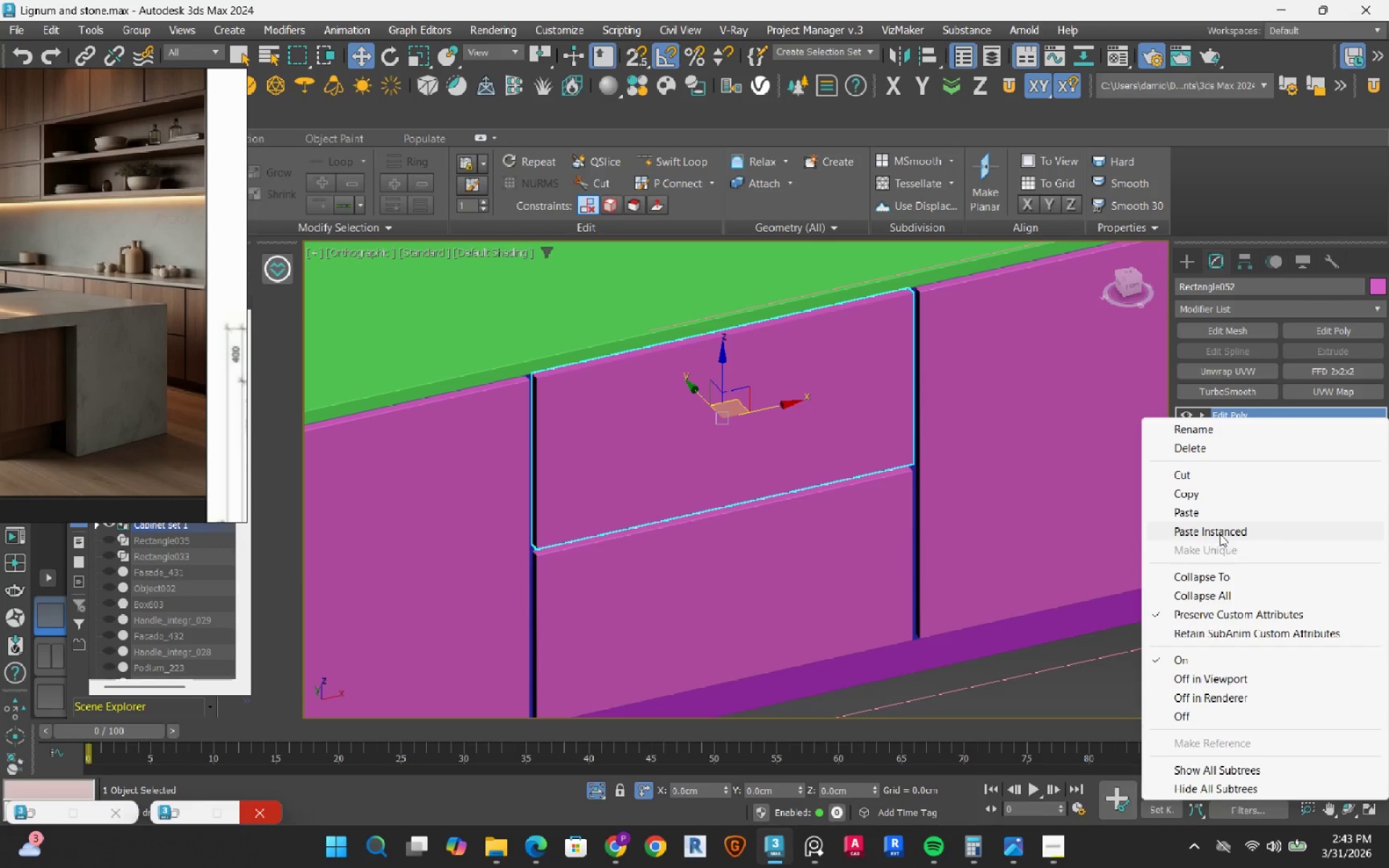 
left_click([1220, 534])
 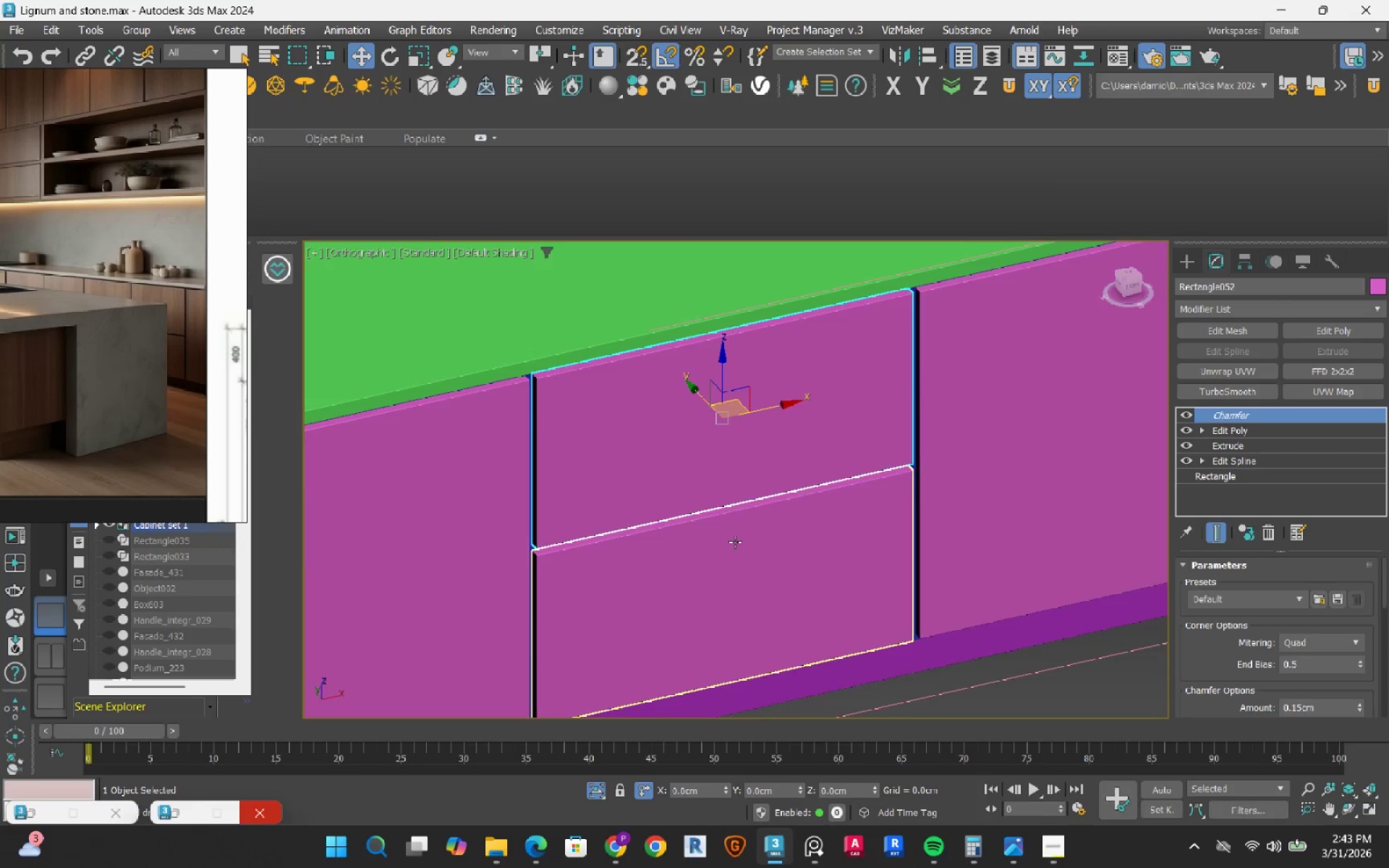 
hold_key(key=AltLeft, duration=0.52)
 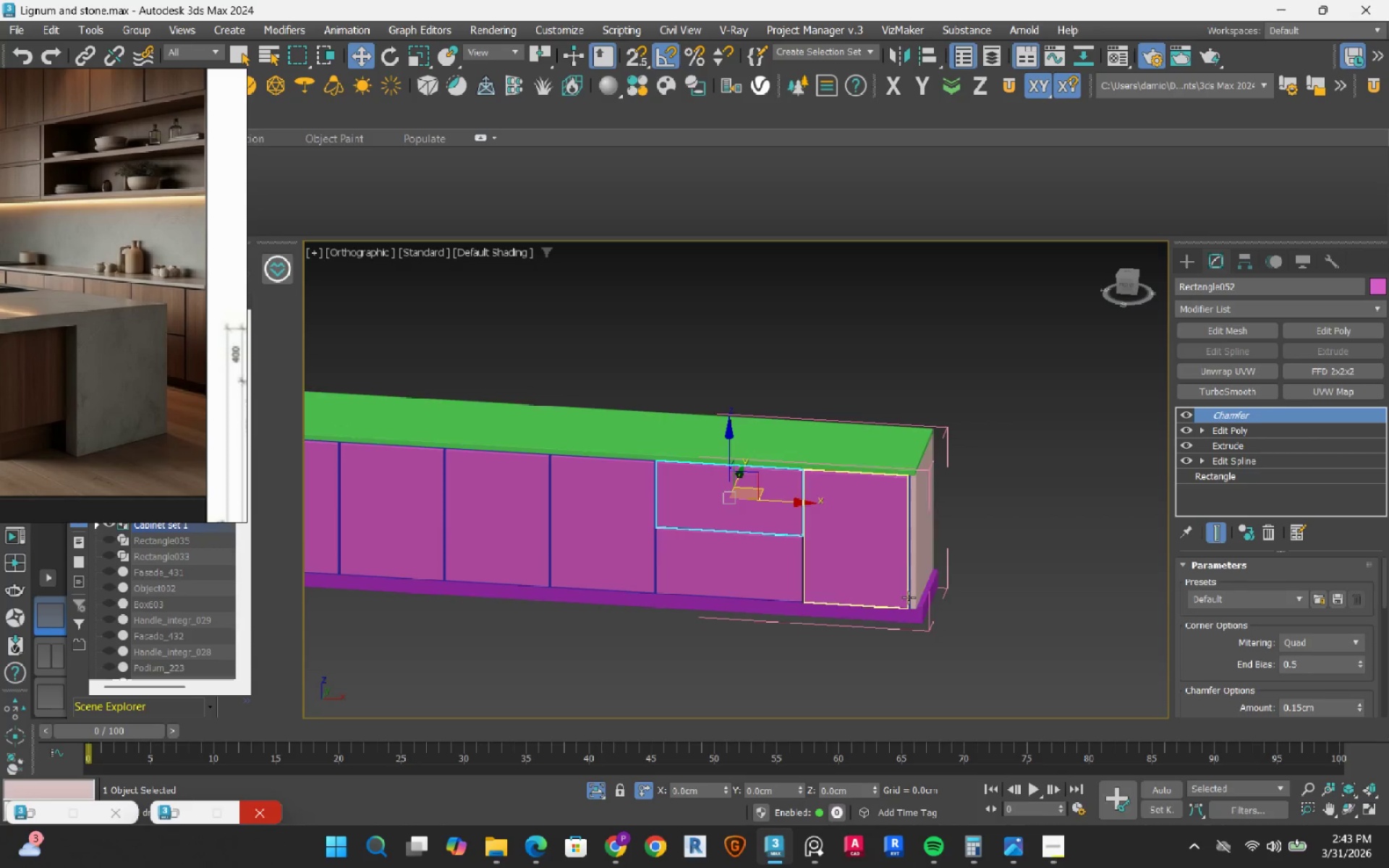 
scroll: coordinate [733, 542], scroll_direction: down, amount: 3.0
 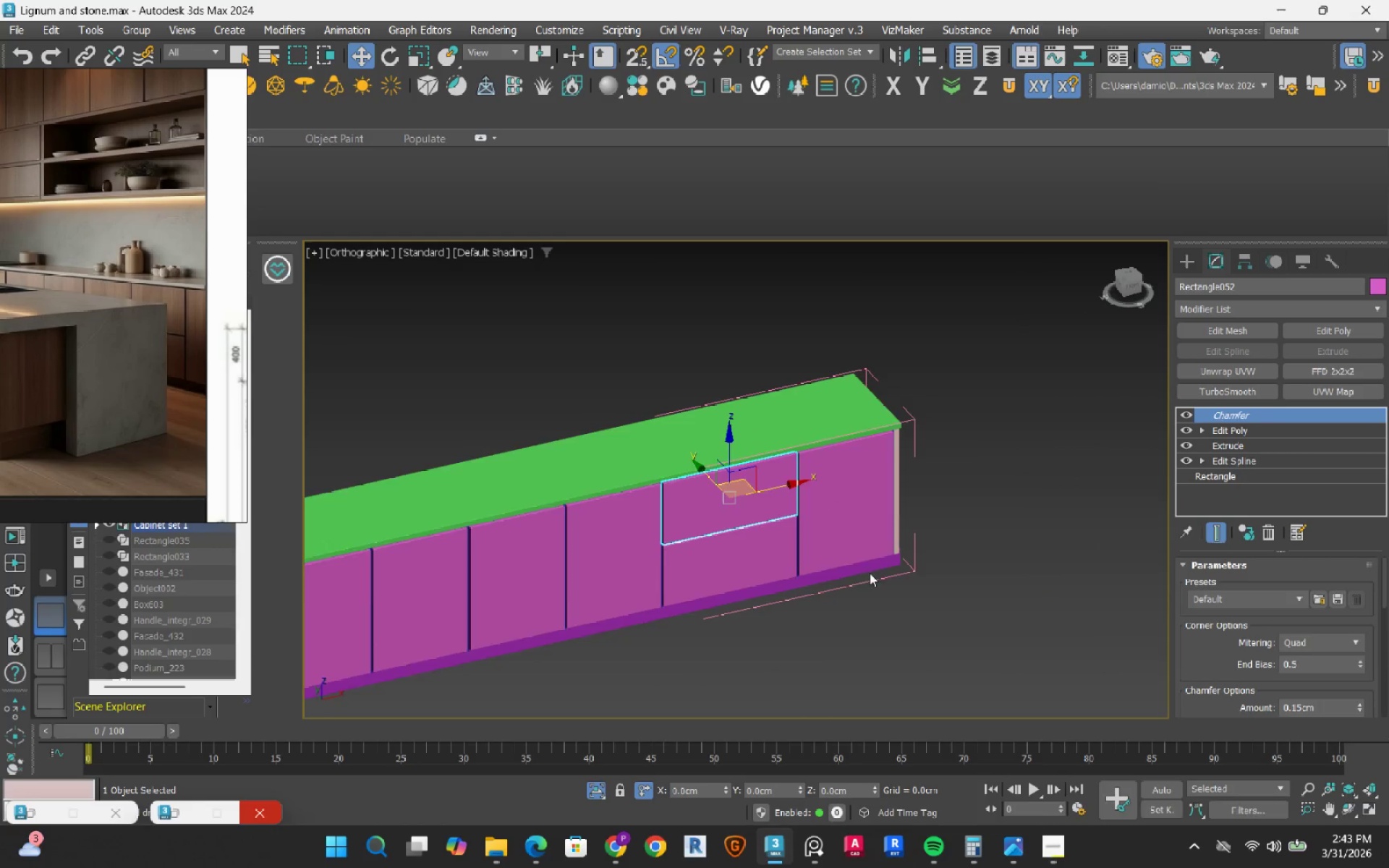 
scroll: coordinate [910, 582], scroll_direction: up, amount: 9.0
 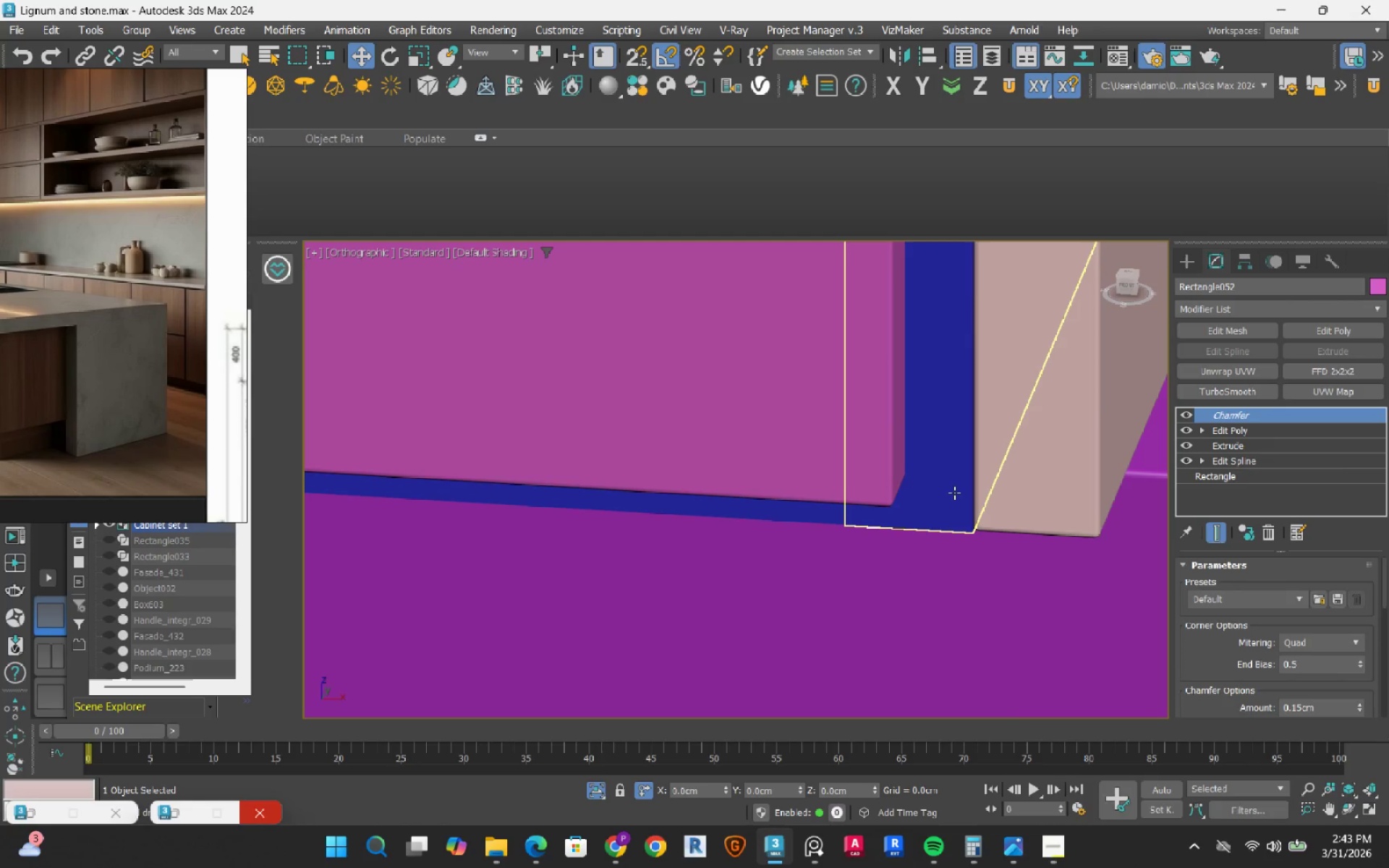 
left_click([954, 493])
 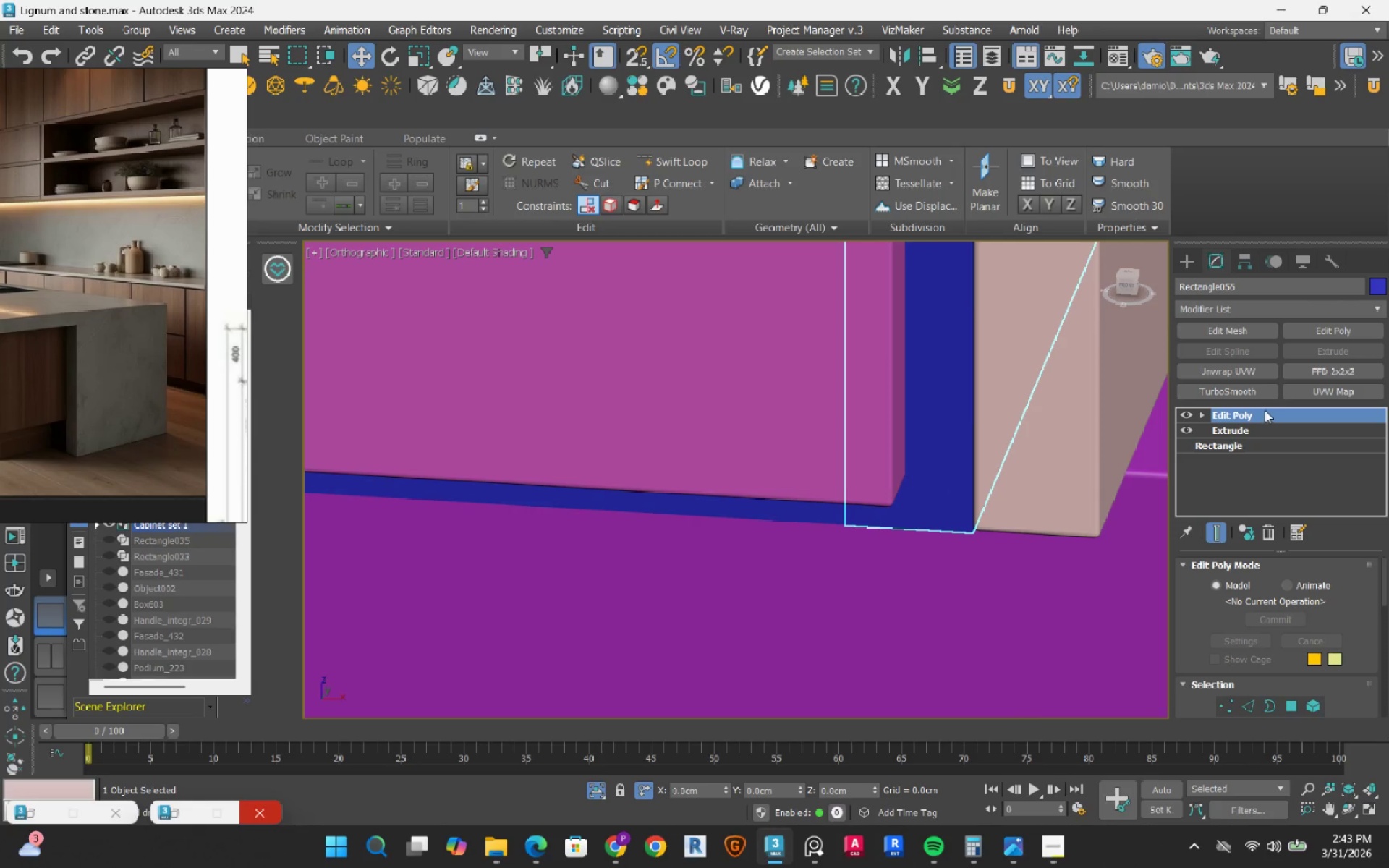 
right_click([1265, 410])
 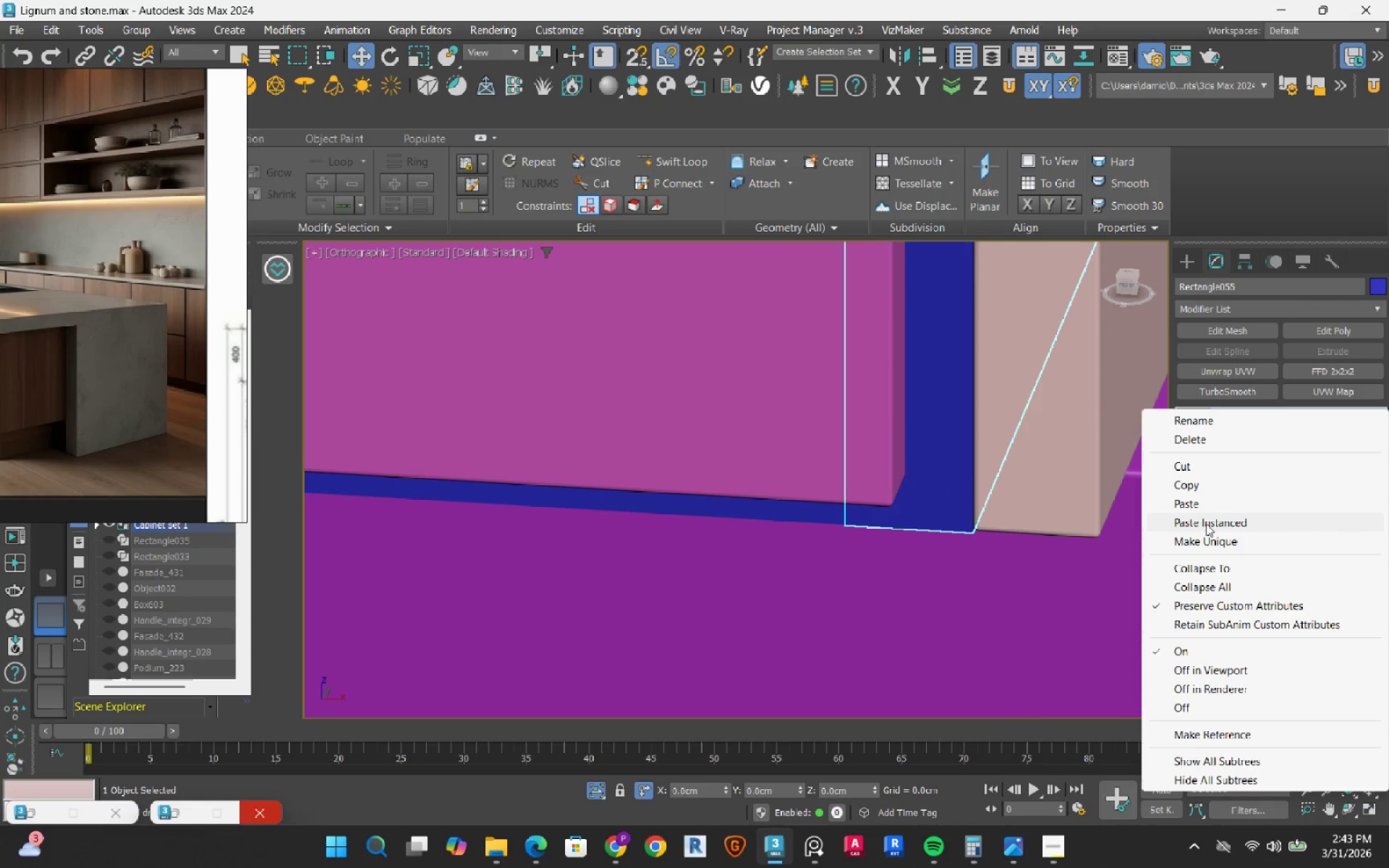 
left_click([1206, 524])
 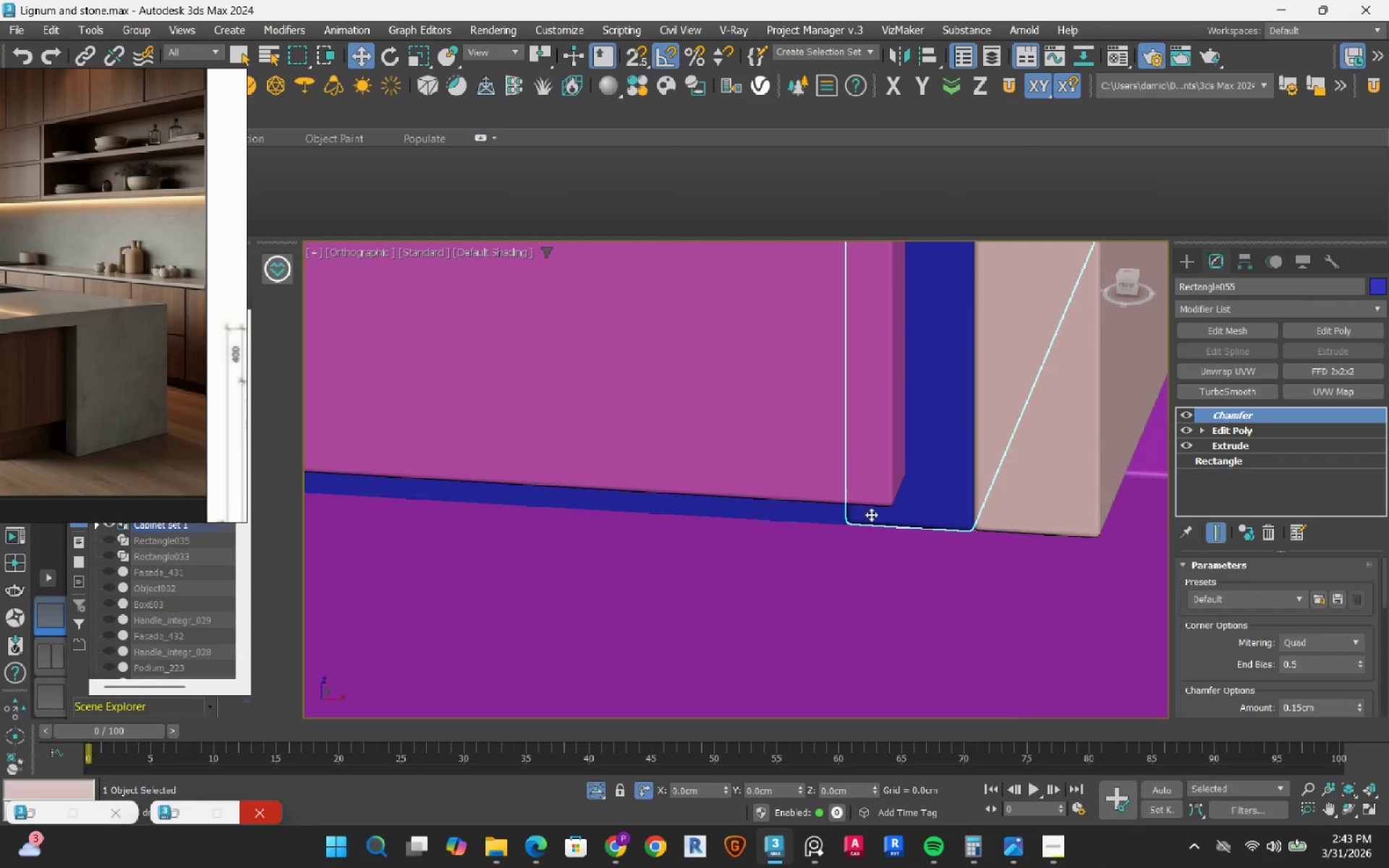 
left_click([815, 506])
 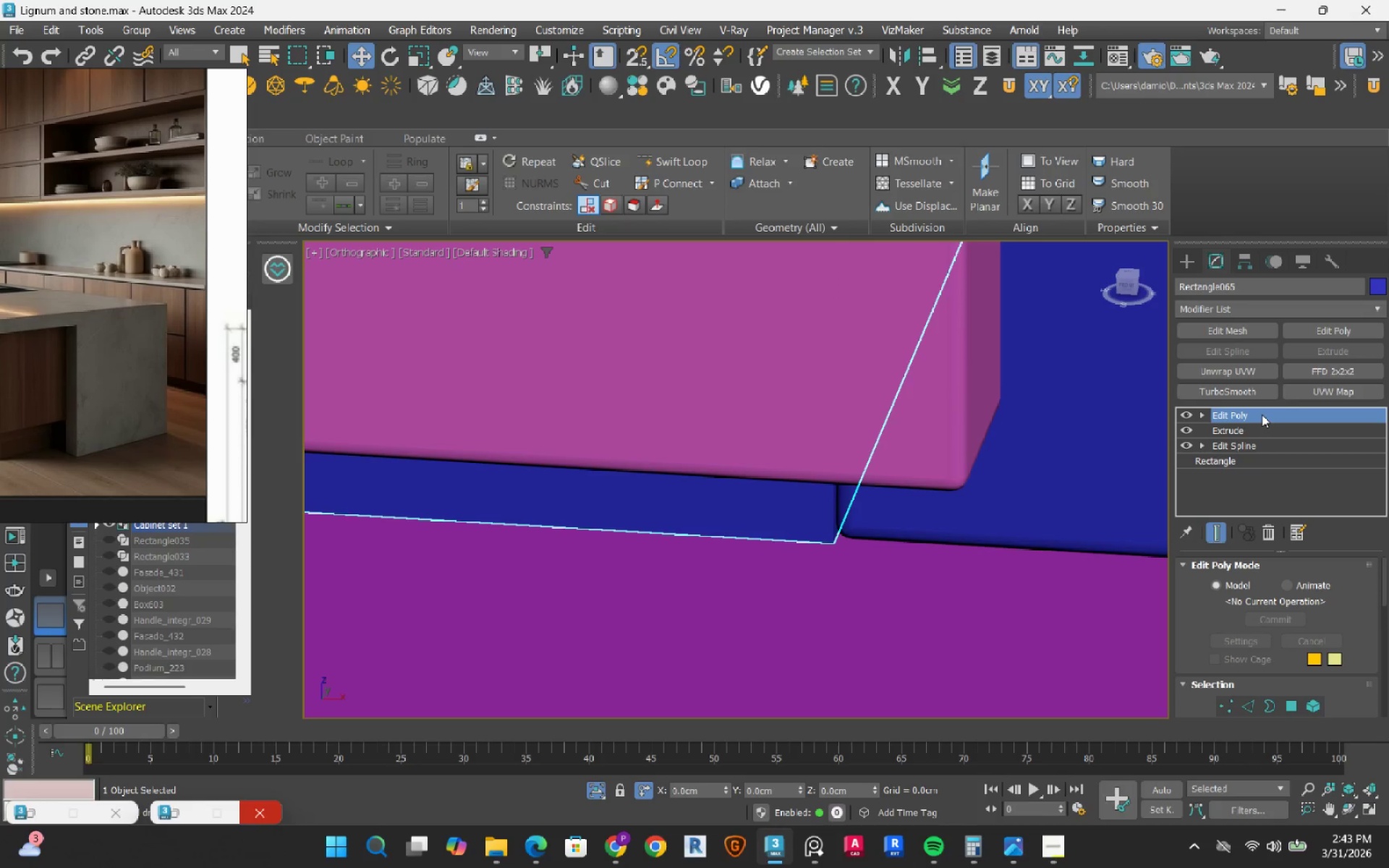 
scroll: coordinate [846, 516], scroll_direction: up, amount: 3.0
 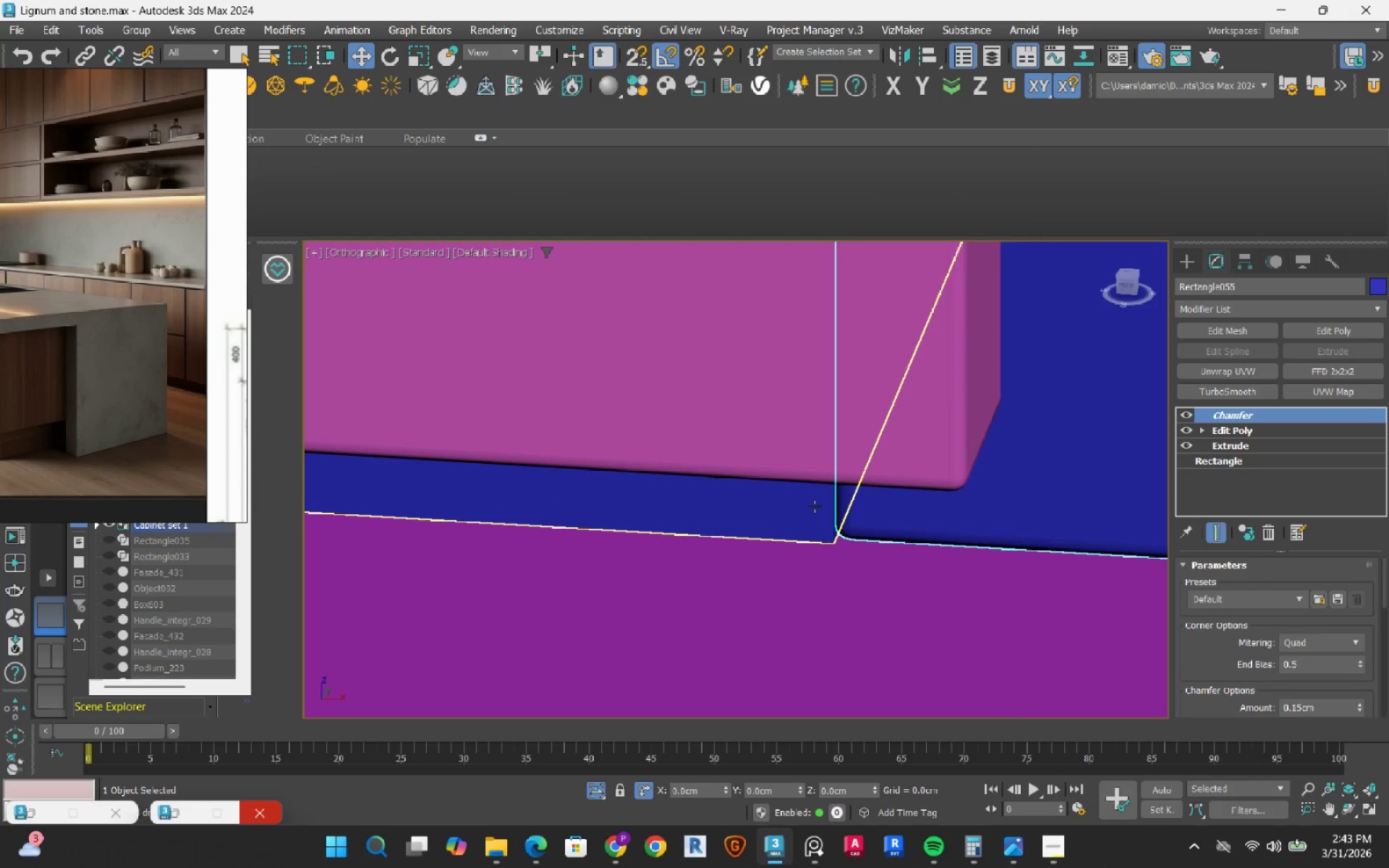 
right_click([1262, 414])
 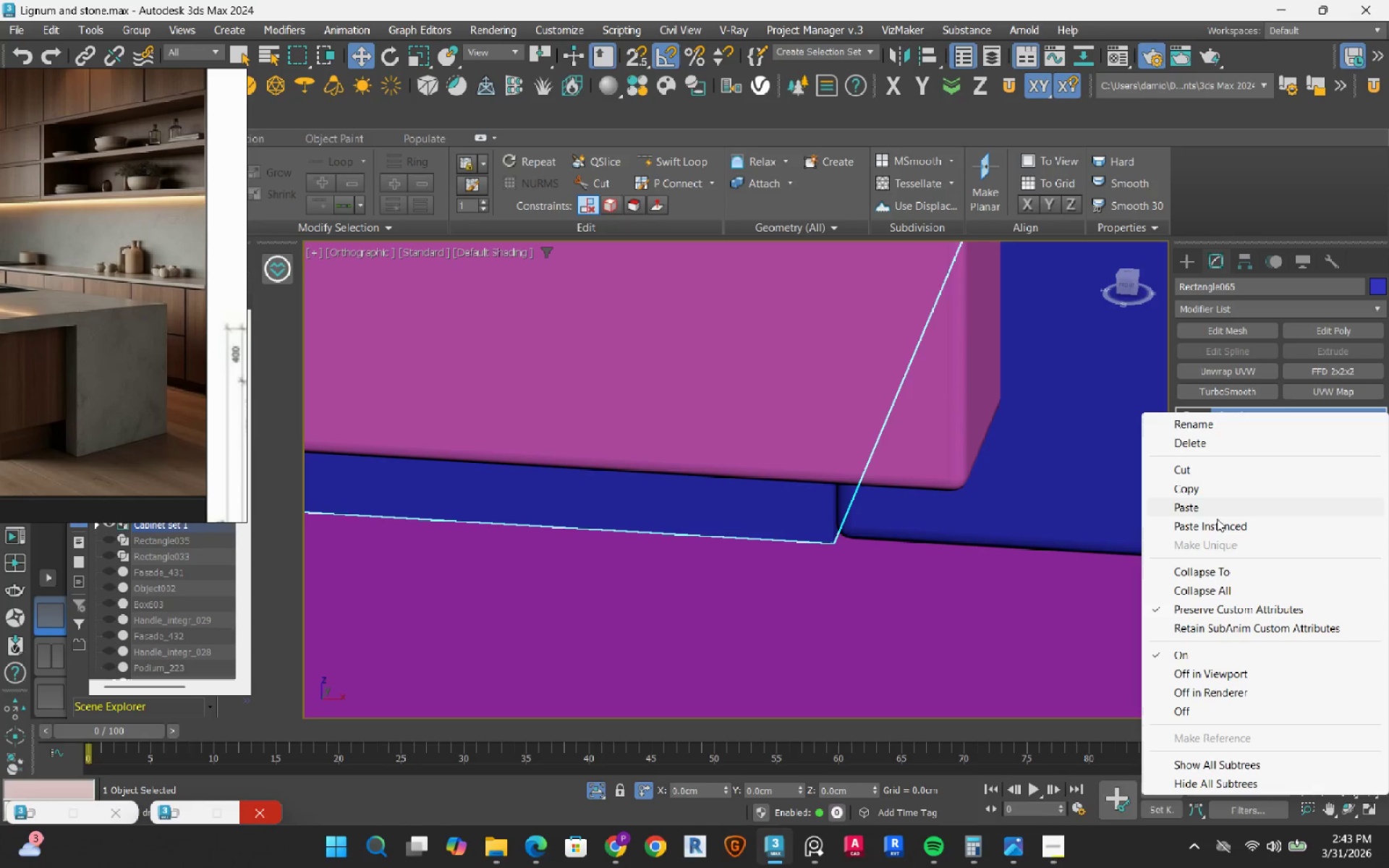 
left_click([1218, 524])
 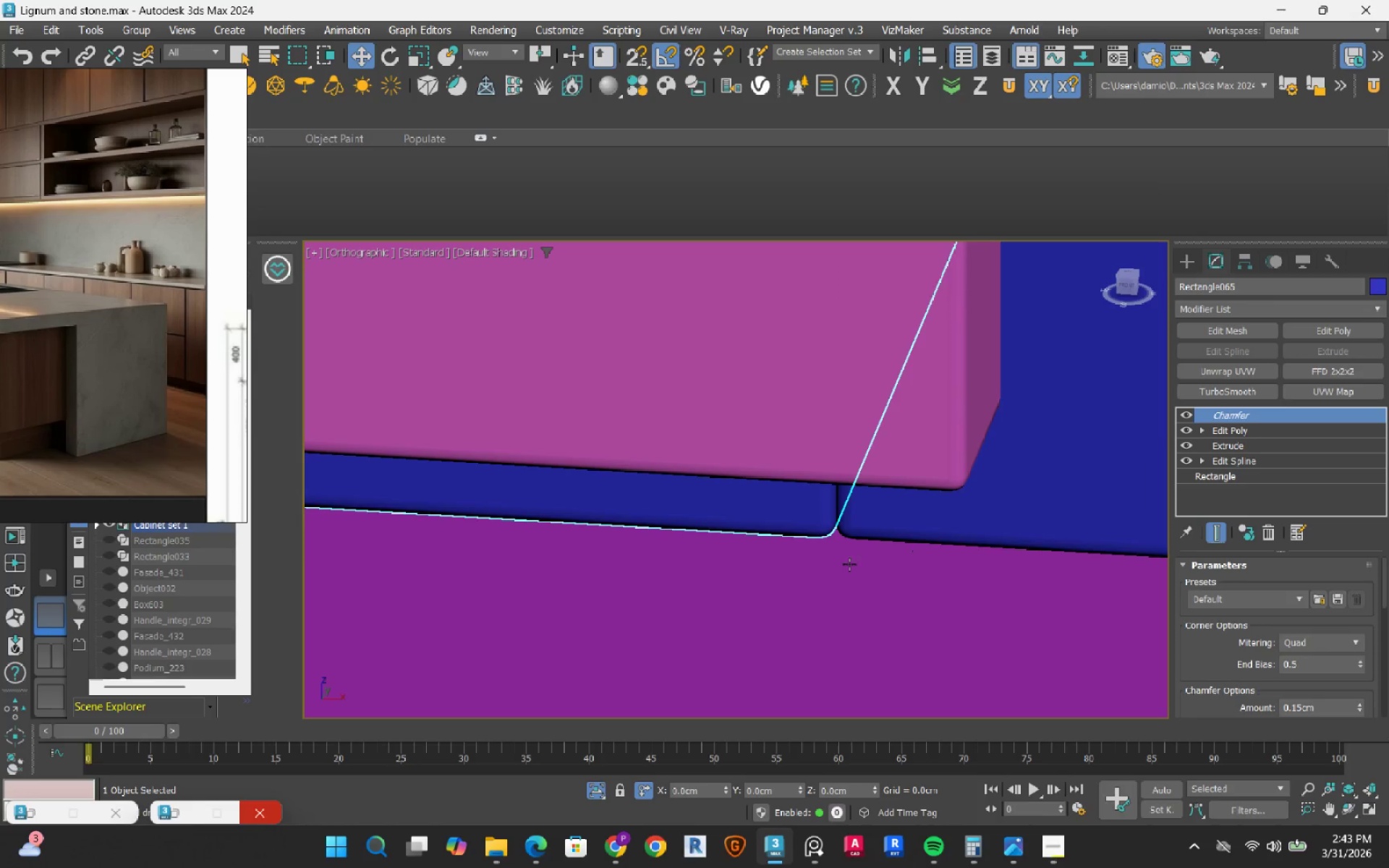 
scroll: coordinate [869, 655], scroll_direction: down, amount: 8.0
 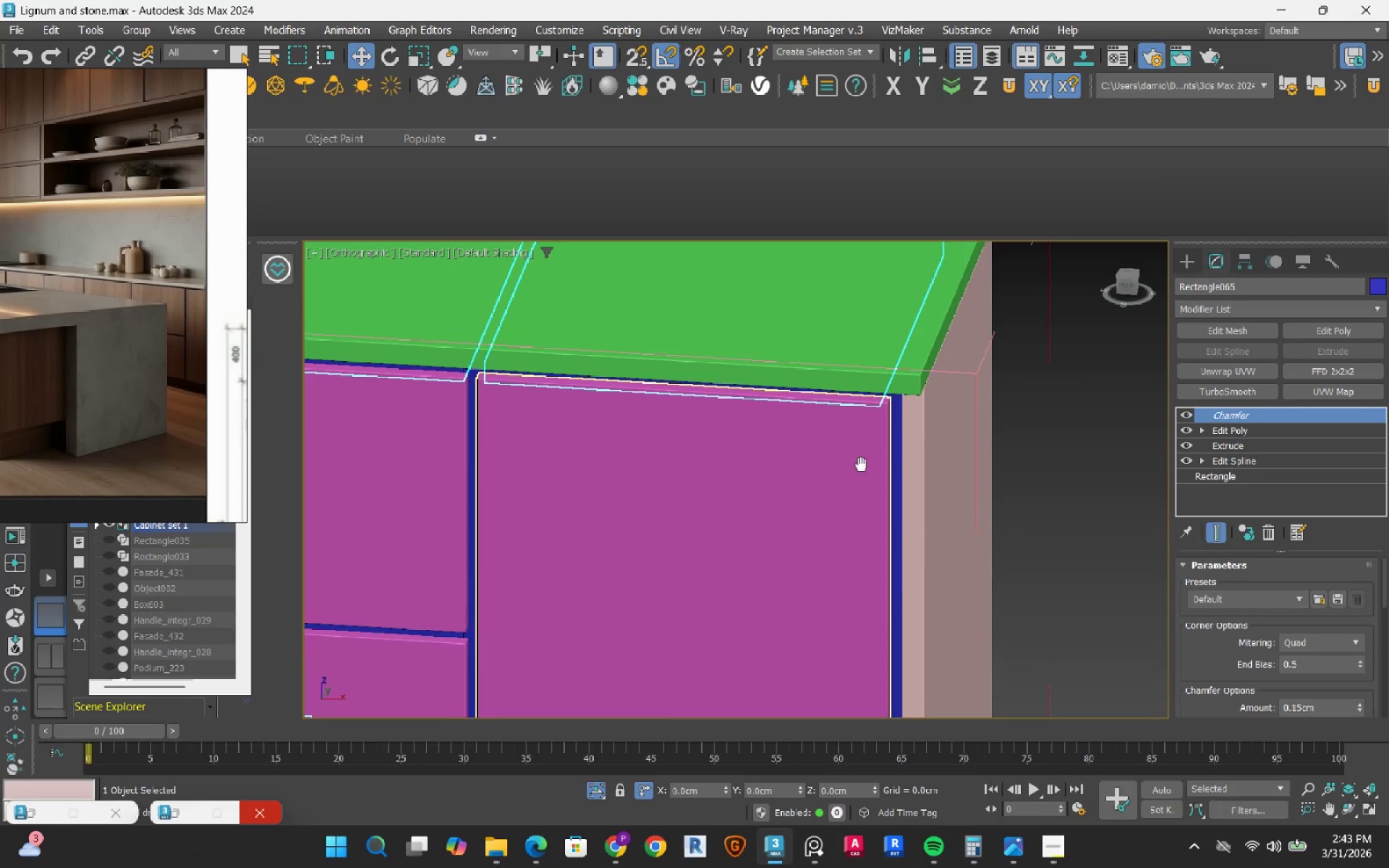 
hold_key(key=AltLeft, duration=0.6)
 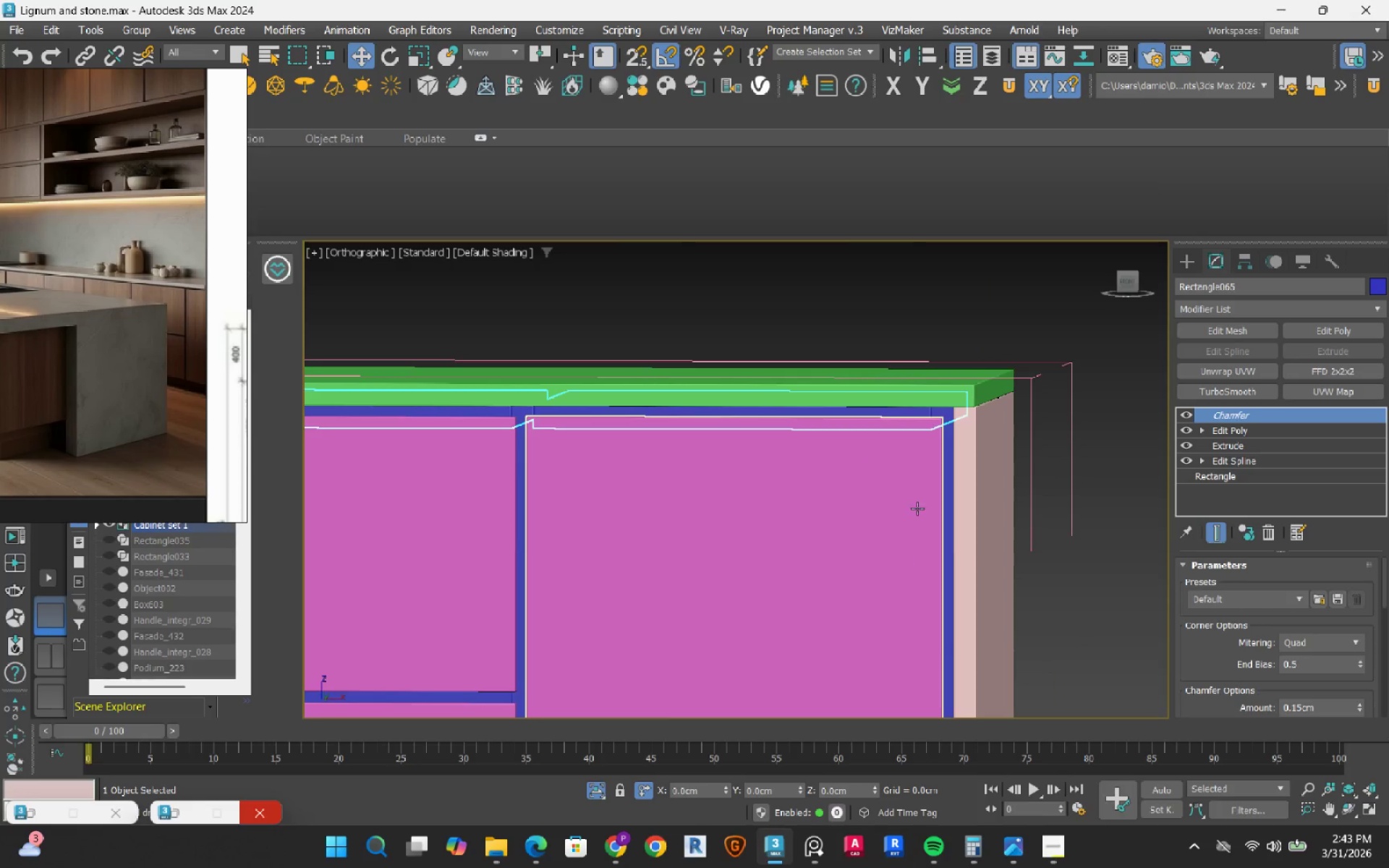 
scroll: coordinate [925, 409], scroll_direction: up, amount: 5.0
 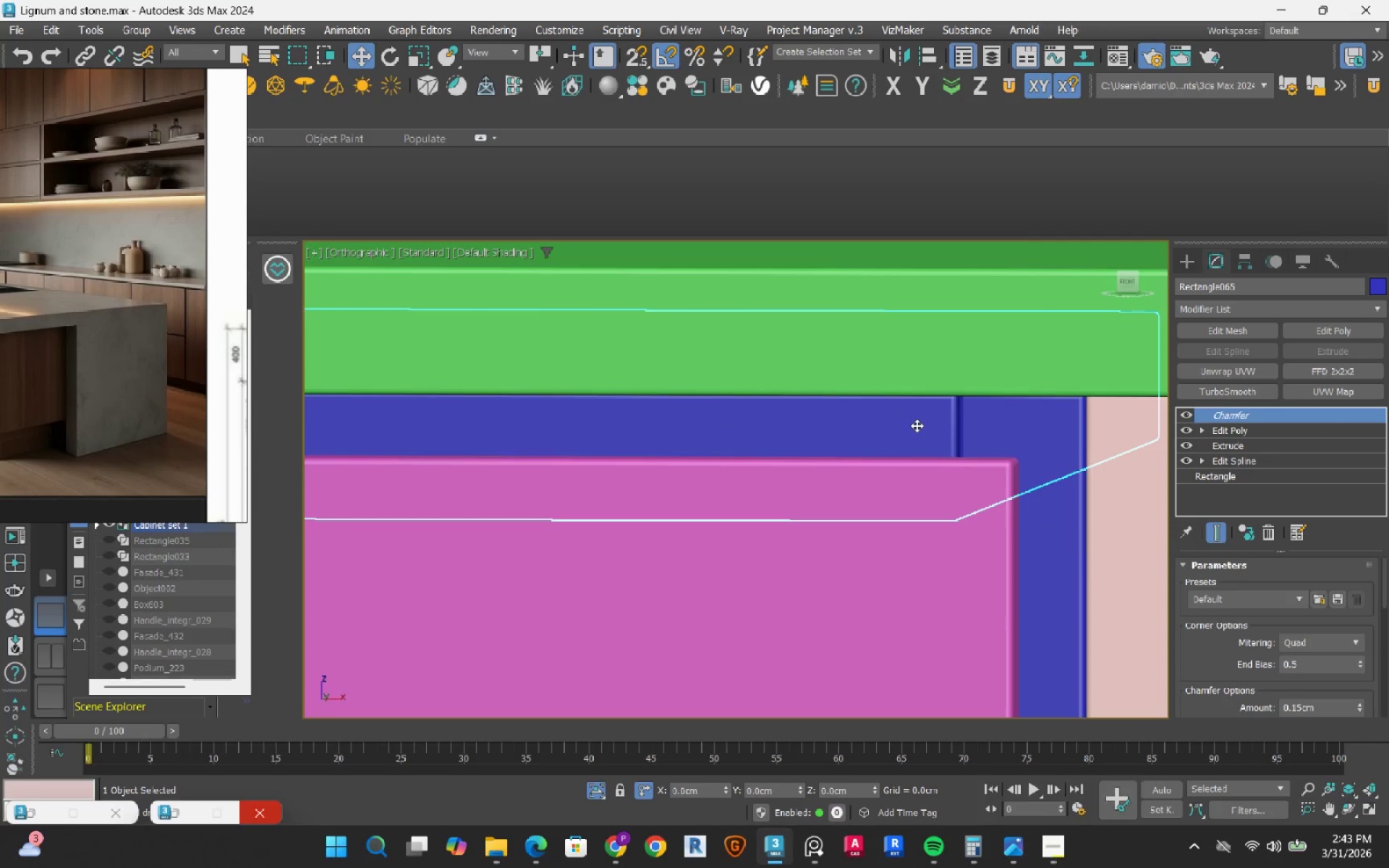 
scroll: coordinate [917, 425], scroll_direction: down, amount: 3.0
 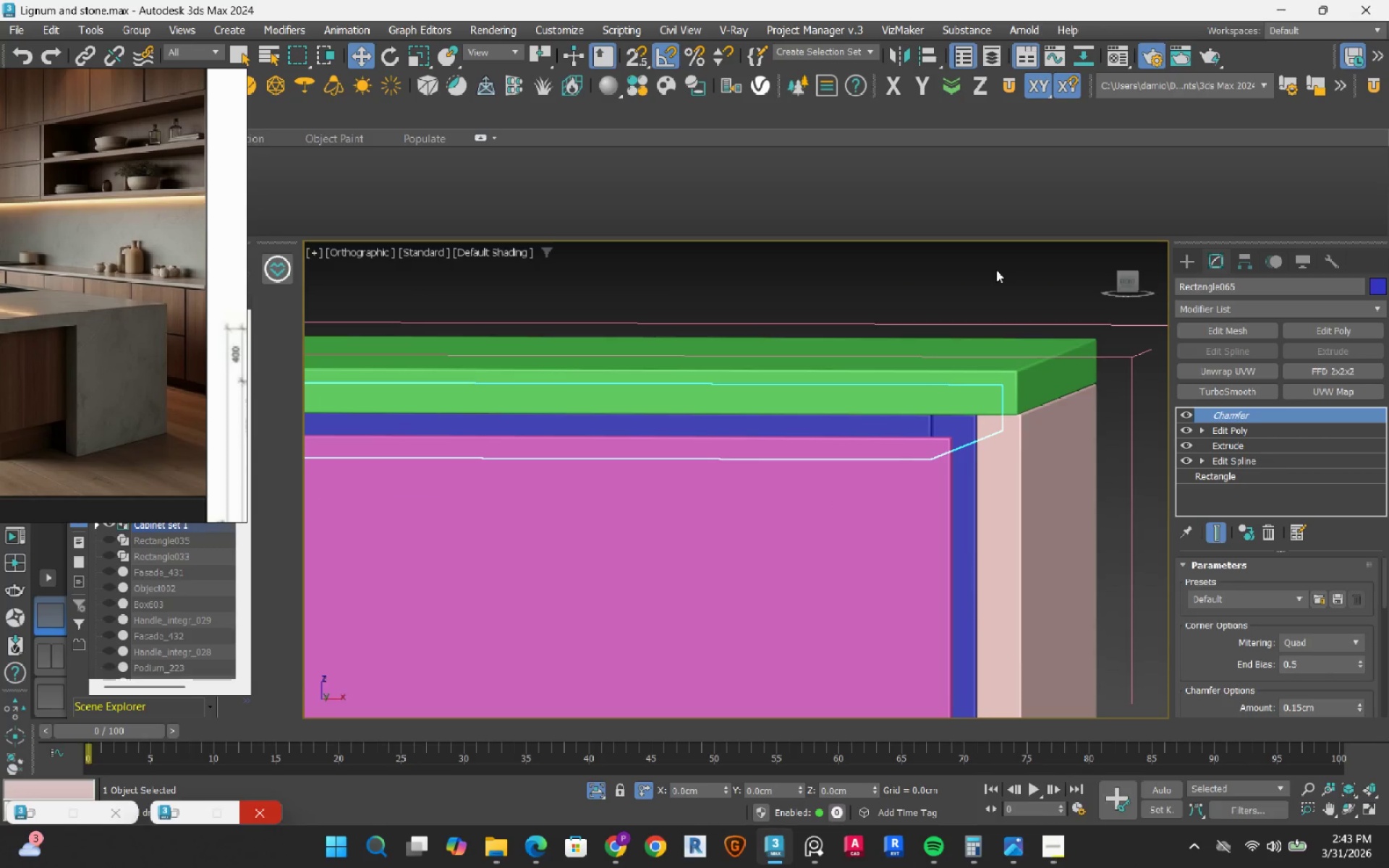 
left_click([996, 270])
 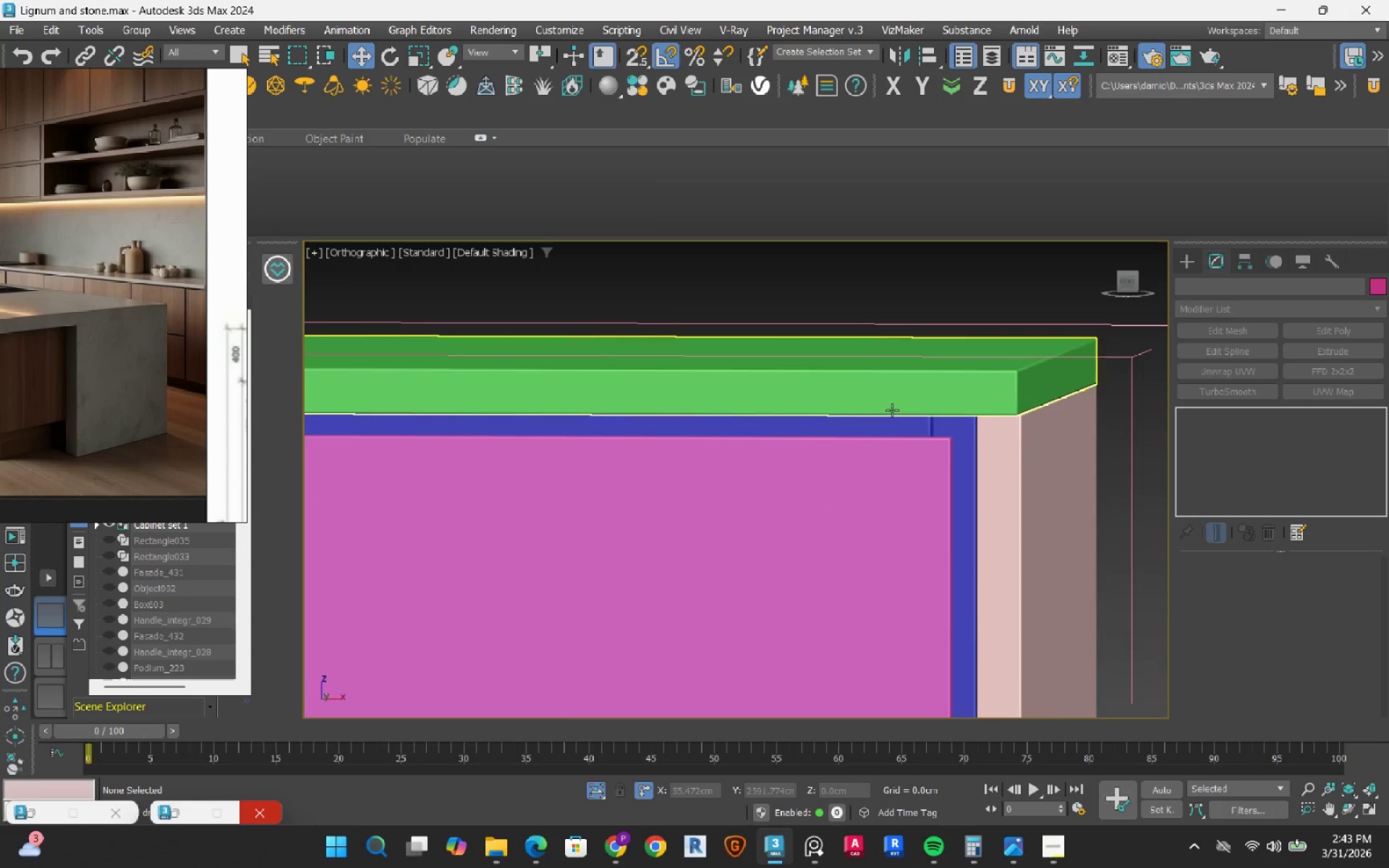 
scroll: coordinate [898, 444], scroll_direction: down, amount: 5.0
 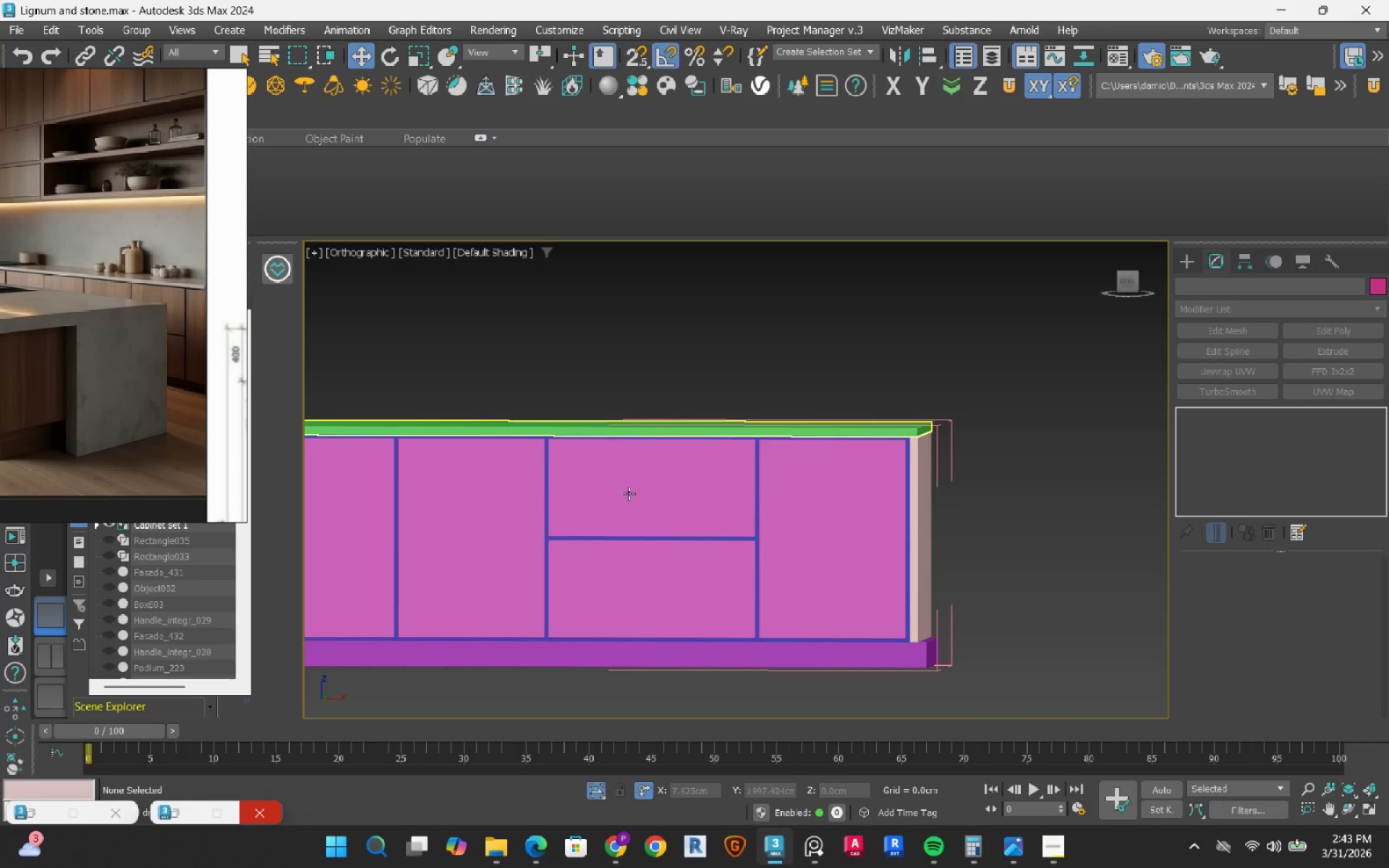 
scroll: coordinate [611, 494], scroll_direction: up, amount: 8.0
 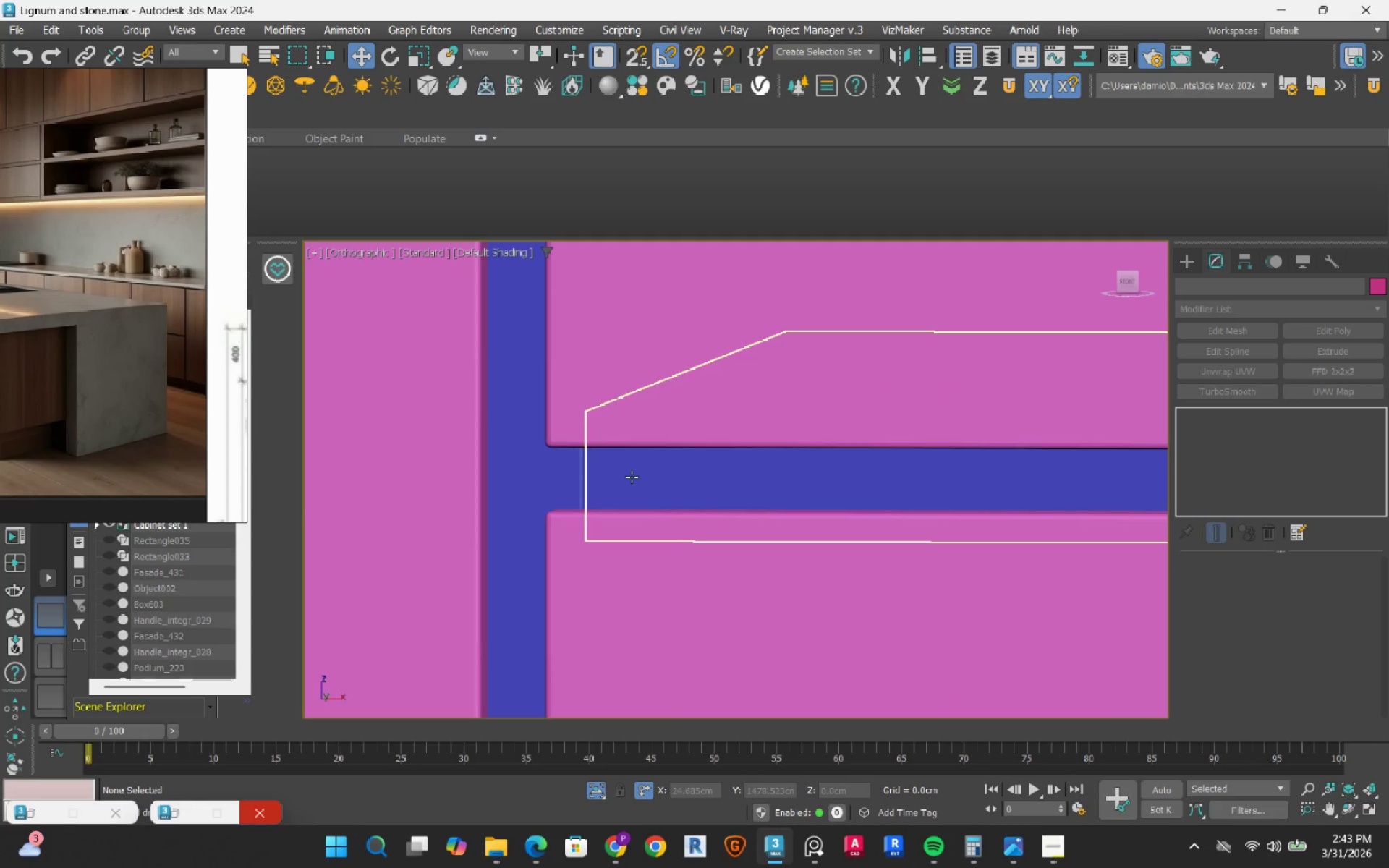 
left_click([632, 477])
 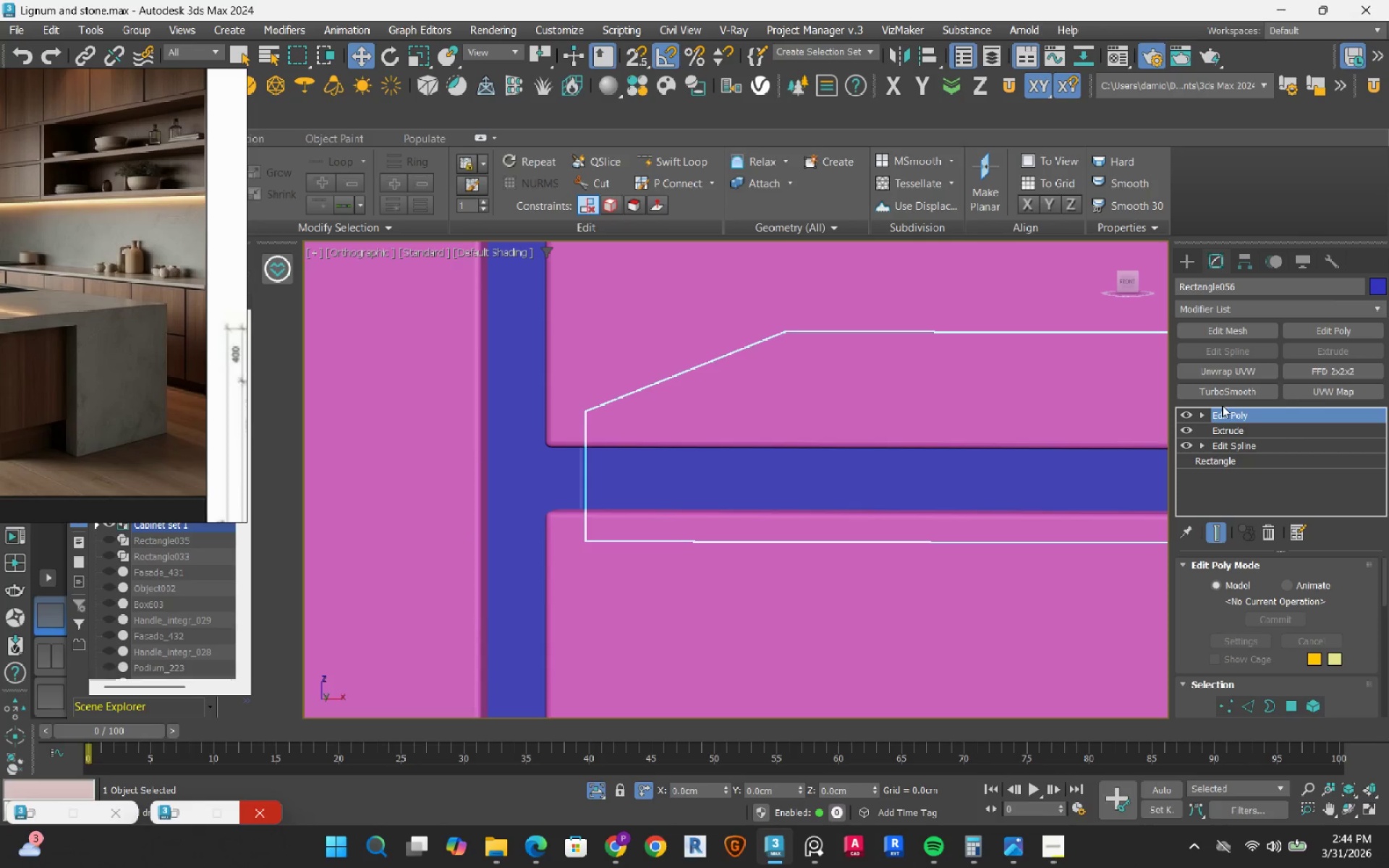 
right_click([1224, 411])
 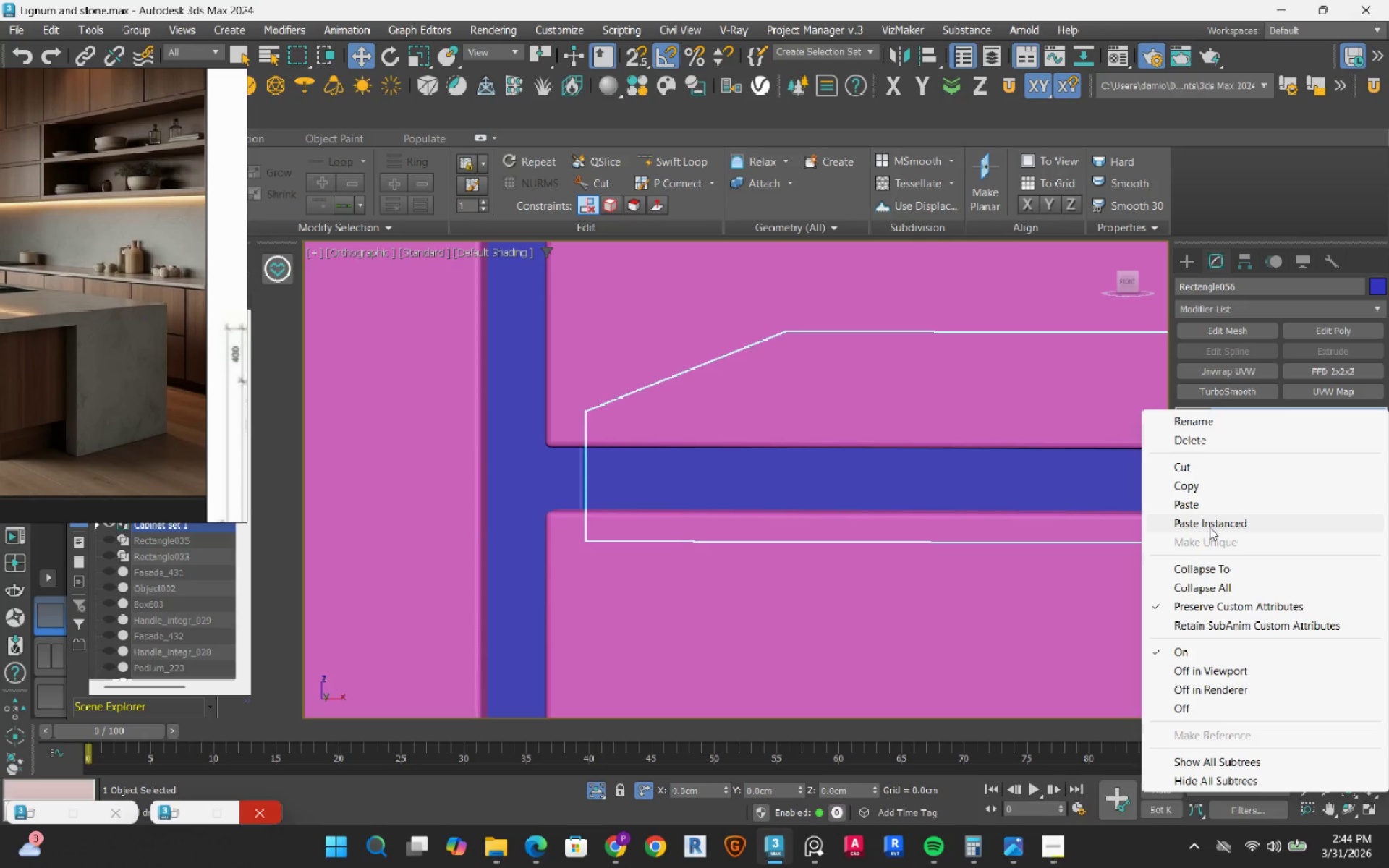 
left_click([1210, 521])
 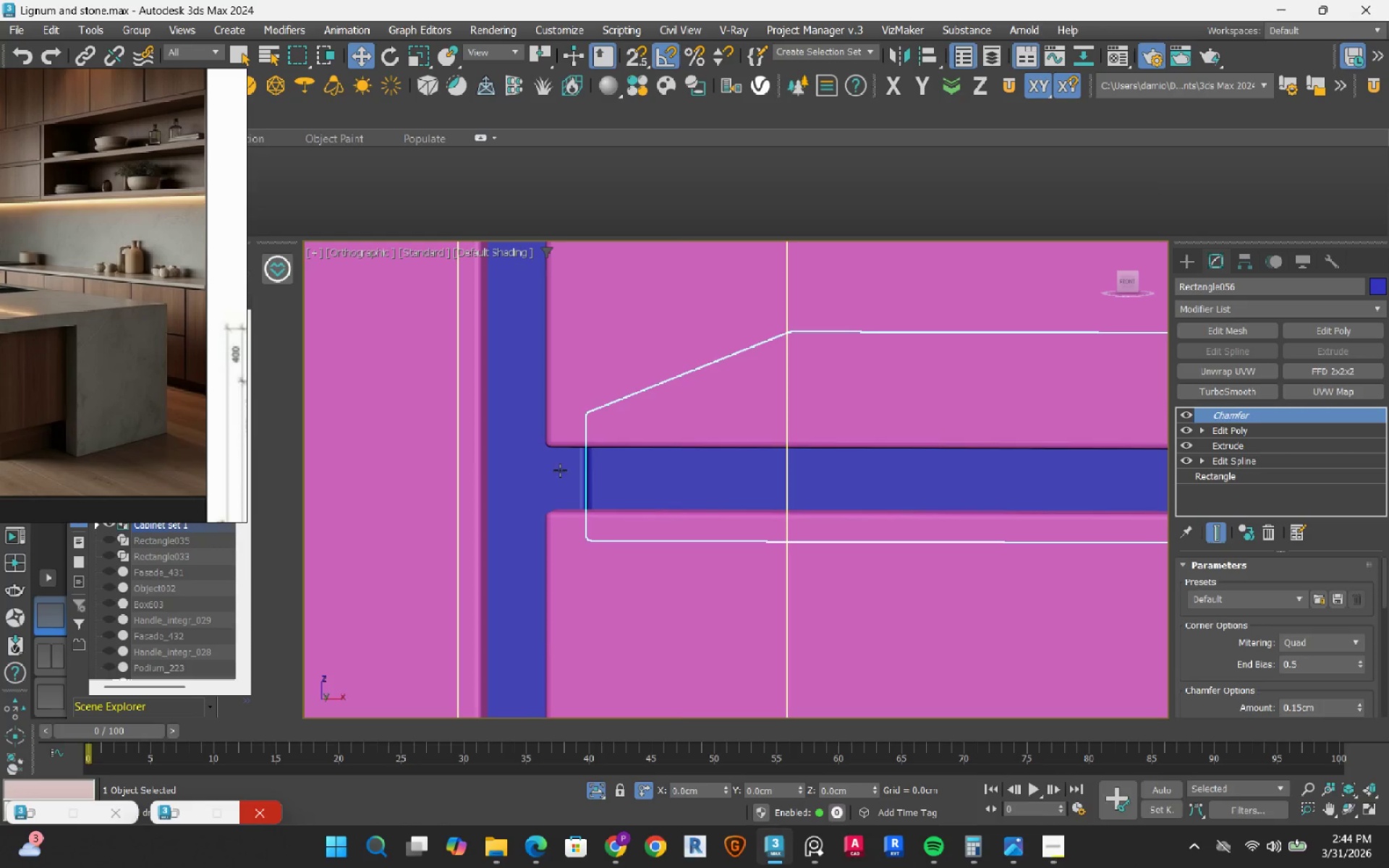 
scroll: coordinate [572, 460], scroll_direction: down, amount: 2.0
 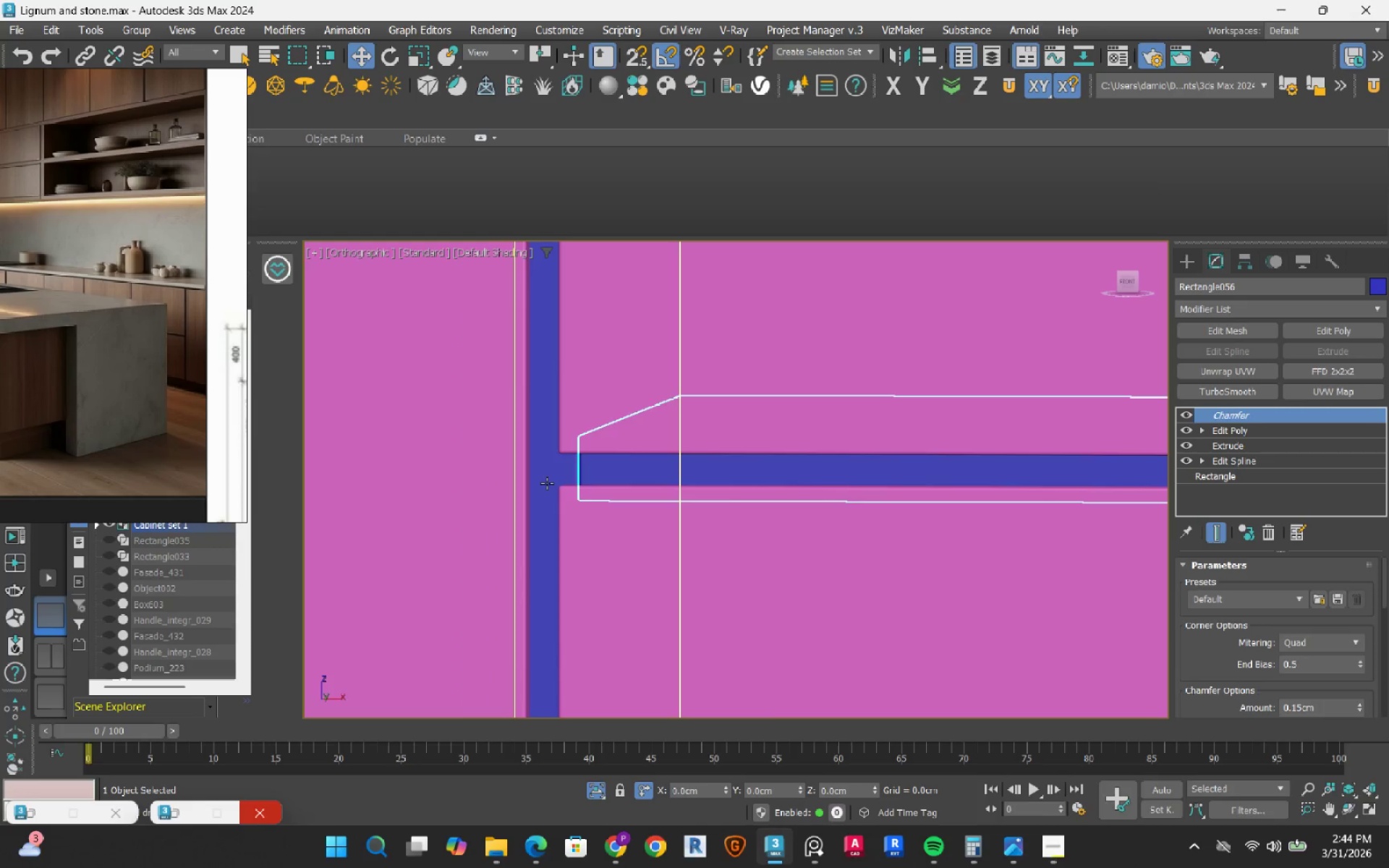 
left_click([547, 483])
 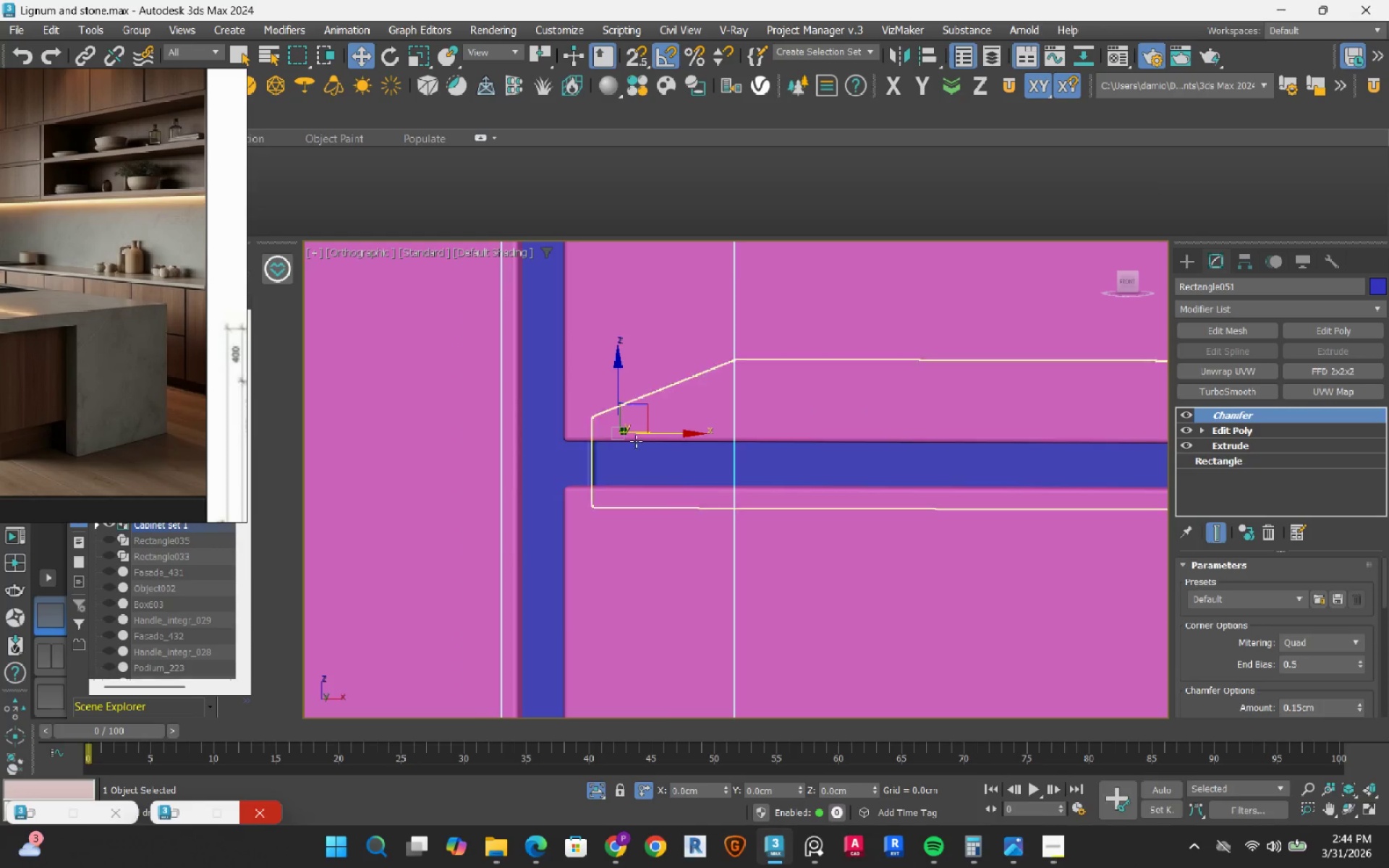 
scroll: coordinate [547, 483], scroll_direction: up, amount: 1.0
 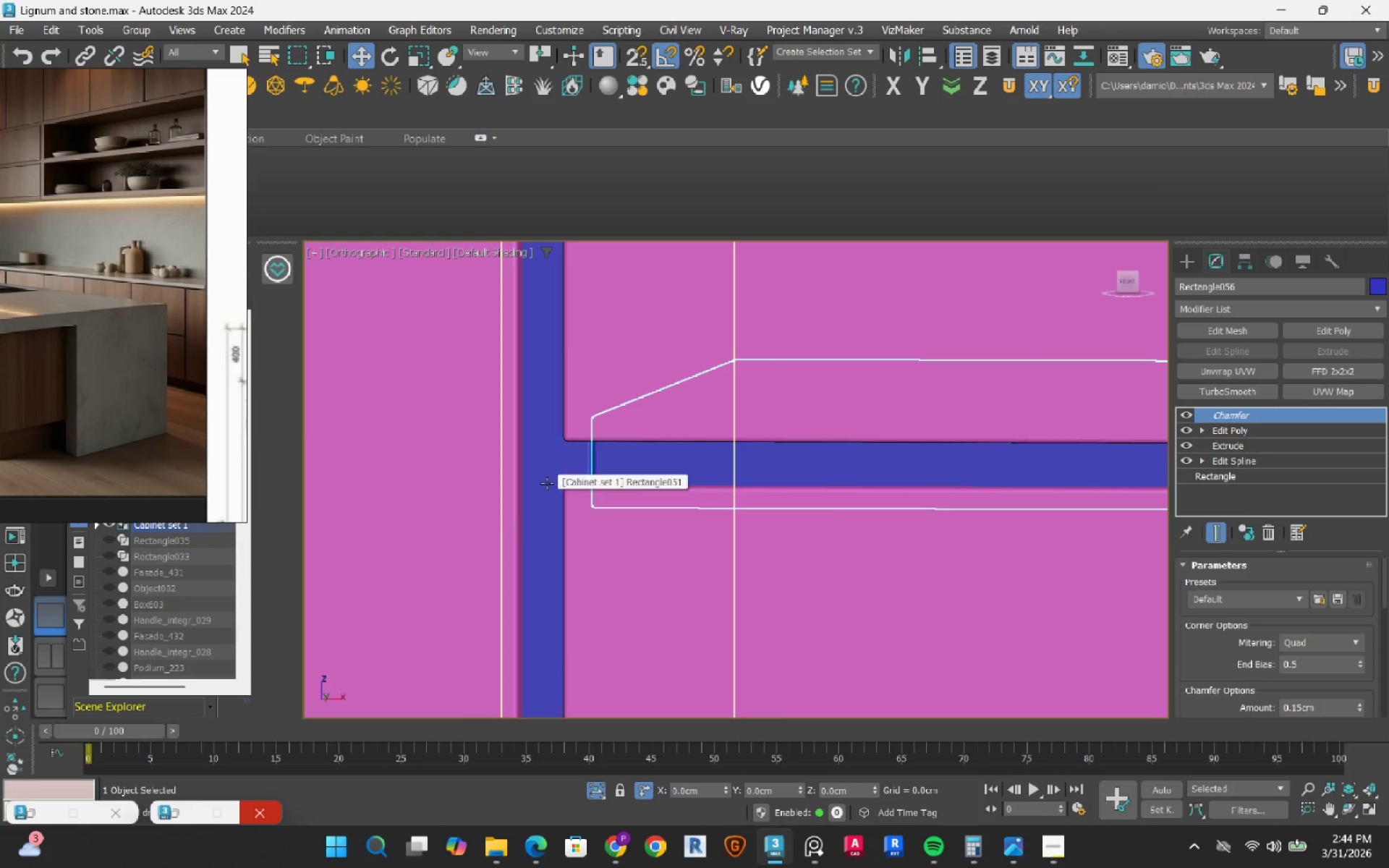 
scroll: coordinate [728, 377], scroll_direction: down, amount: 5.0
 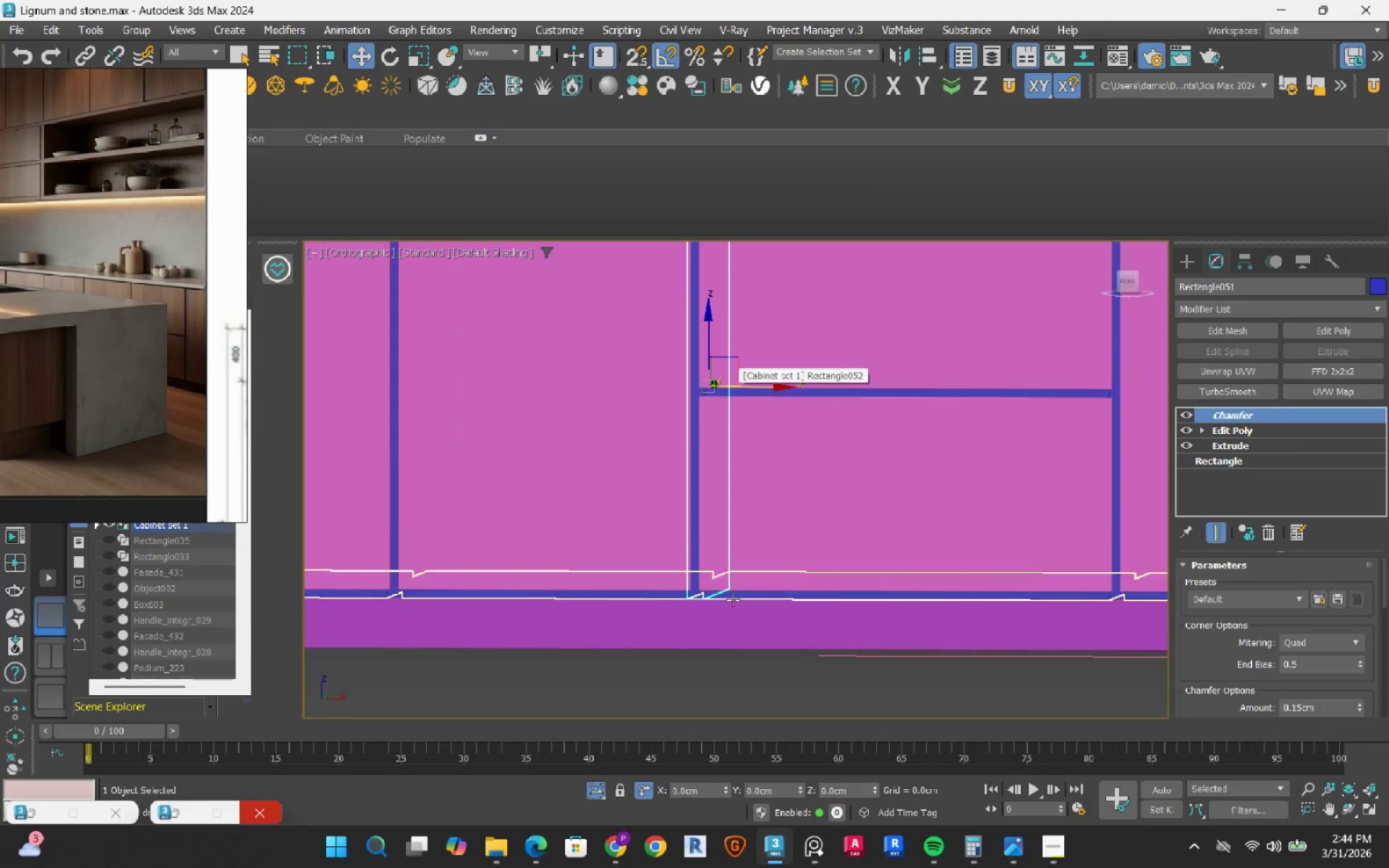 
scroll: coordinate [715, 558], scroll_direction: up, amount: 6.0
 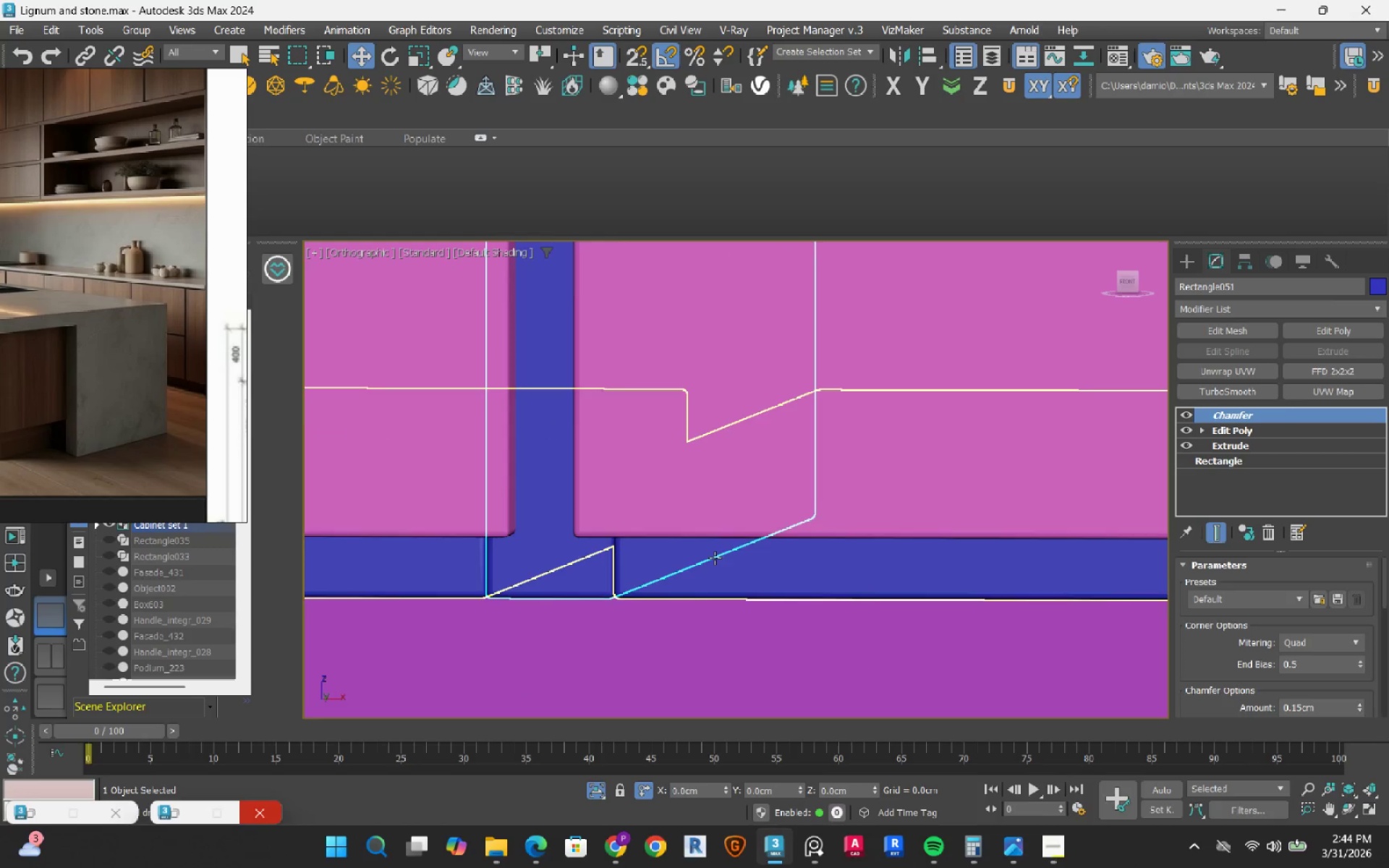 
scroll: coordinate [715, 558], scroll_direction: down, amount: 8.0
 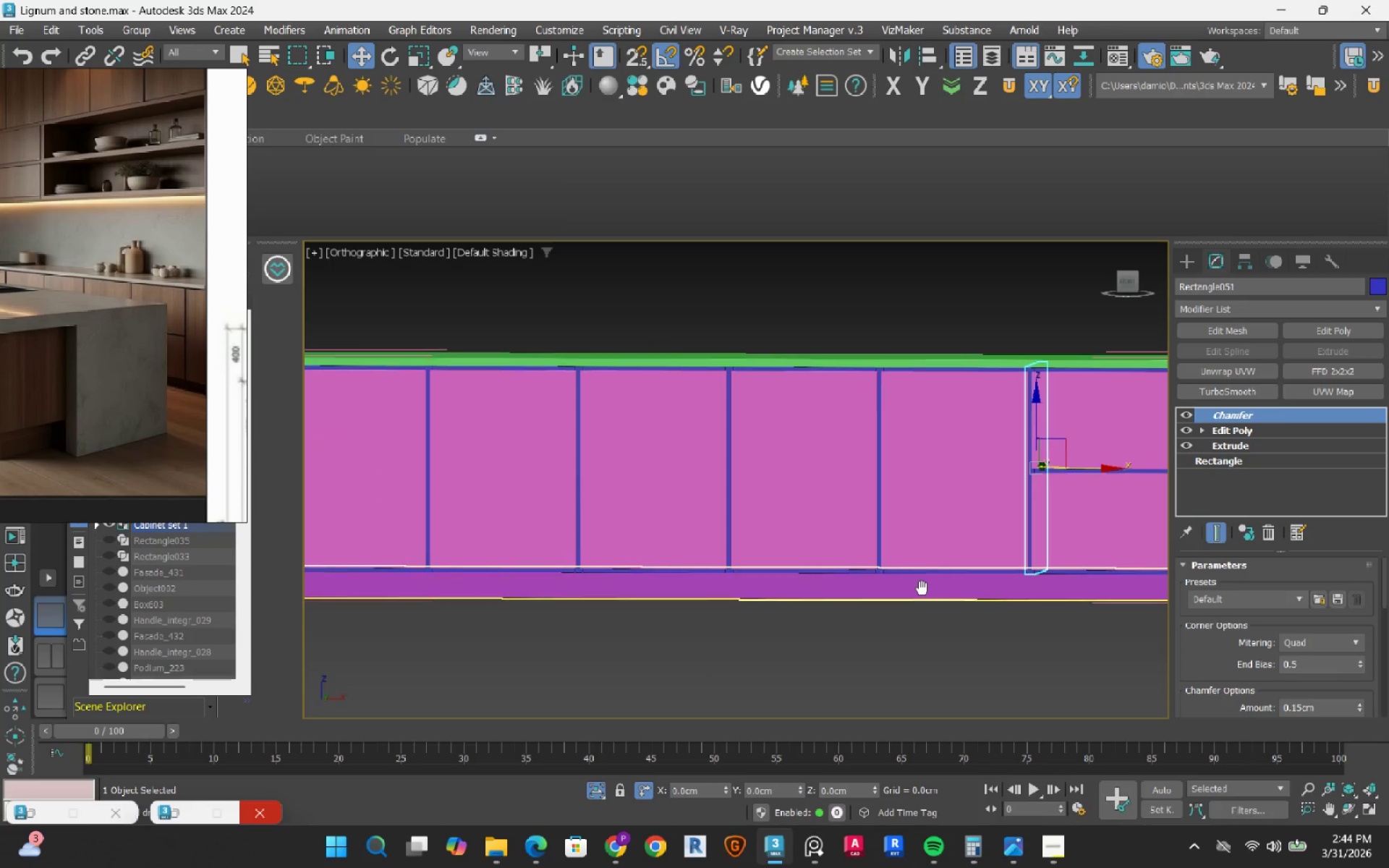 
hold_key(key=AltLeft, duration=0.45)
 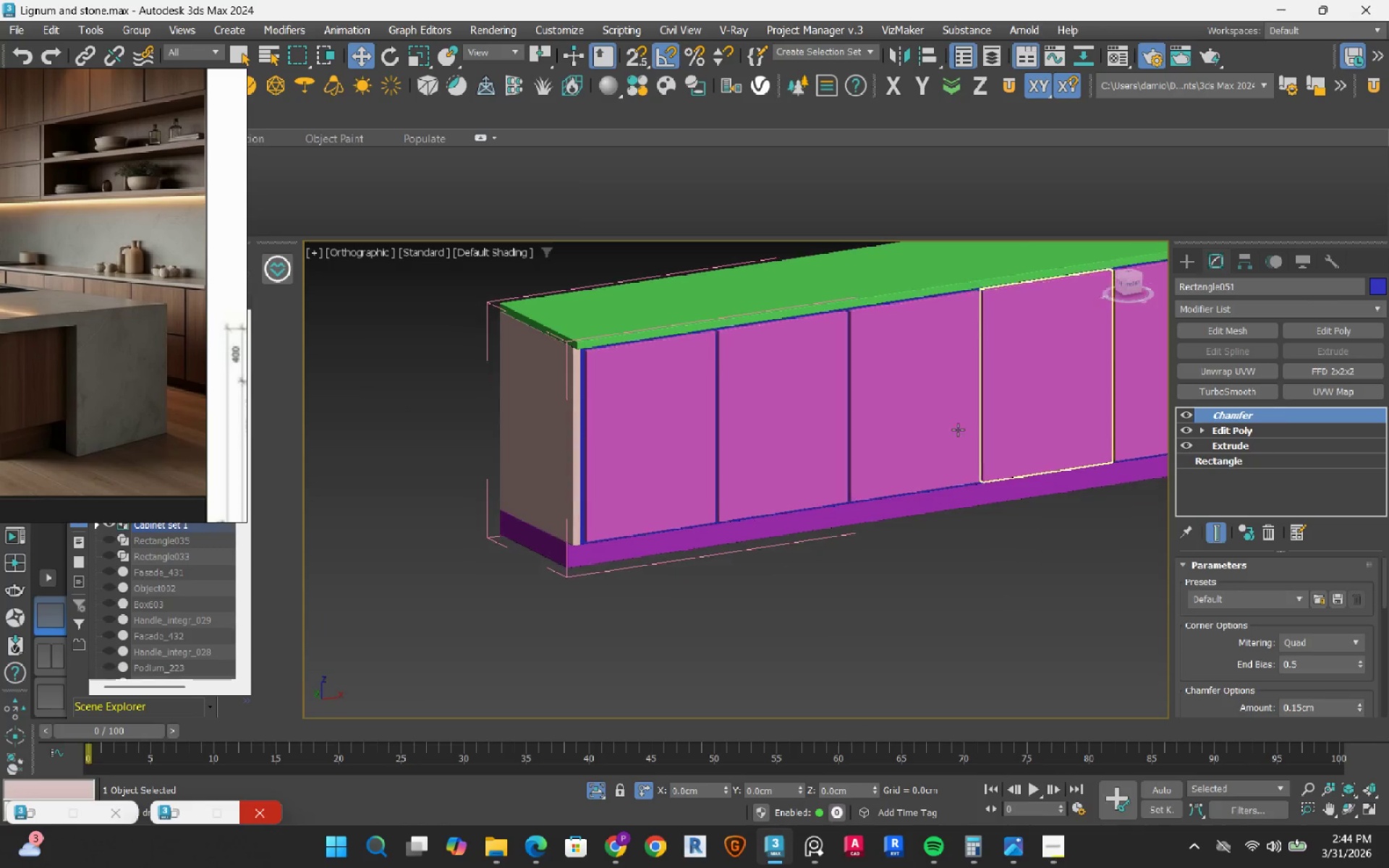 
hold_key(key=AltLeft, duration=0.72)
 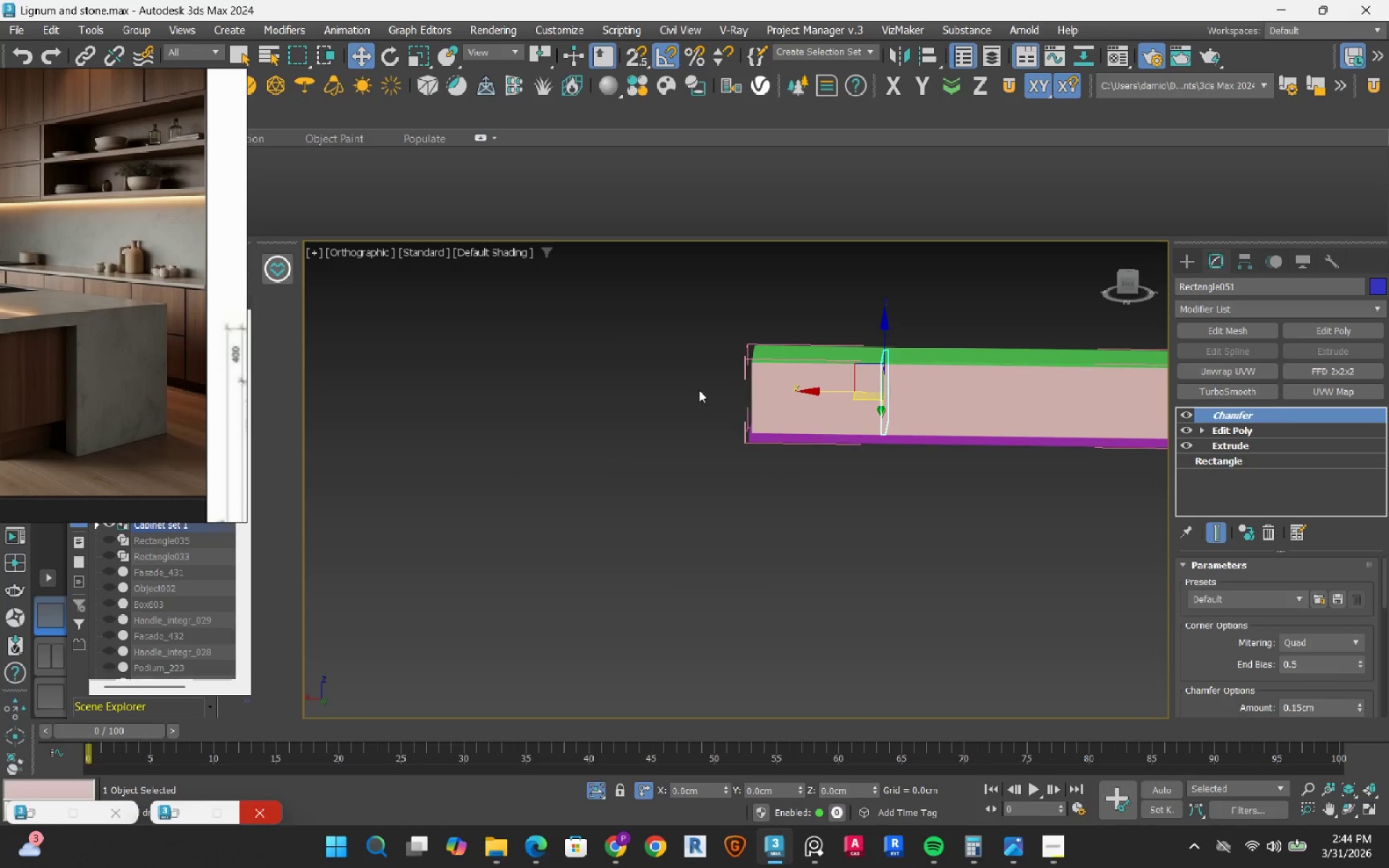 
scroll: coordinate [636, 439], scroll_direction: down, amount: 3.0
 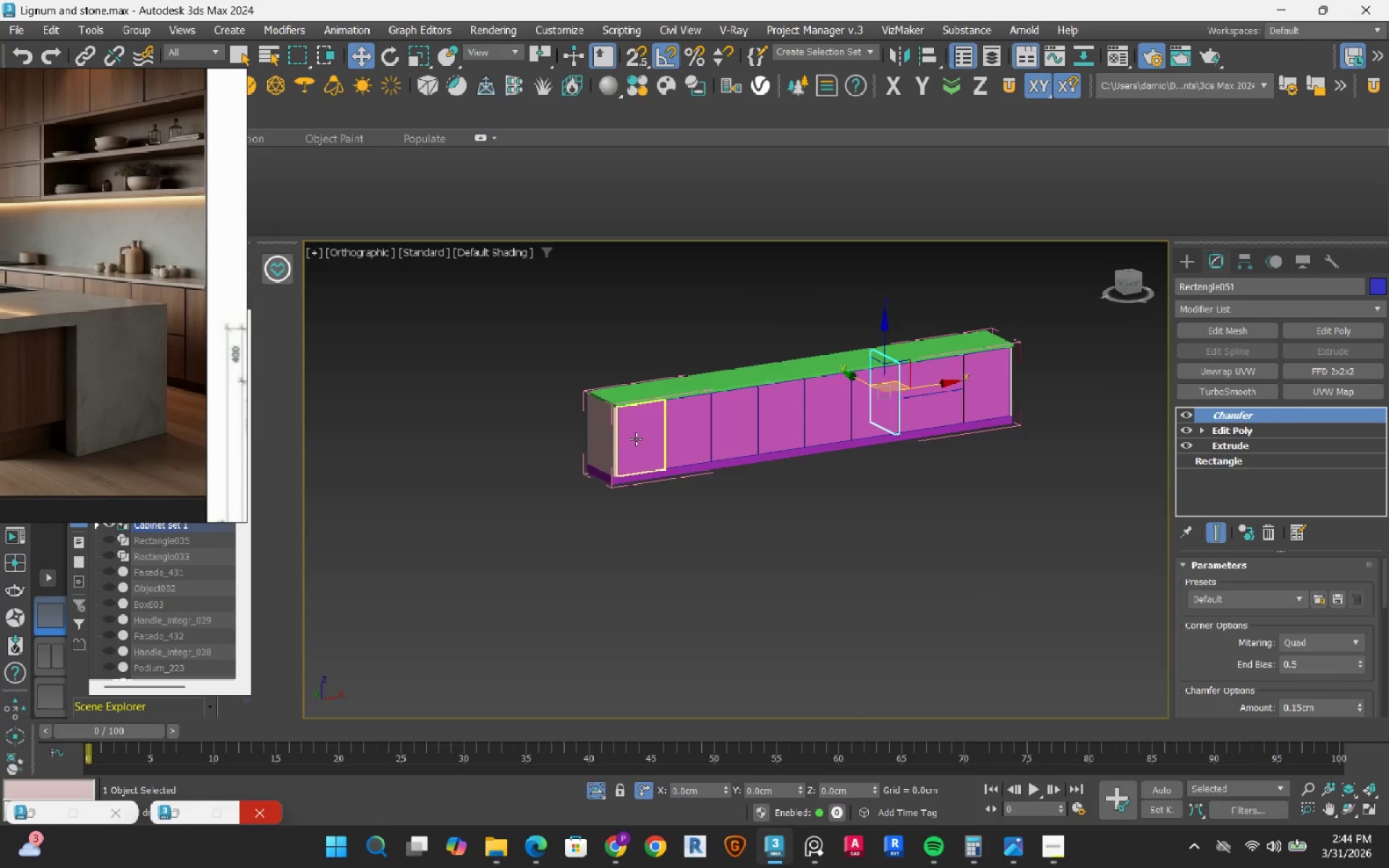 
scroll: coordinate [772, 447], scroll_direction: up, amount: 7.0
 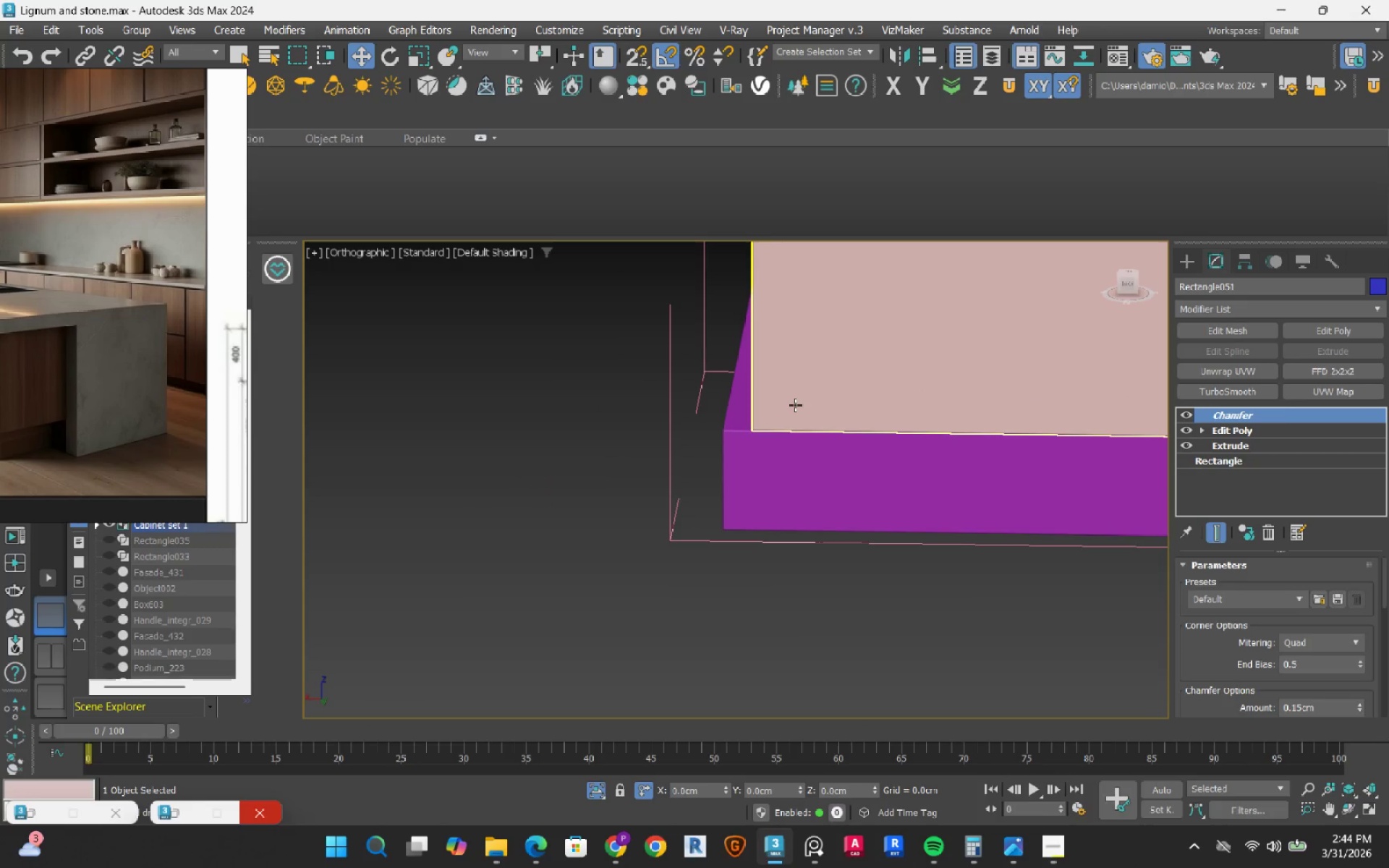 
left_click([795, 405])
 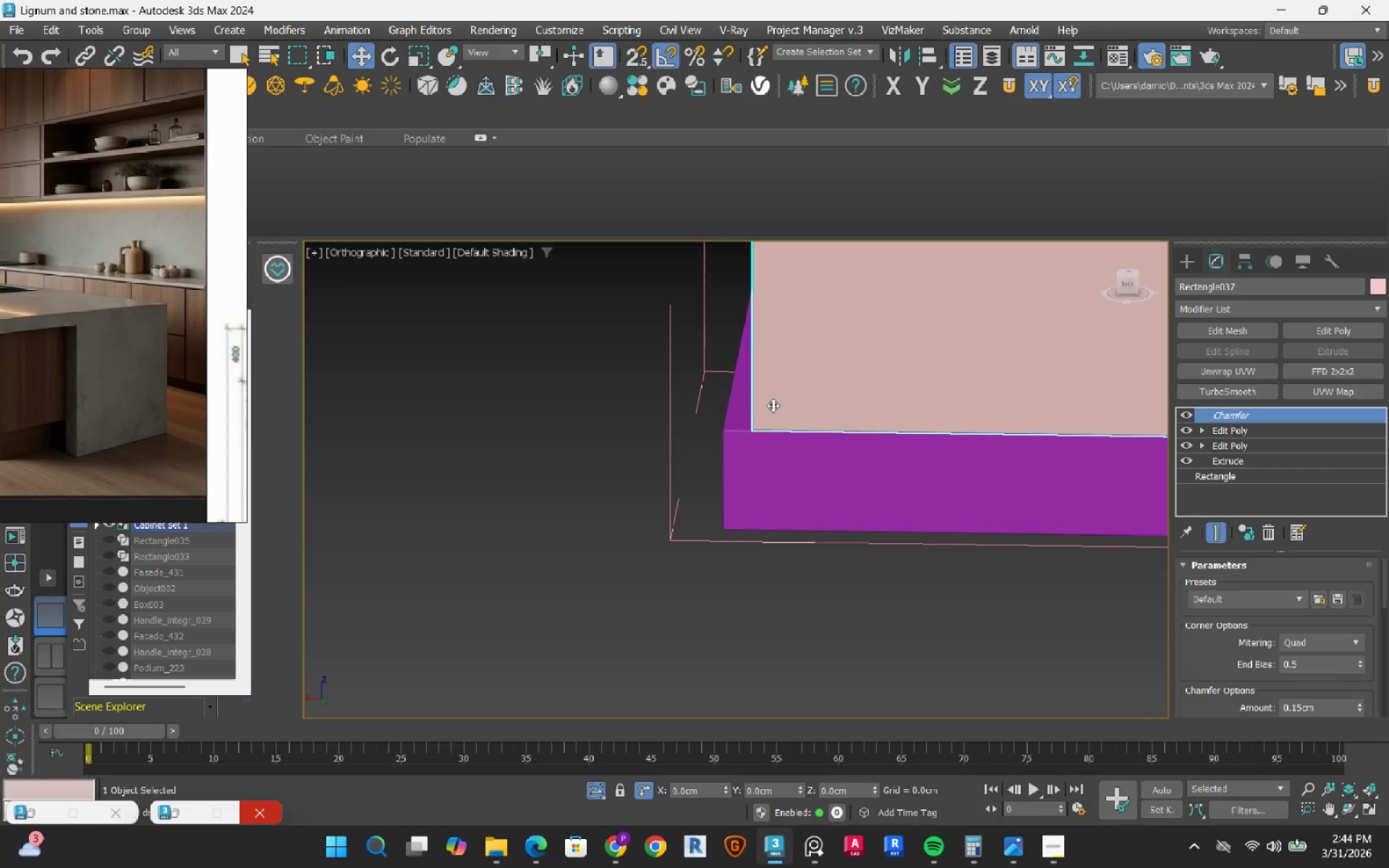 
hold_key(key=AltLeft, duration=0.57)
 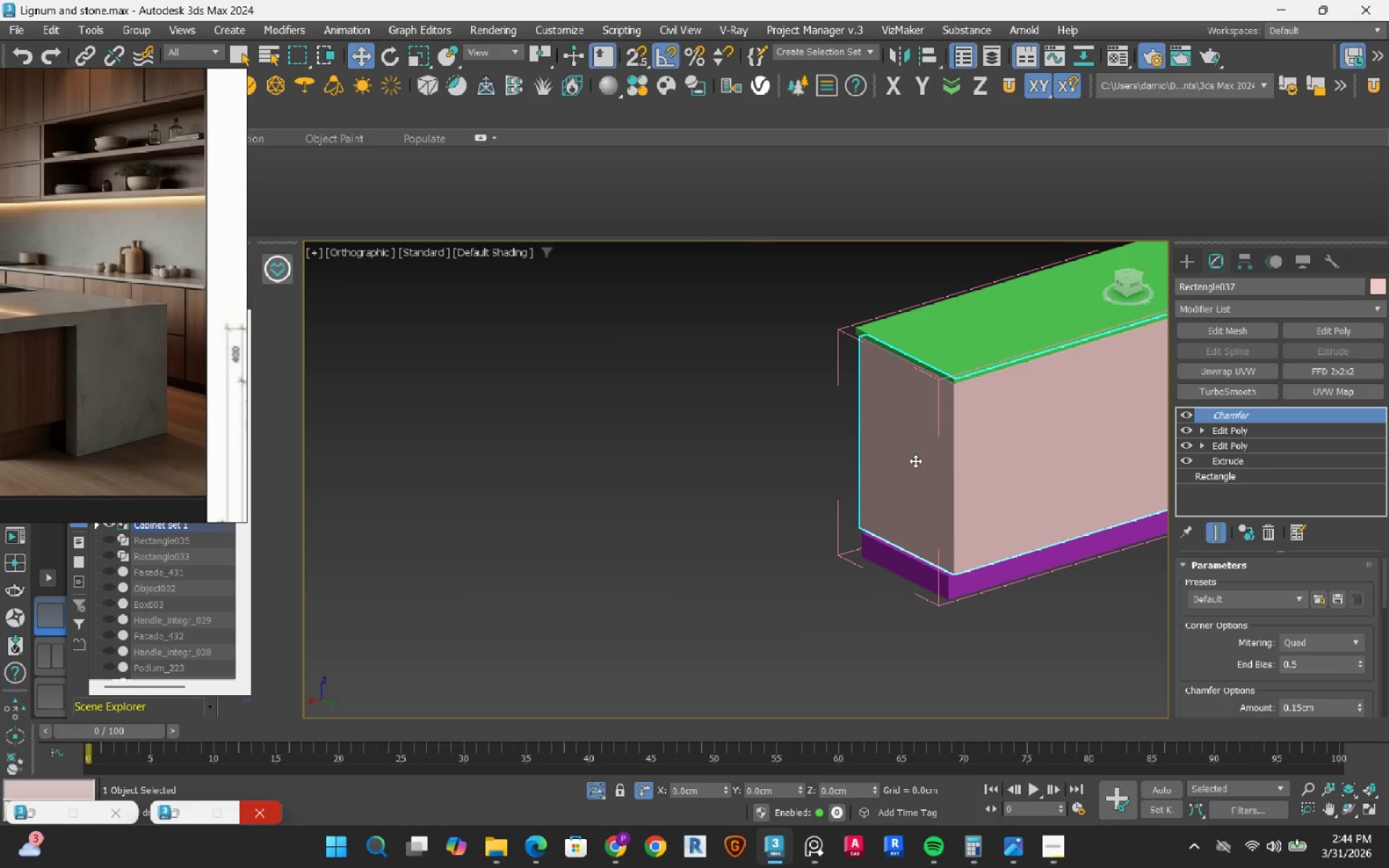 
scroll: coordinate [773, 405], scroll_direction: down, amount: 4.0
 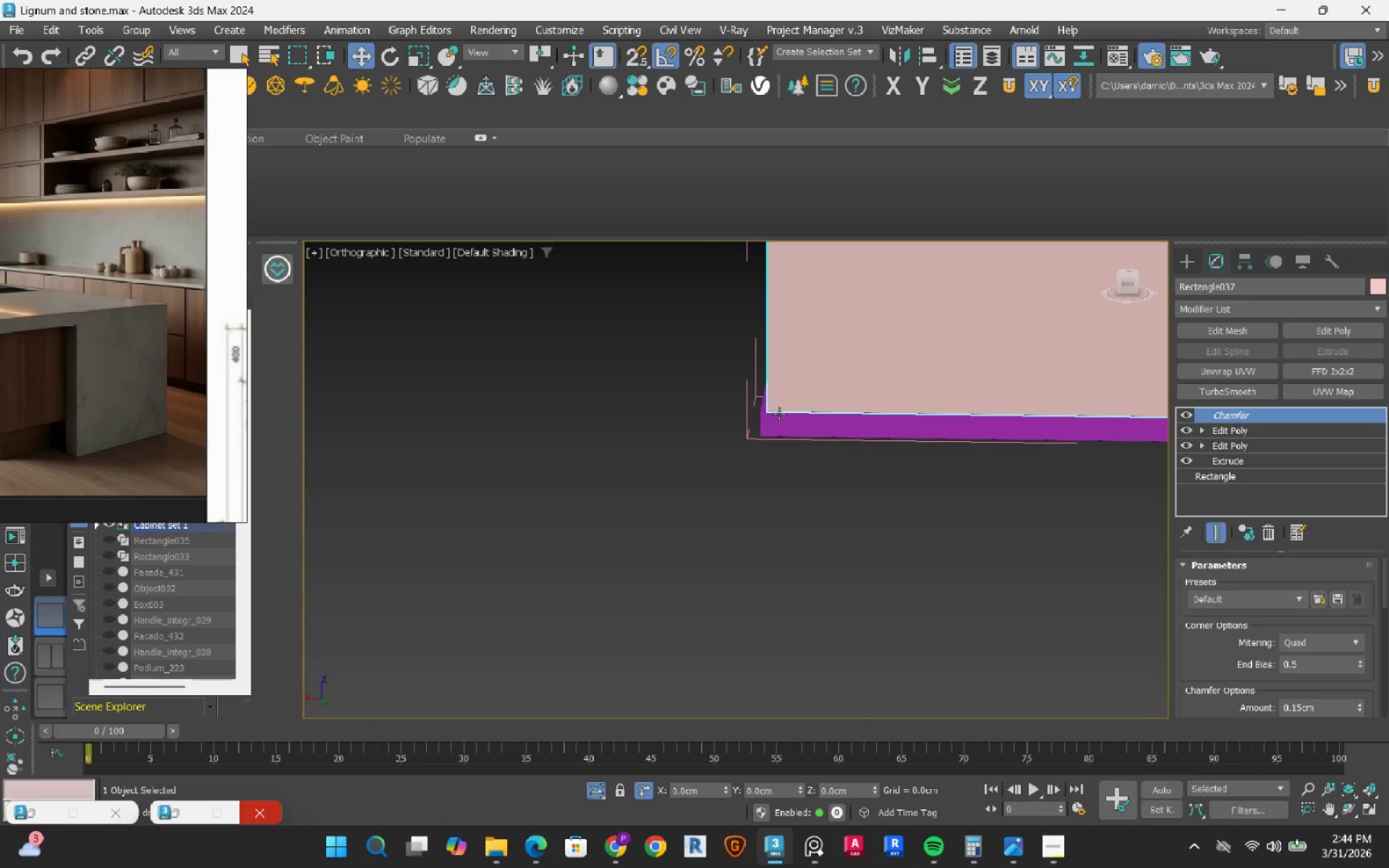 
hold_key(key=AltLeft, duration=0.99)
 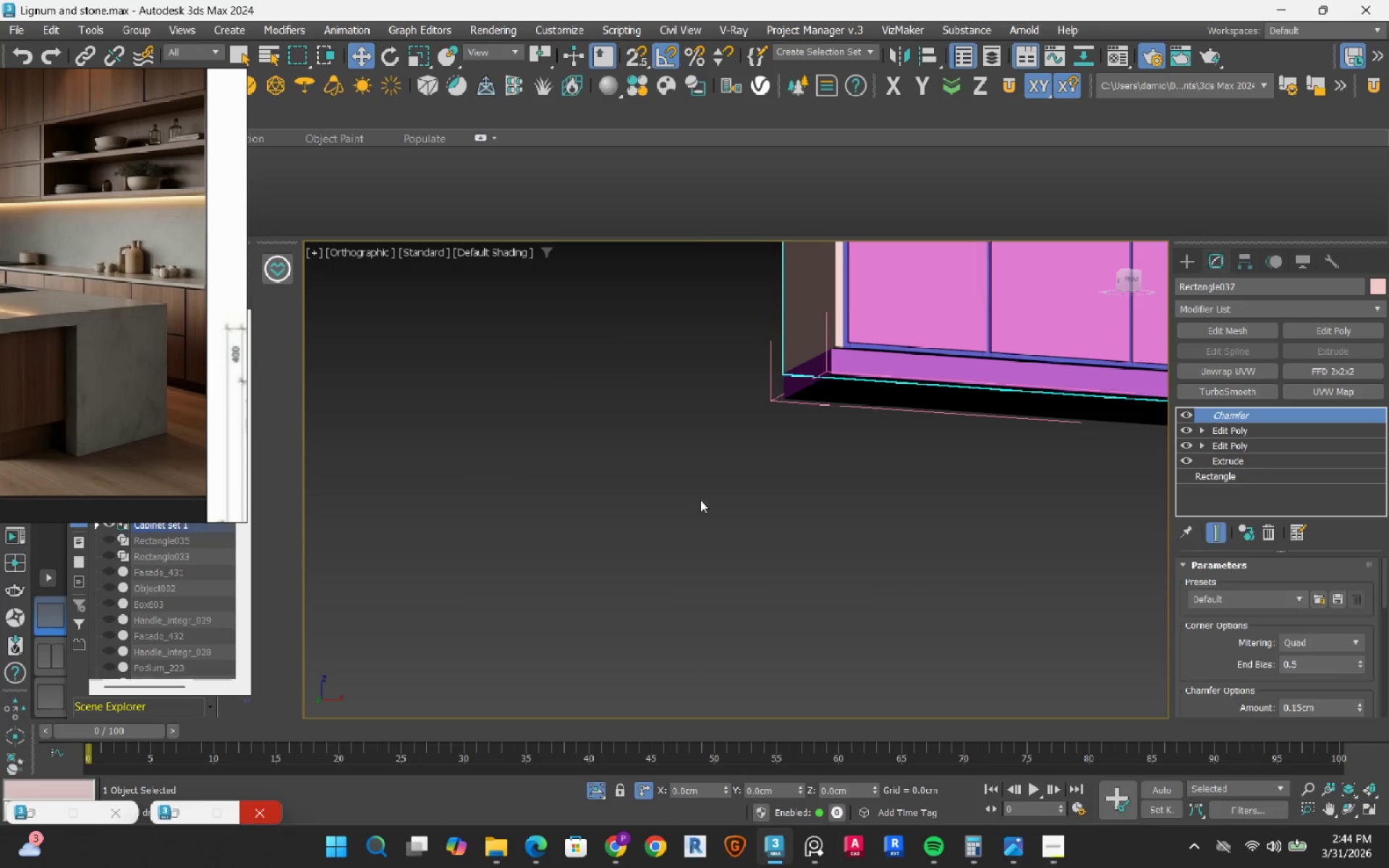 
hold_key(key=AltLeft, duration=0.64)
 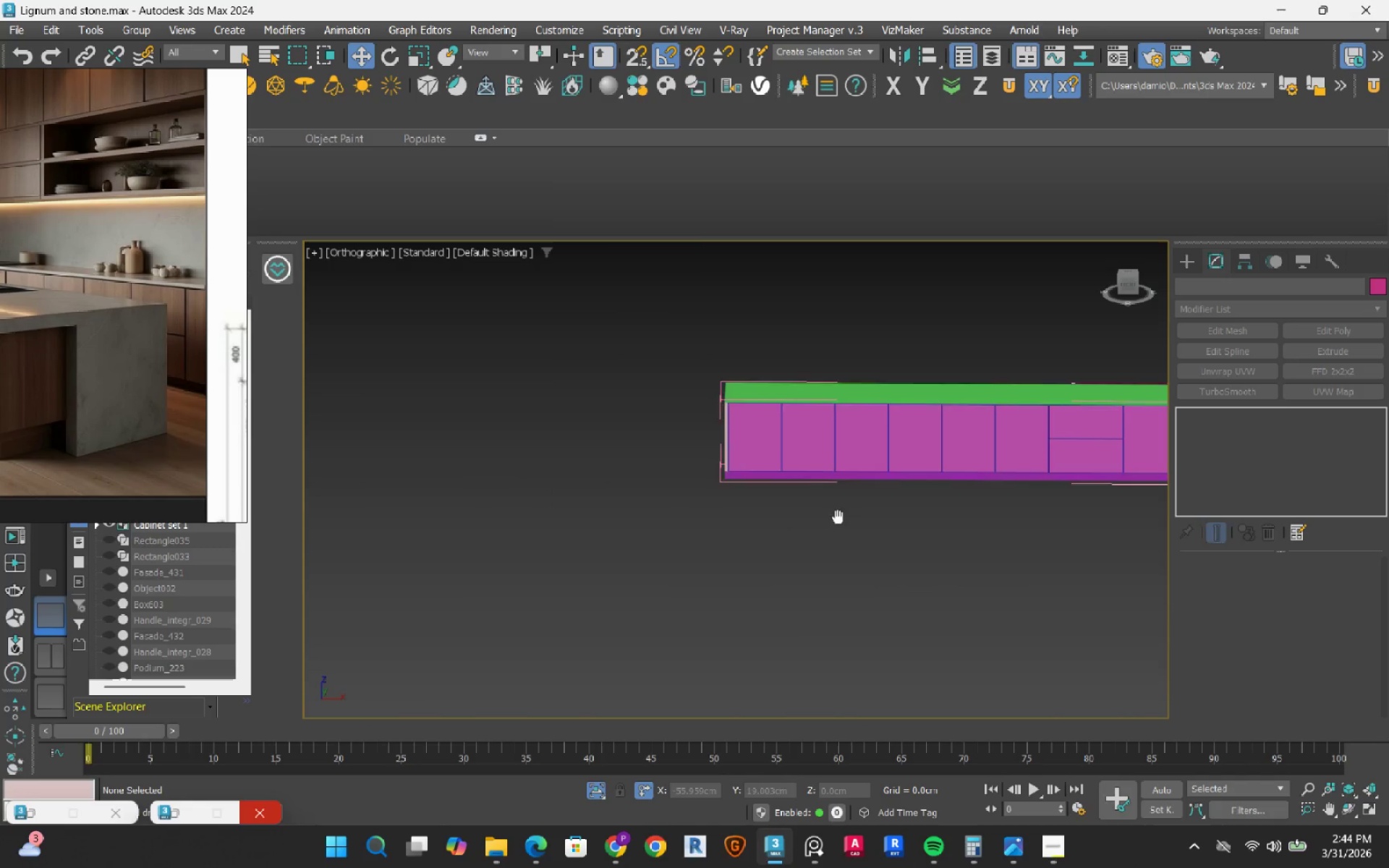 
scroll: coordinate [700, 500], scroll_direction: down, amount: 3.0
 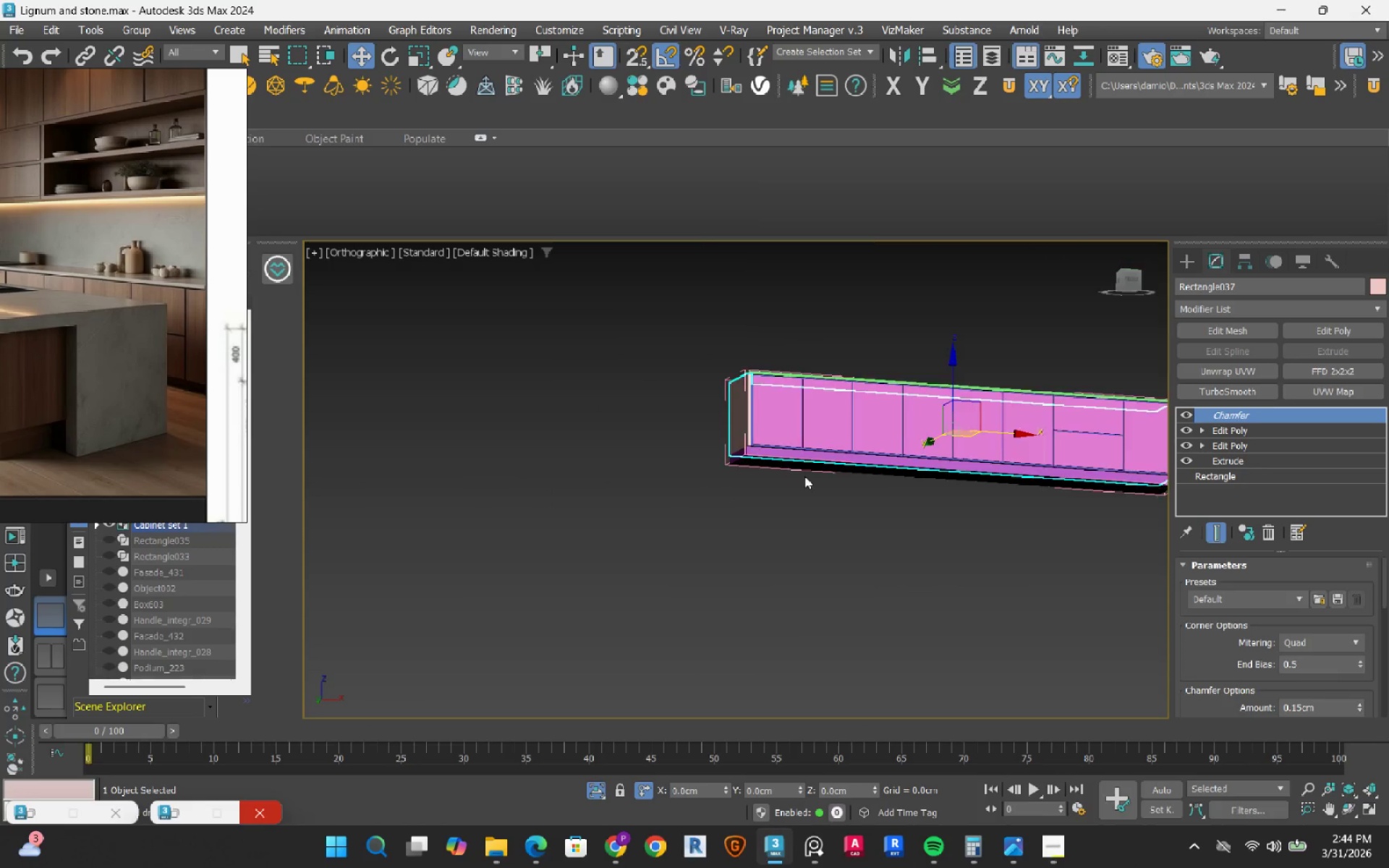 
hold_key(key=AltLeft, duration=0.57)
 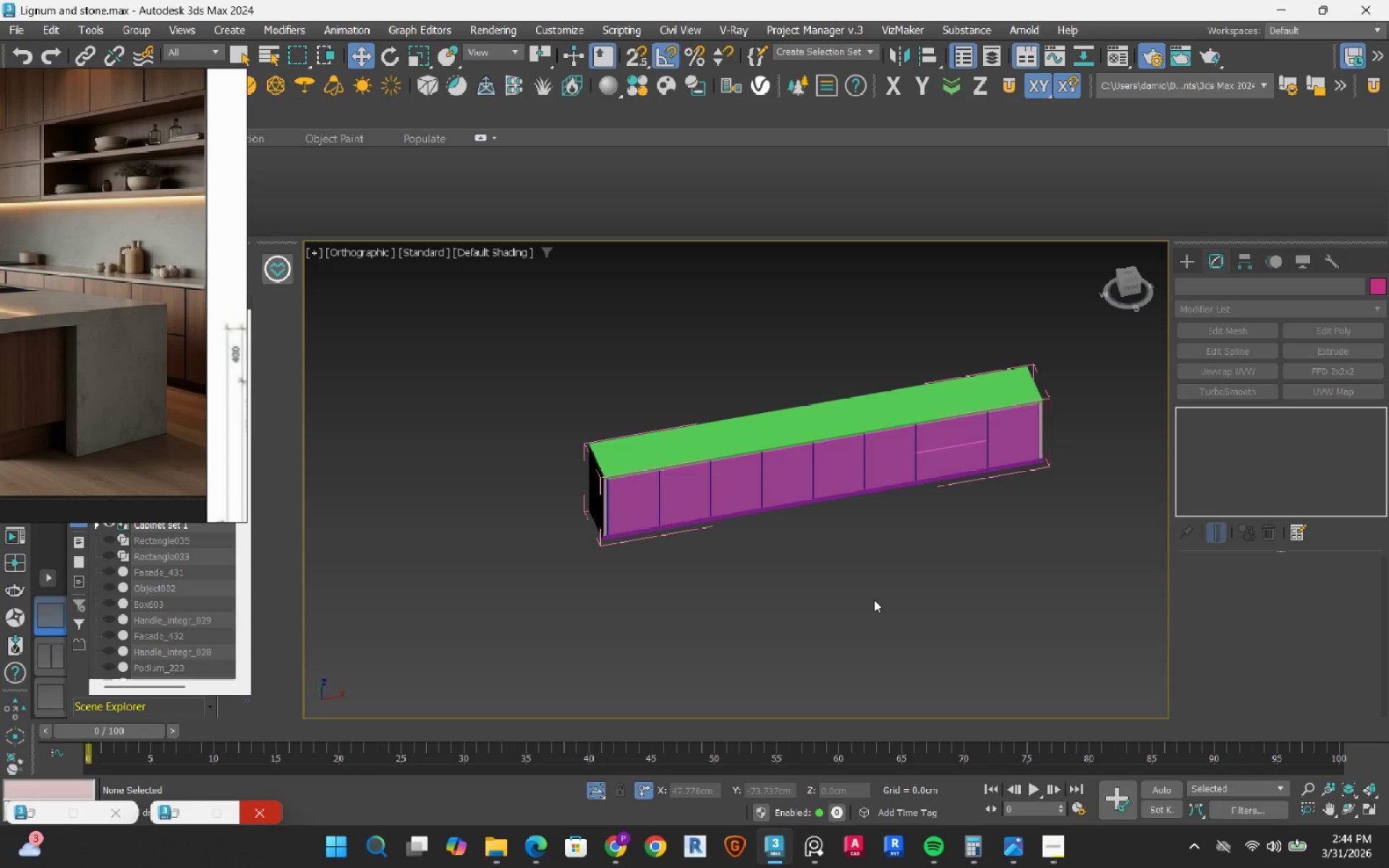 
left_click_drag(start_coordinate=[636, 360], to_coordinate=[472, 665])
 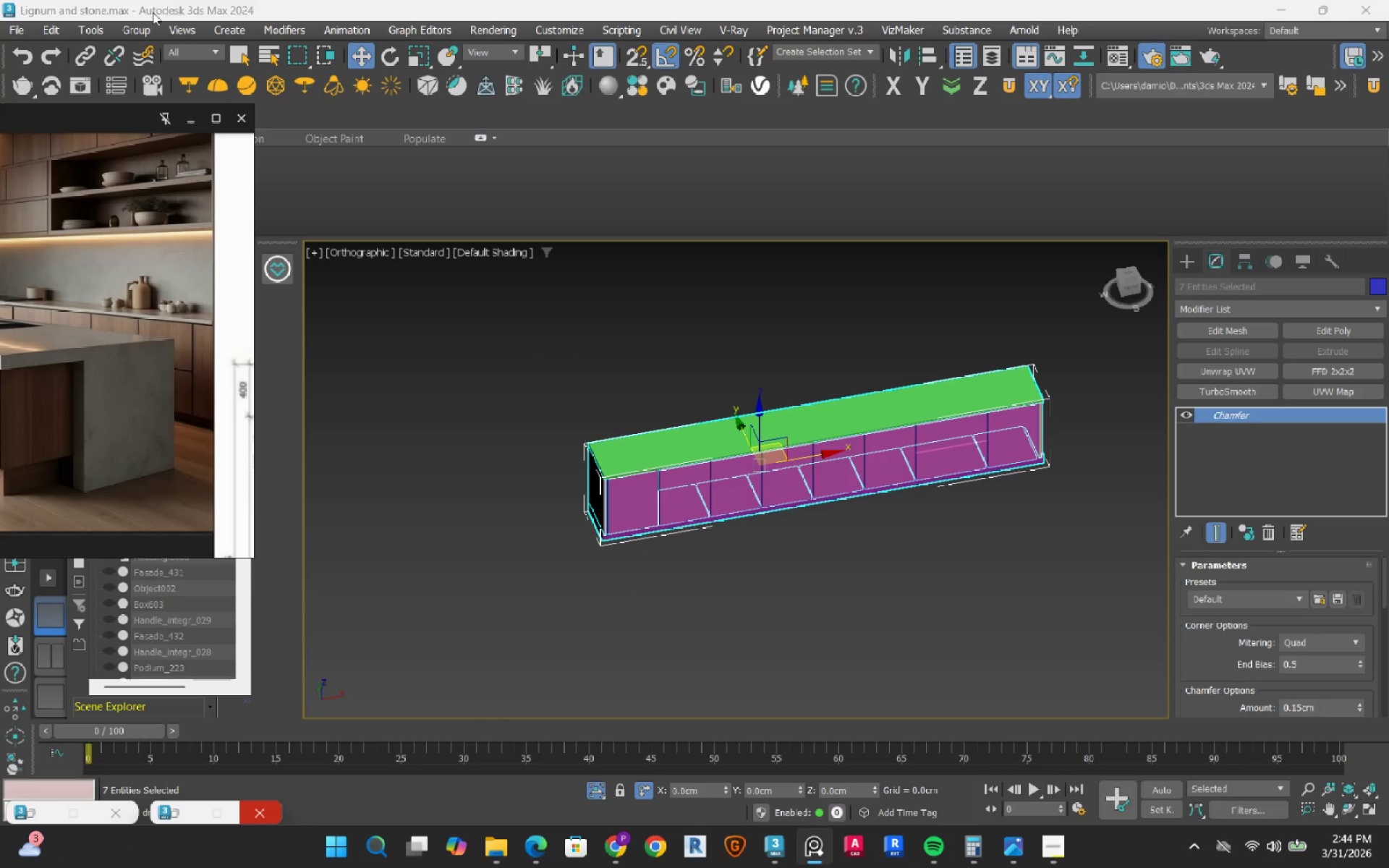 
left_click([140, 27])
 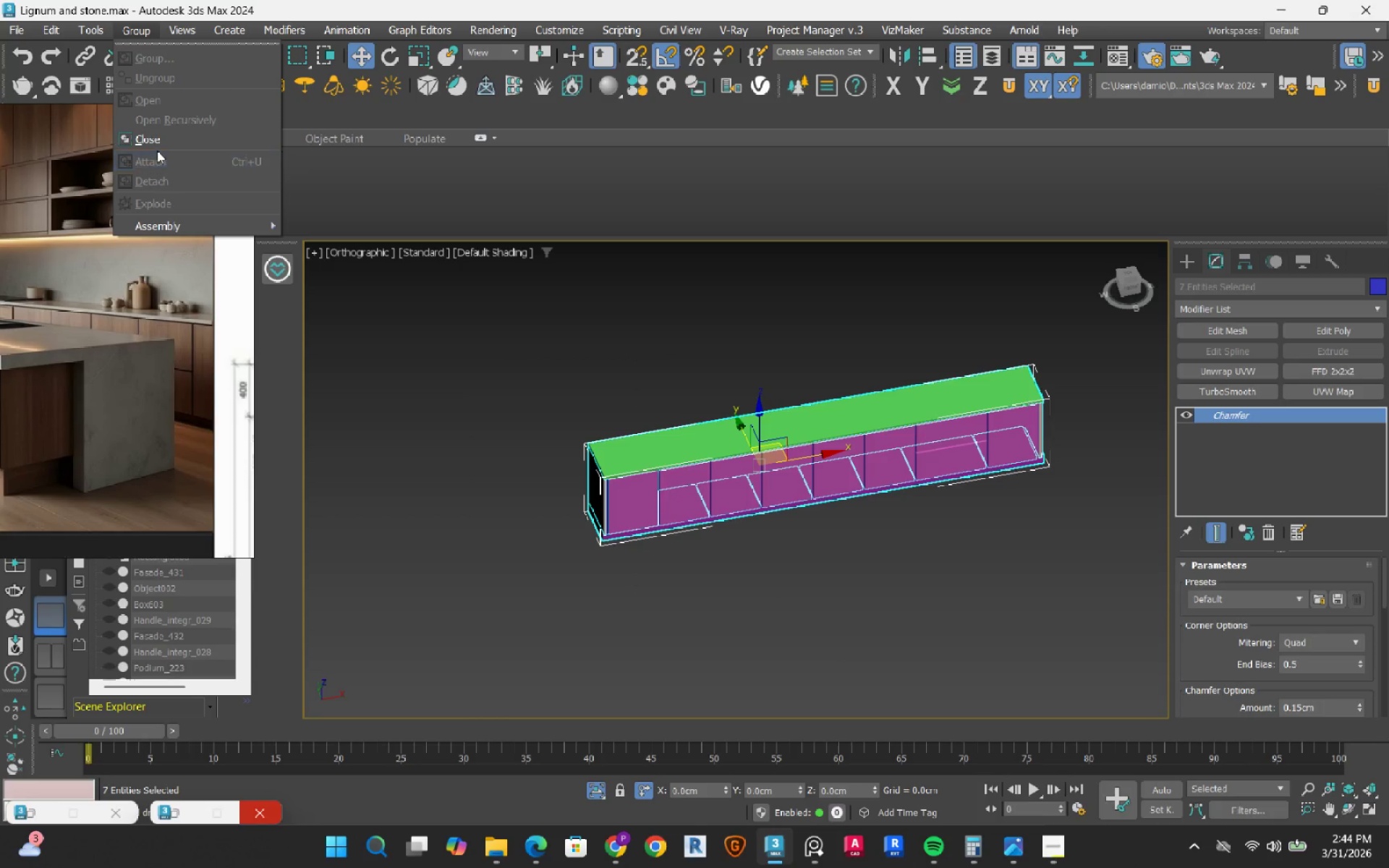 
left_click([167, 140])
 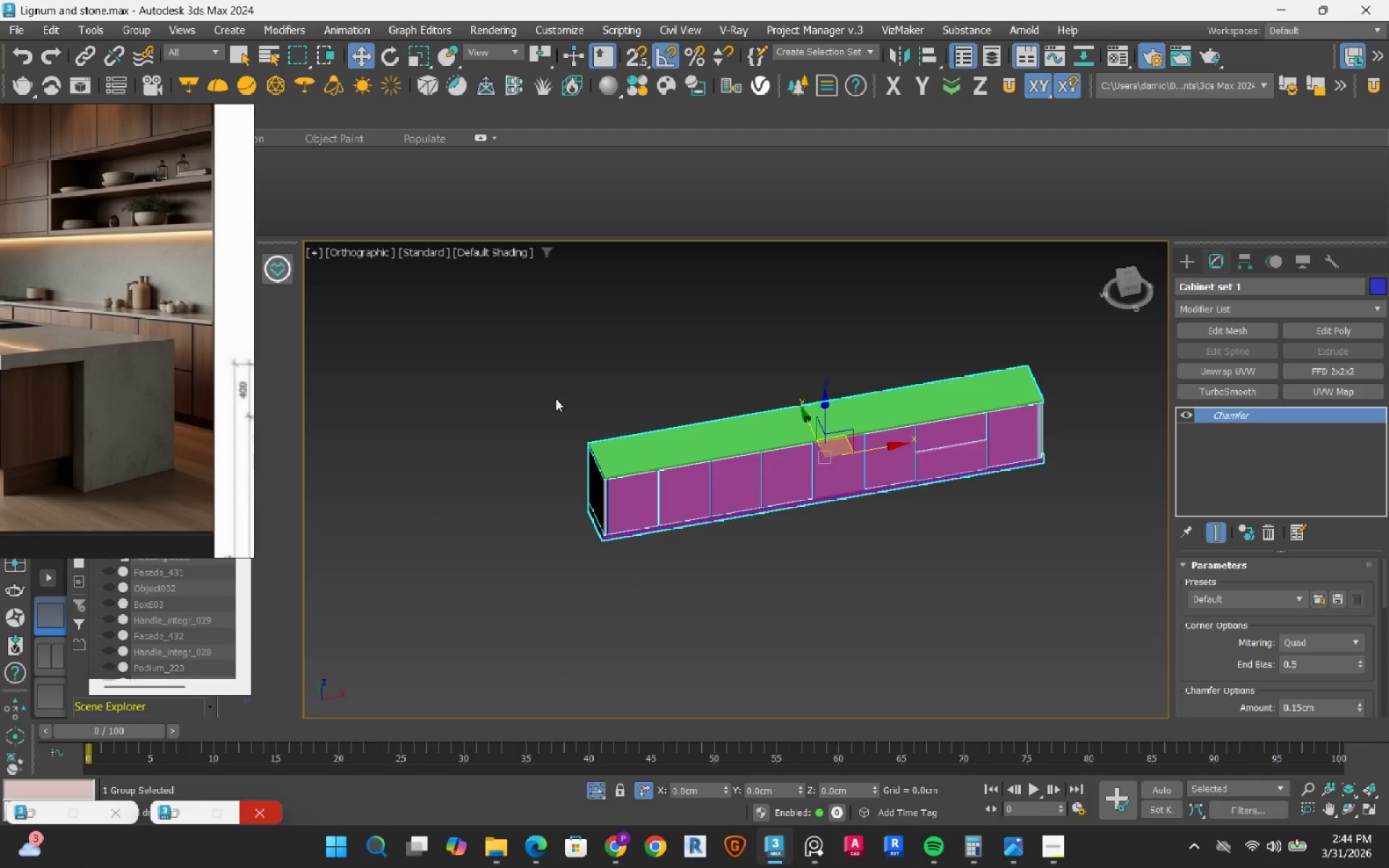 
double_click([601, 420])
 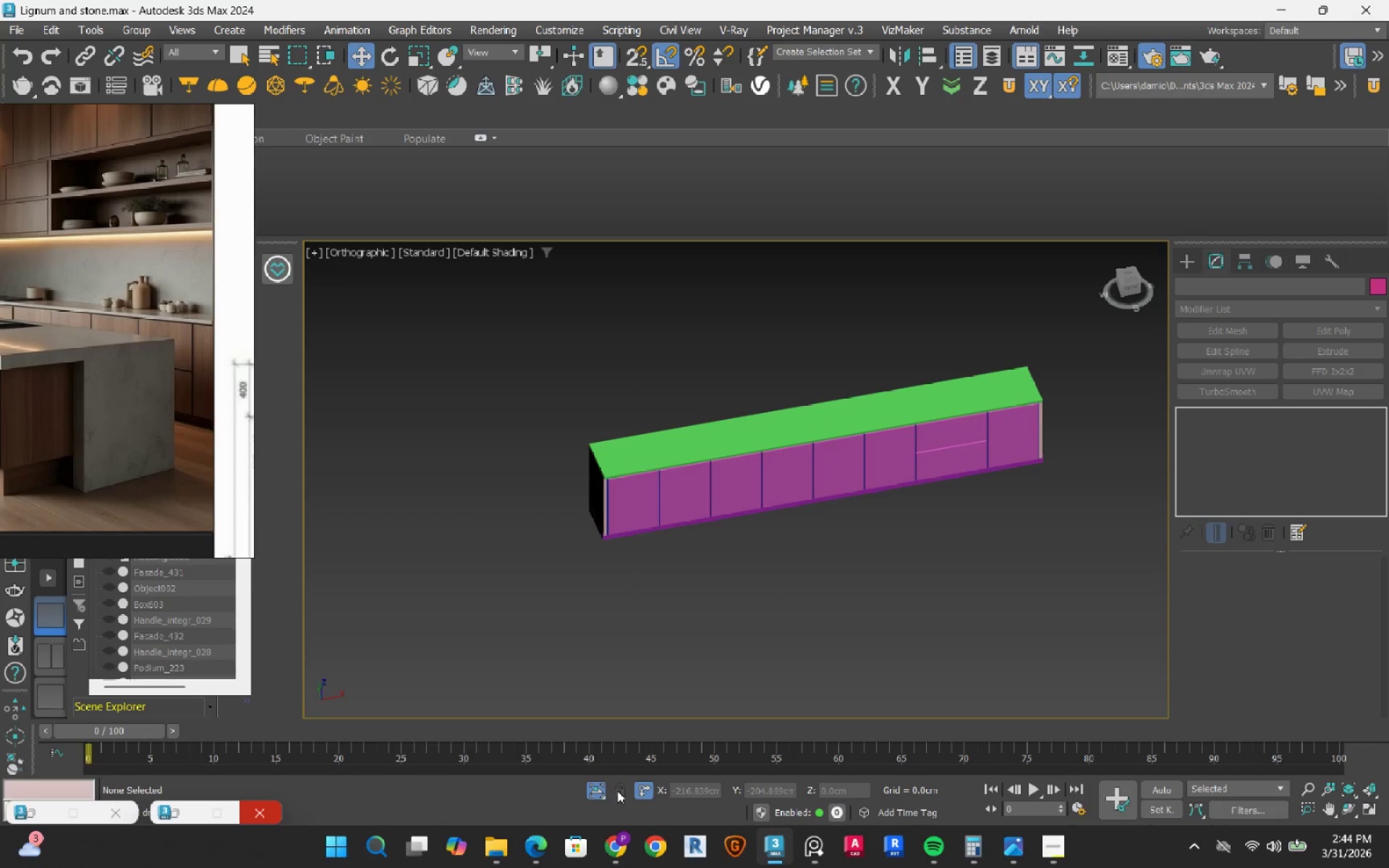 
left_click([600, 789])
 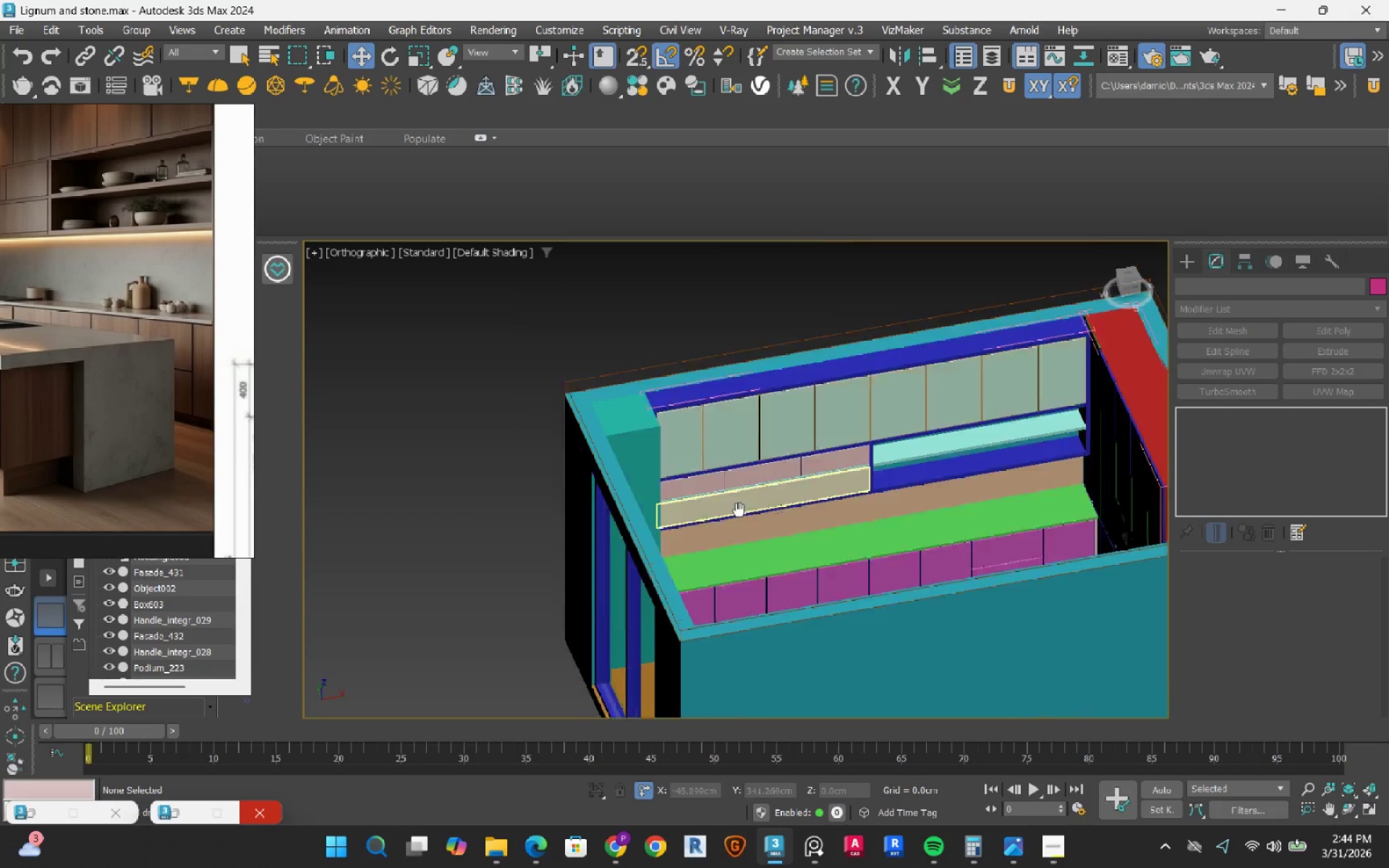 
scroll: coordinate [671, 524], scroll_direction: up, amount: 12.0
 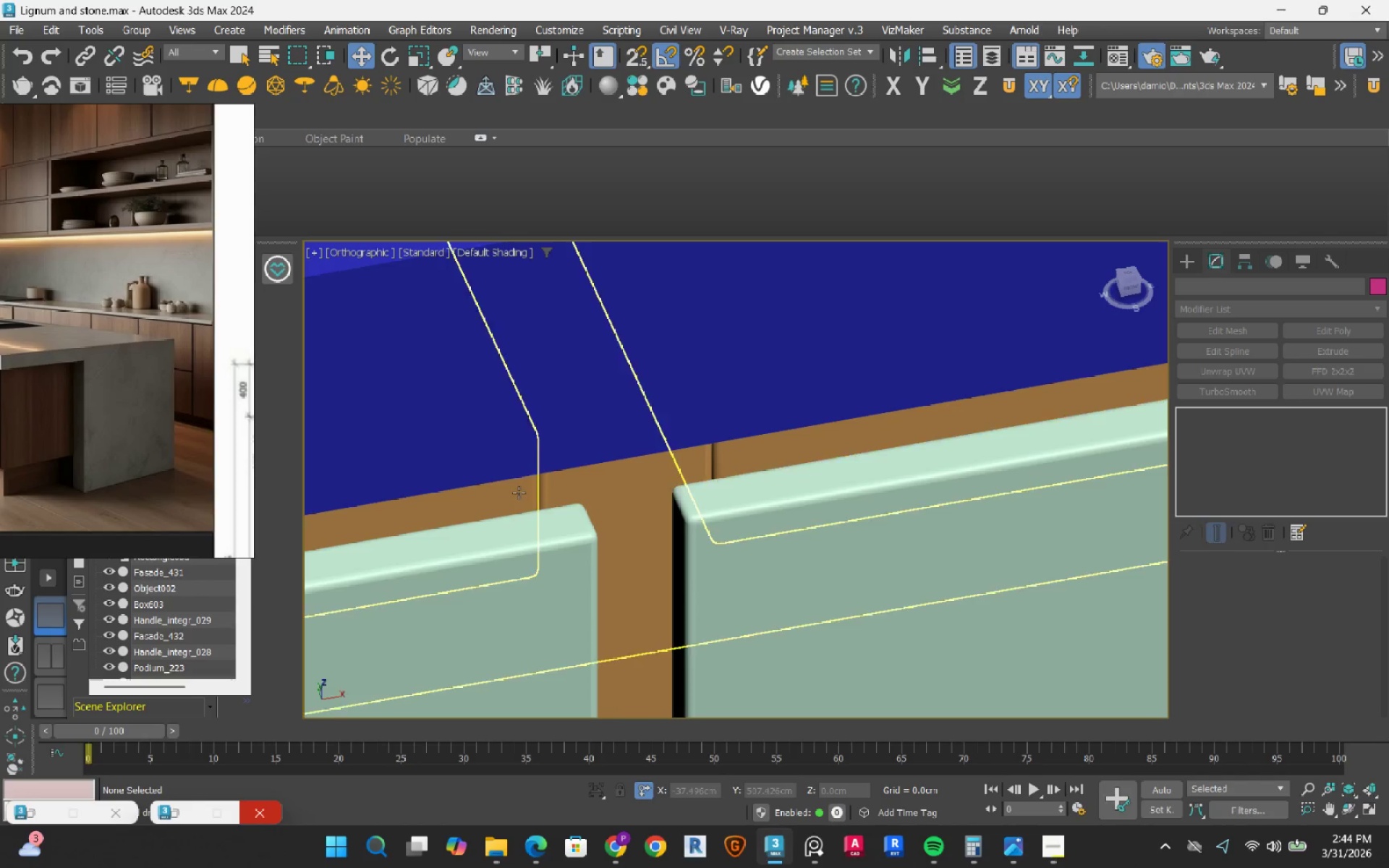 
scroll: coordinate [519, 493], scroll_direction: down, amount: 11.0
 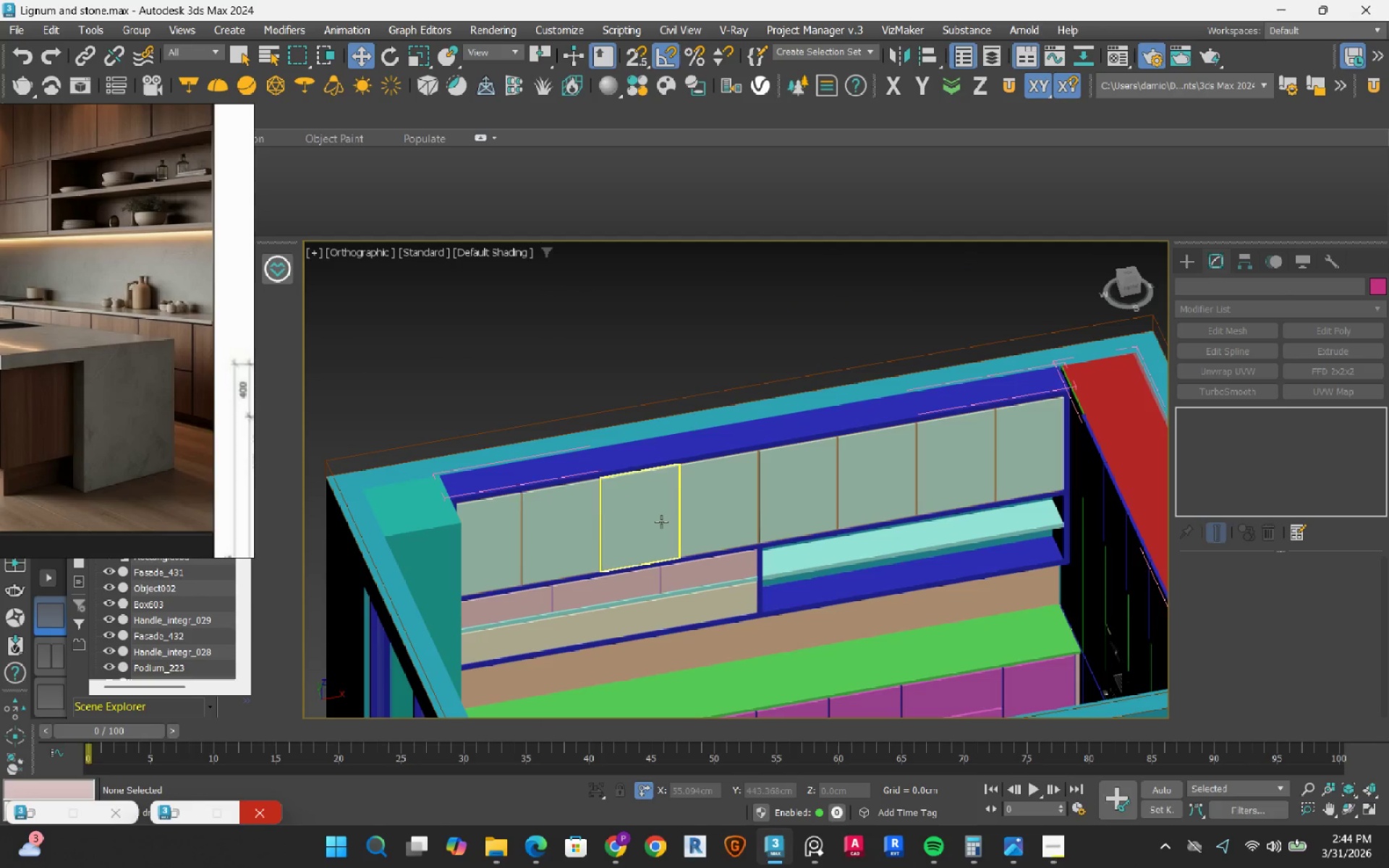 
left_click([661, 522])
 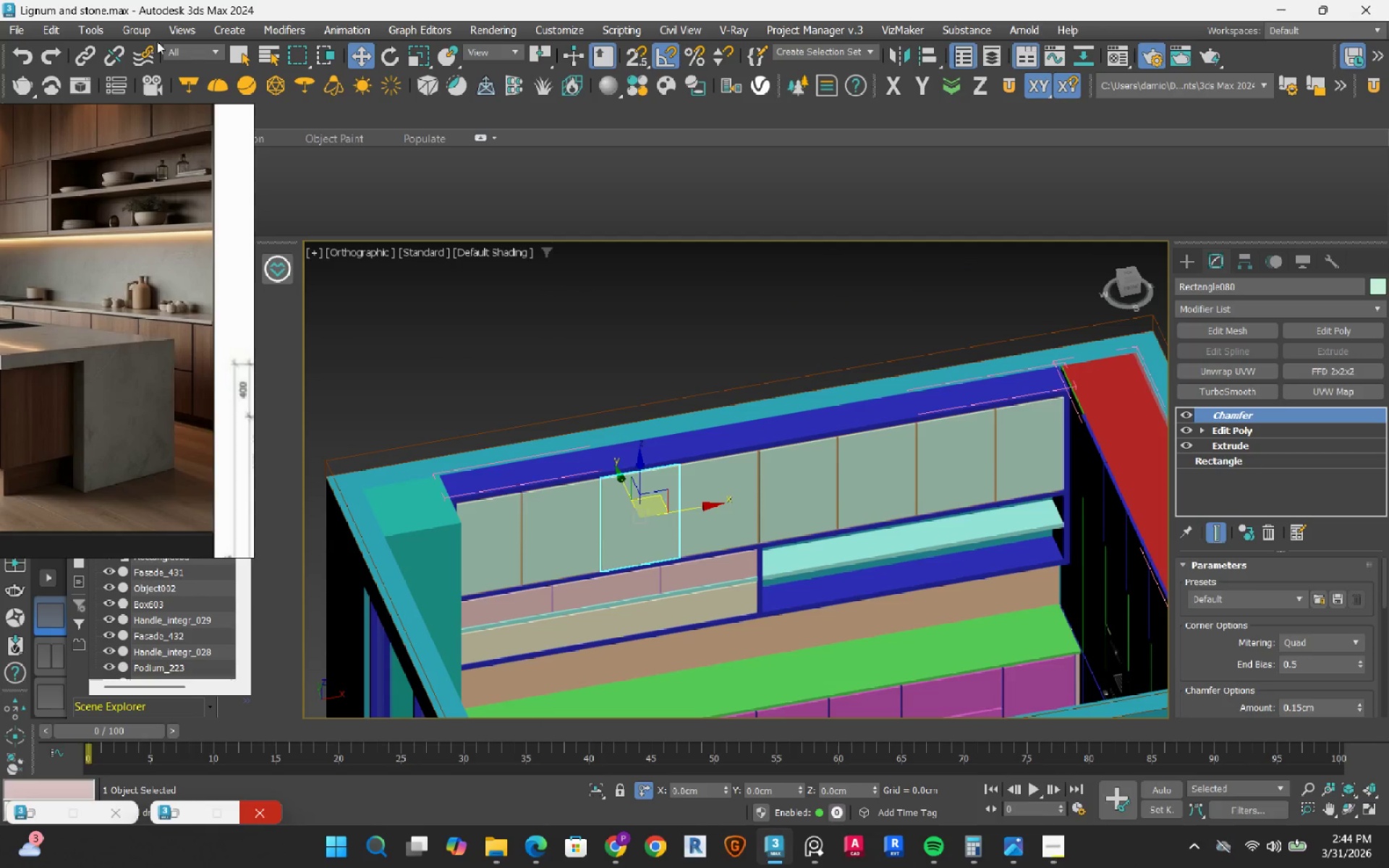 
left_click([140, 33])
 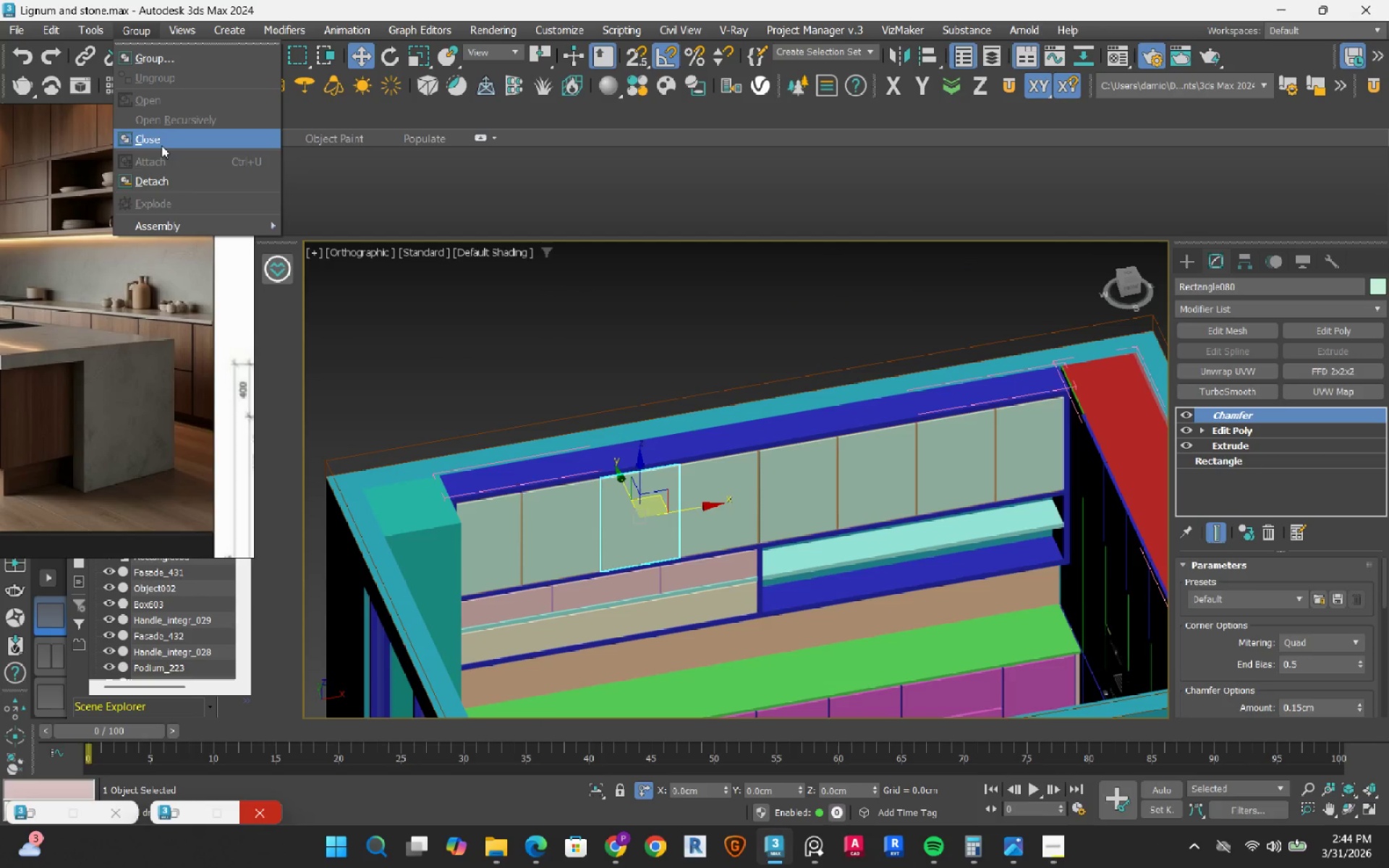 
left_click([161, 145])
 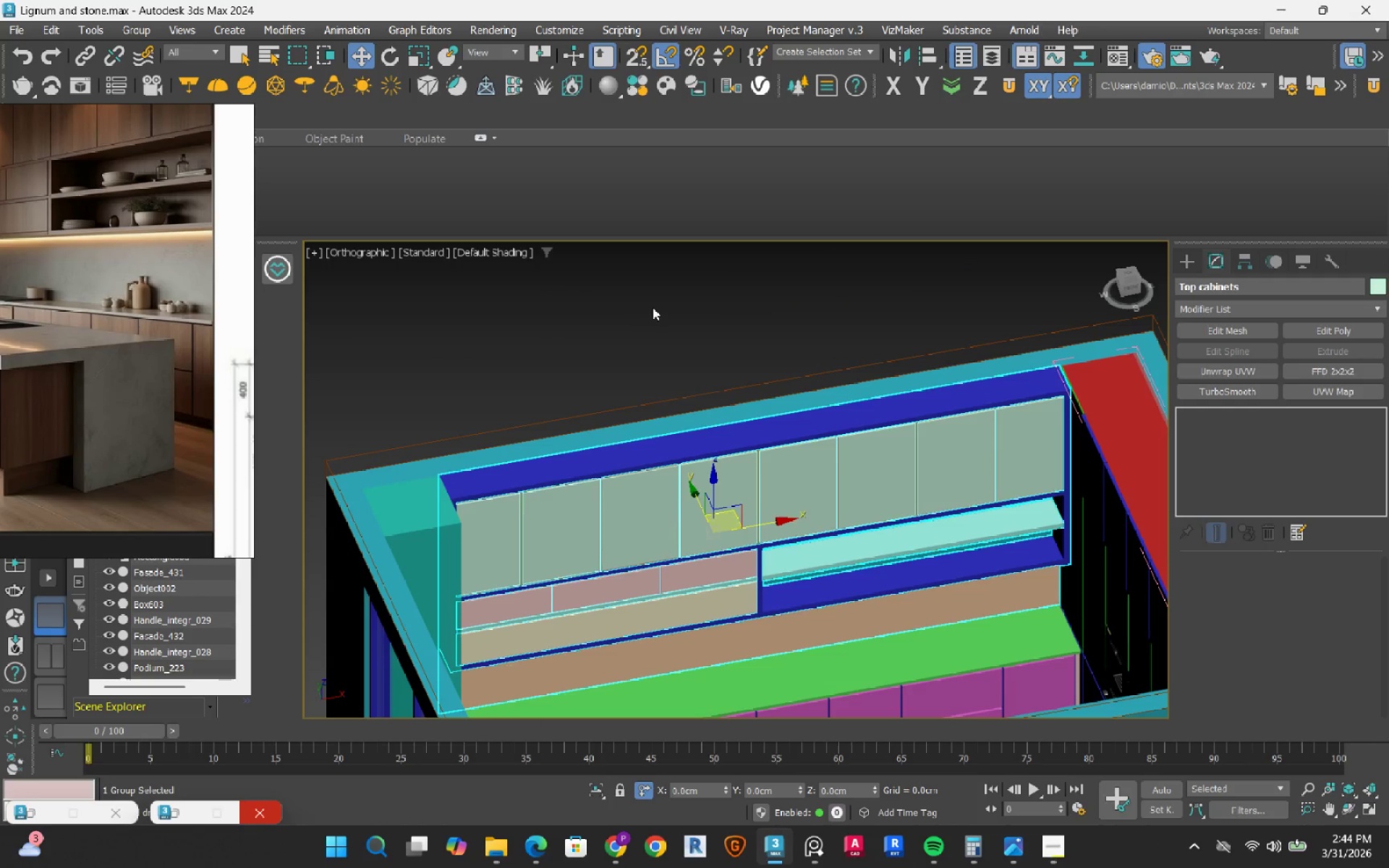 
hold_key(key=AltLeft, duration=0.59)
 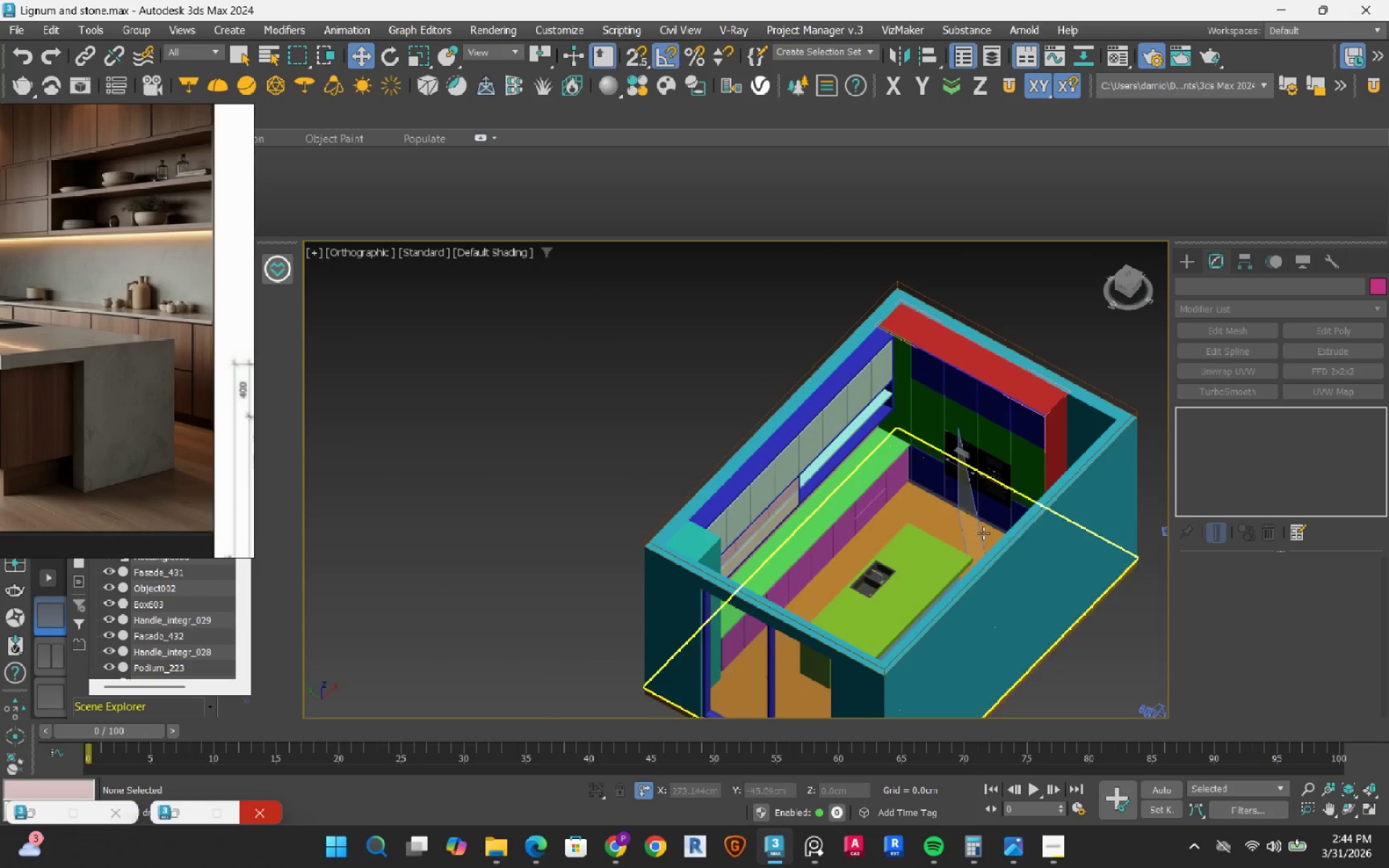 
scroll: coordinate [620, 357], scroll_direction: down, amount: 2.0
 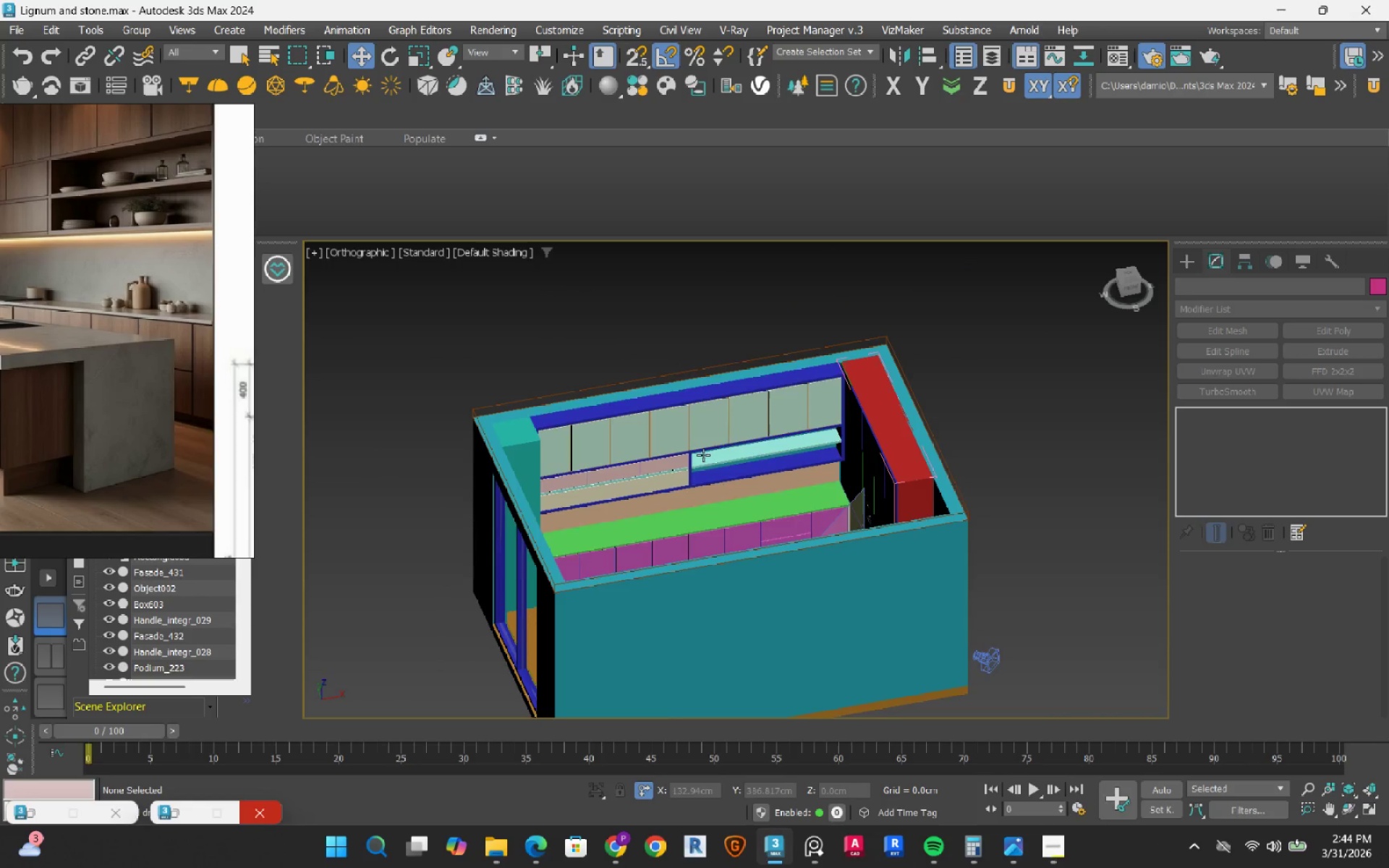 
hold_key(key=AltLeft, duration=0.66)
 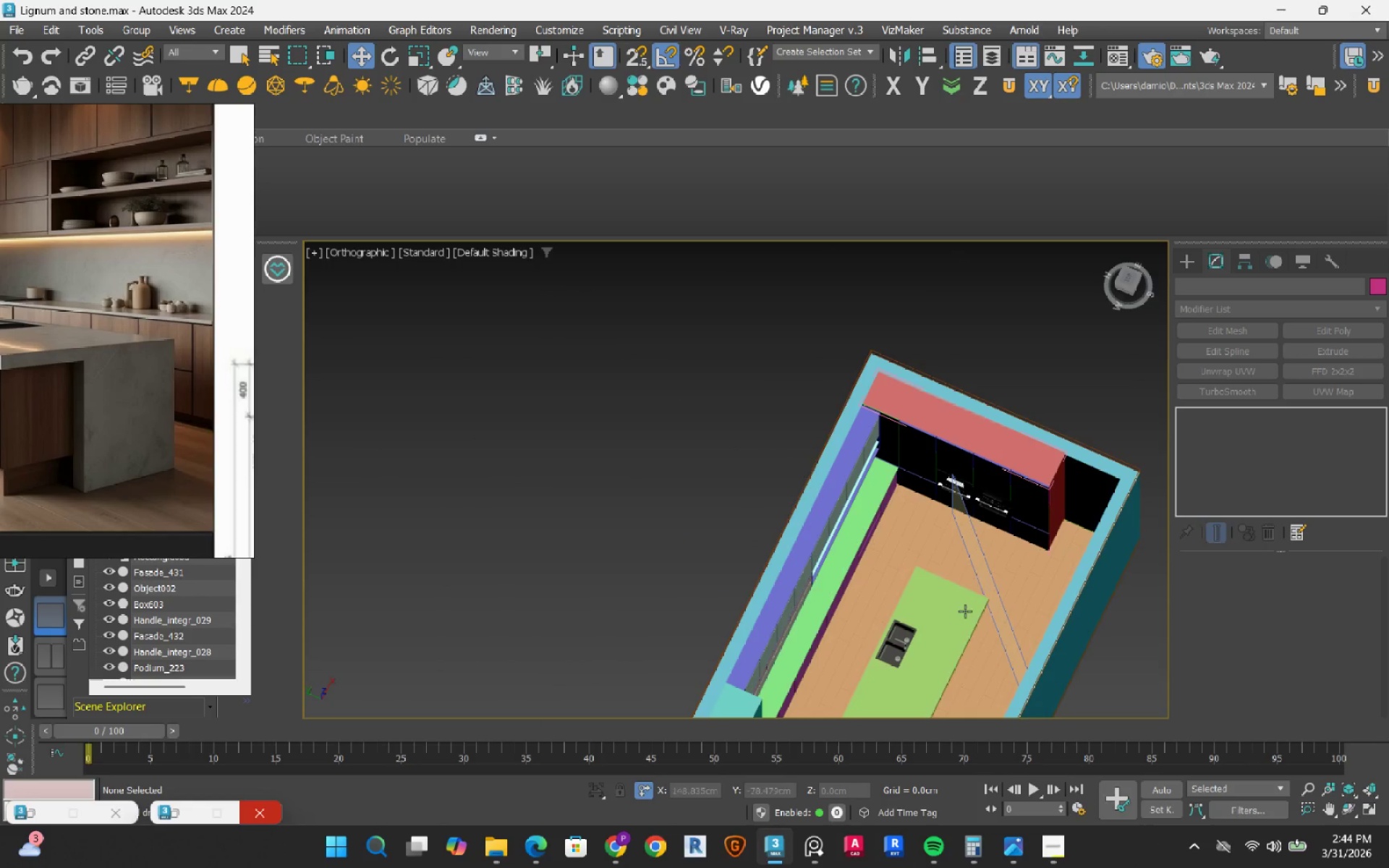 
hold_key(key=AltLeft, duration=1.05)
 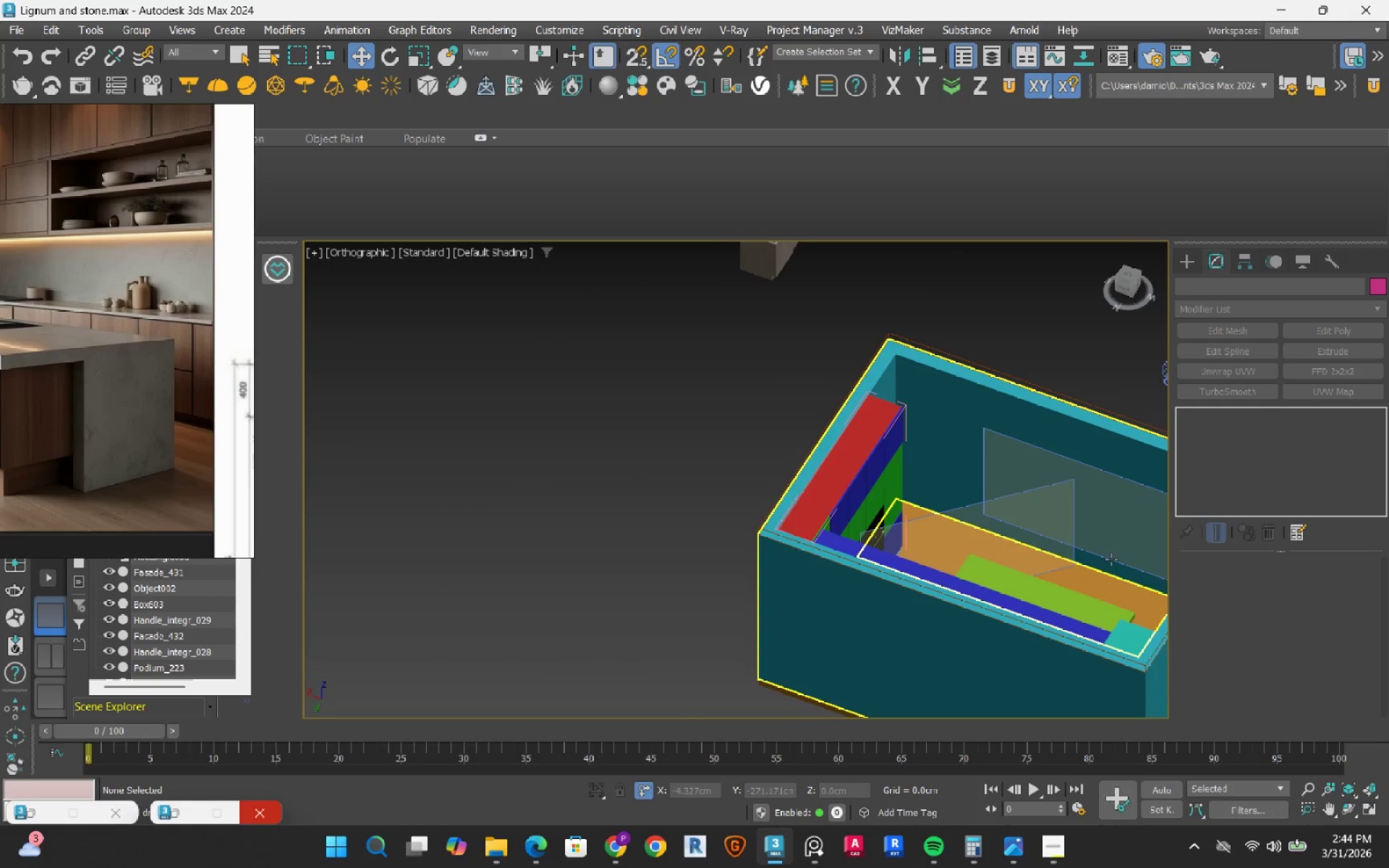 
hold_key(key=AltLeft, duration=1.29)
 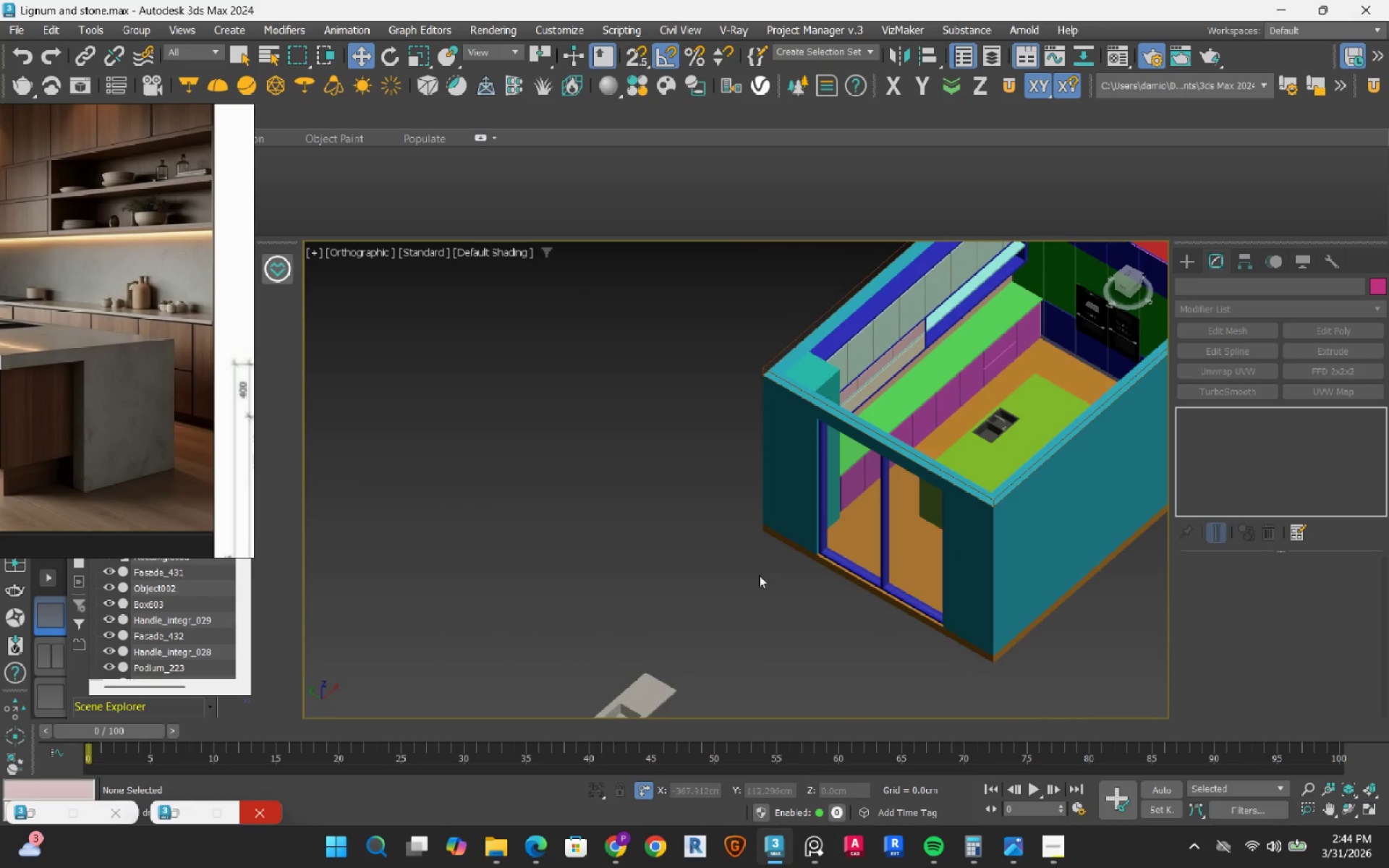 
scroll: coordinate [754, 575], scroll_direction: down, amount: 2.0
 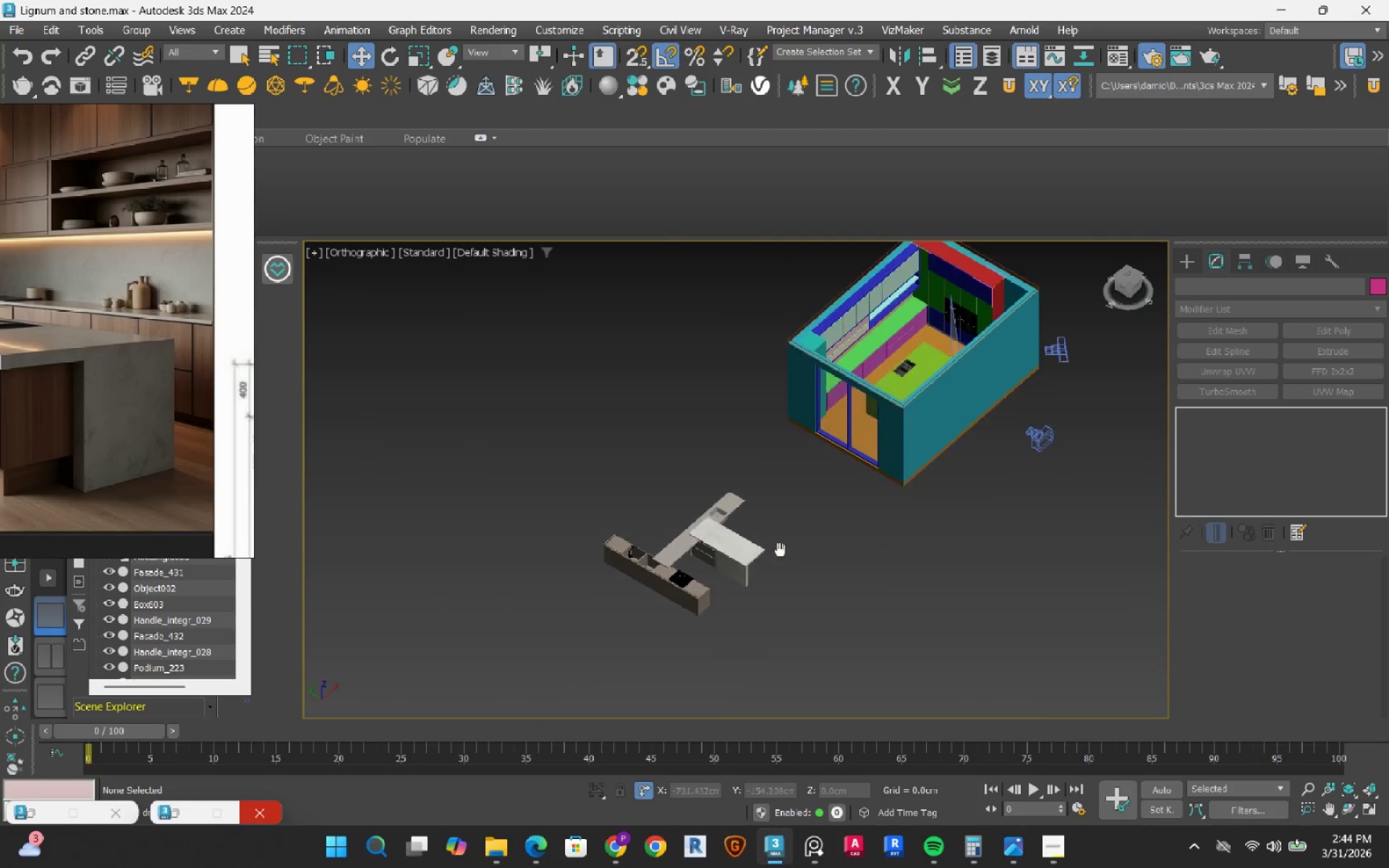 
hold_key(key=AltLeft, duration=0.72)
 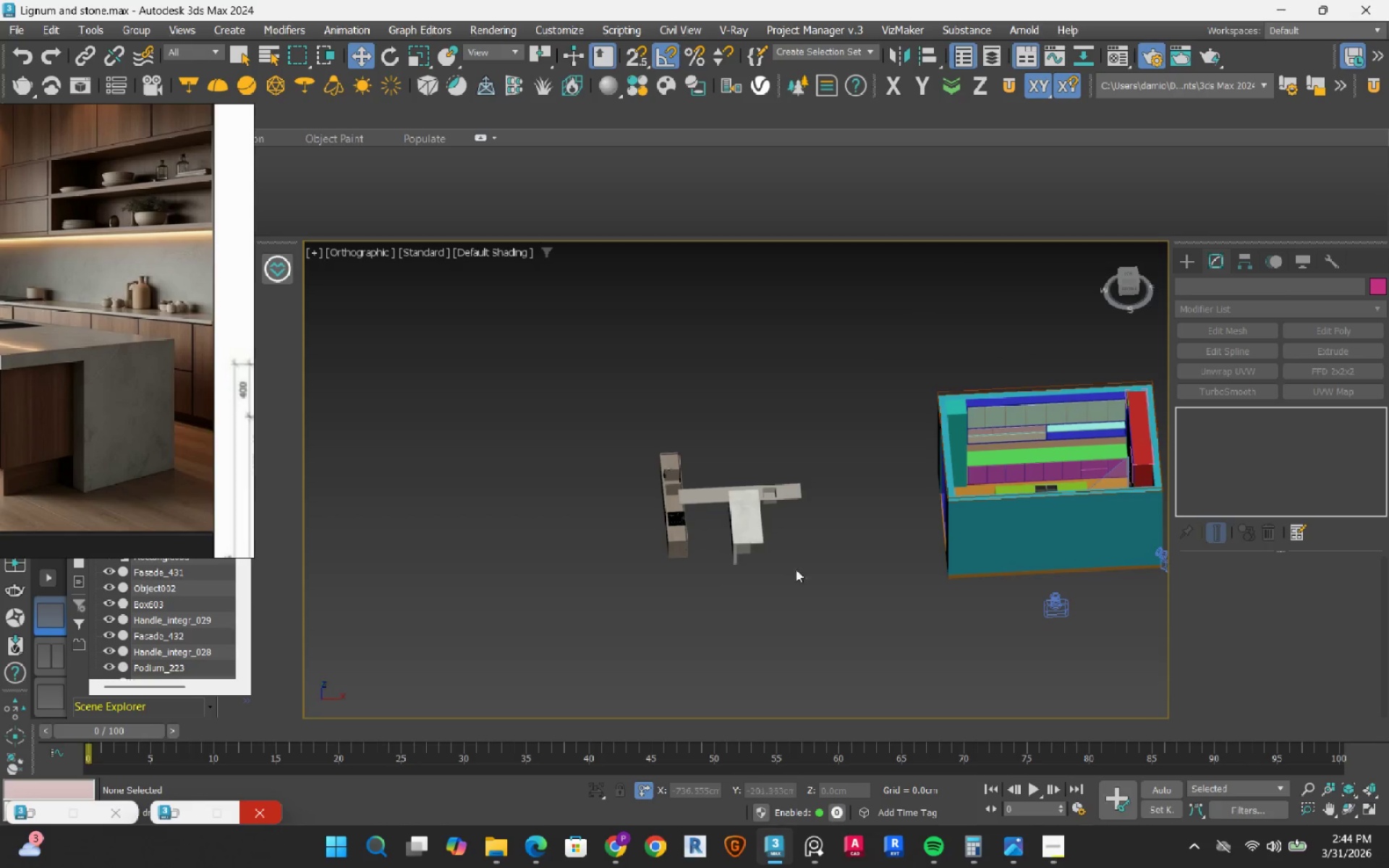 
left_click_drag(start_coordinate=[800, 578], to_coordinate=[516, 355])
 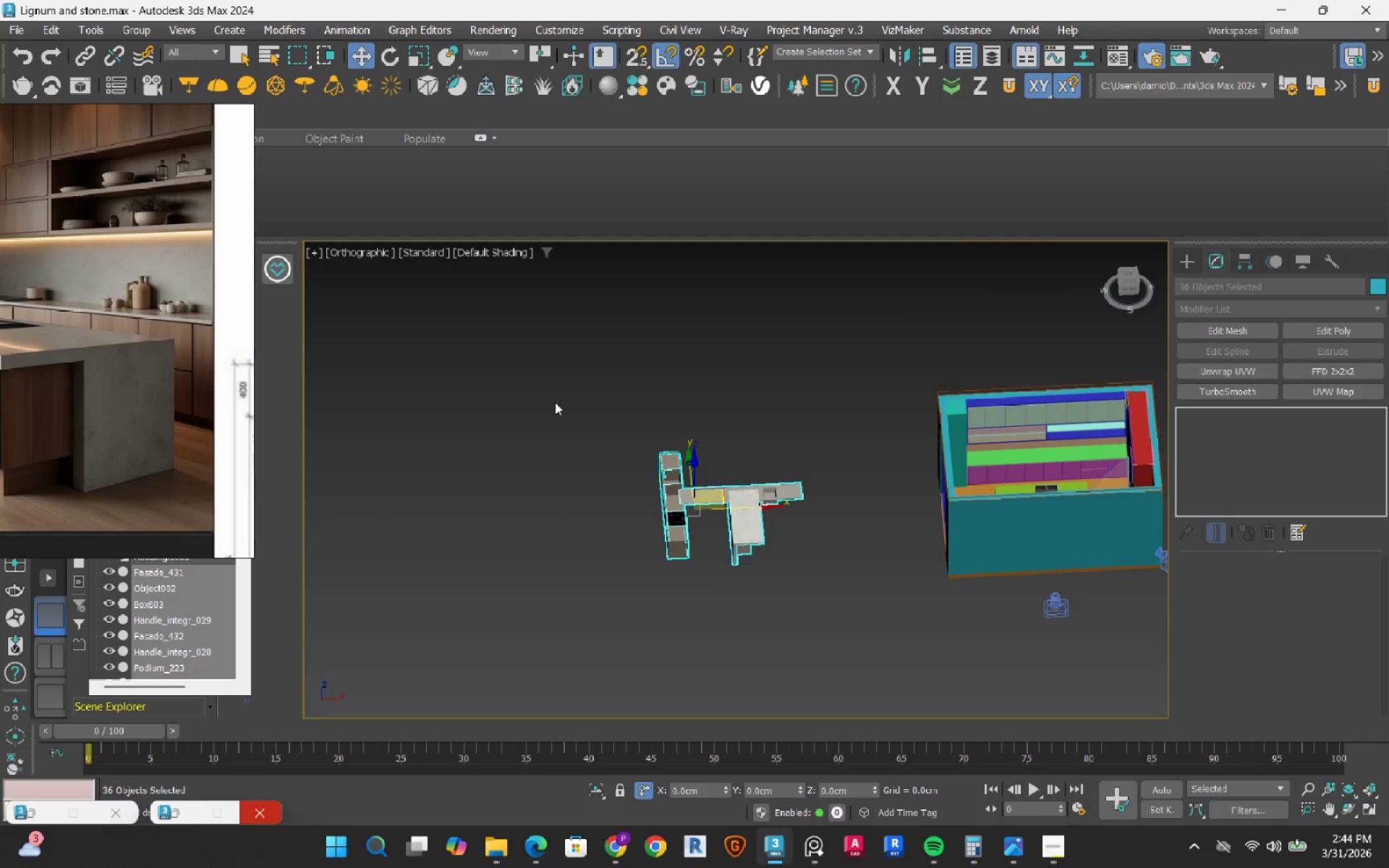 
scroll: coordinate [608, 477], scroll_direction: down, amount: 1.0
 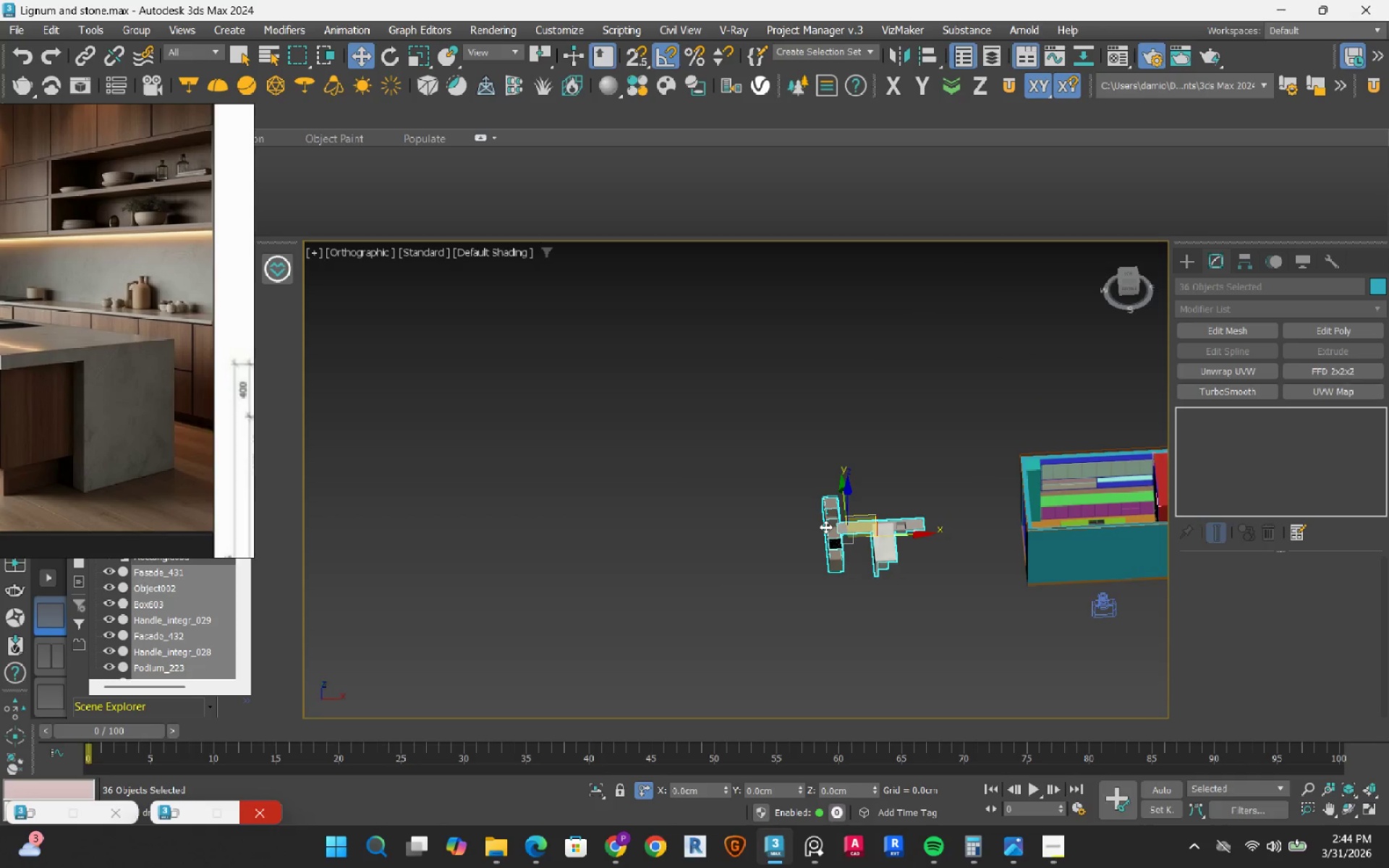 
key(Delete)
 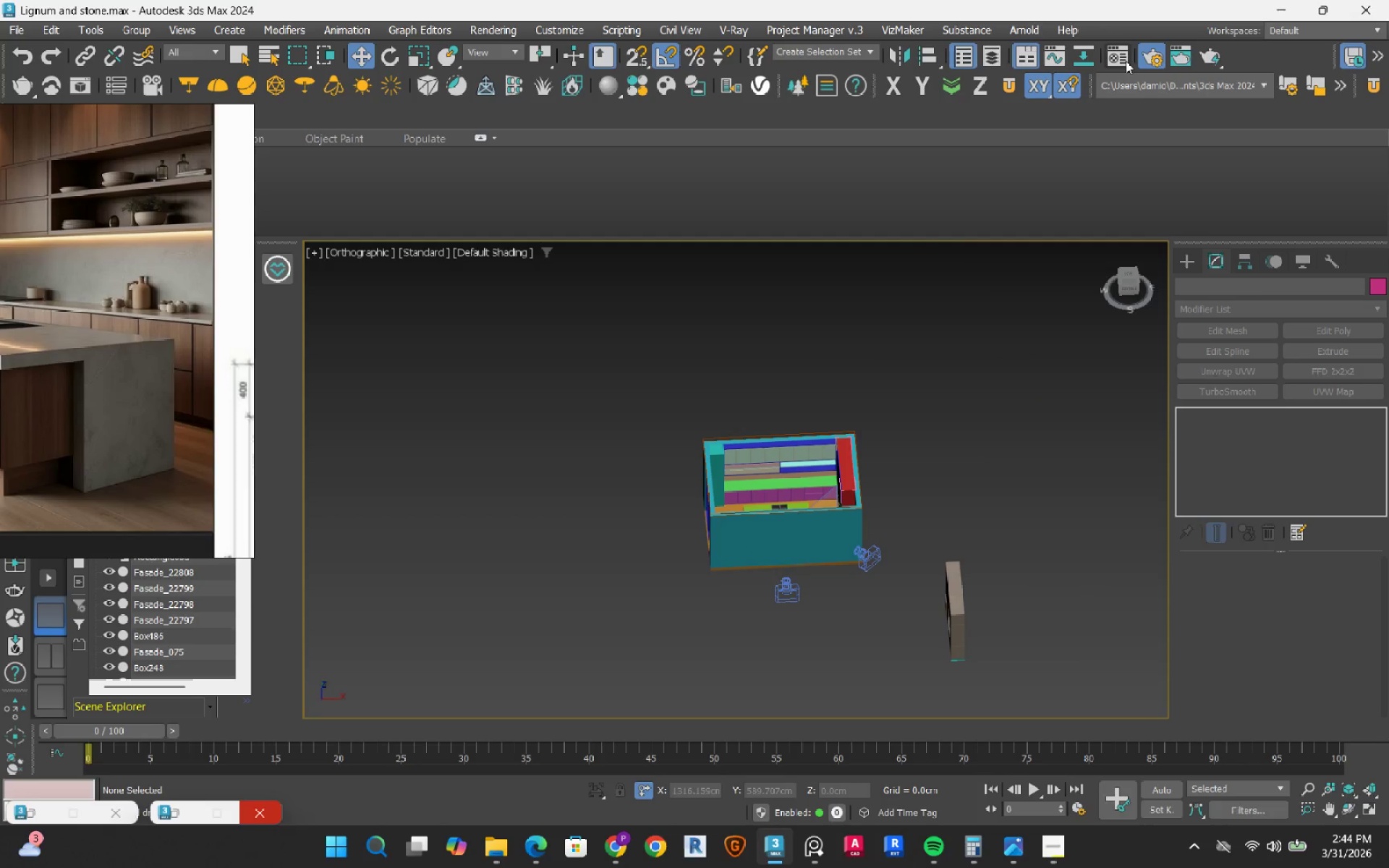 
left_click([174, 817])
 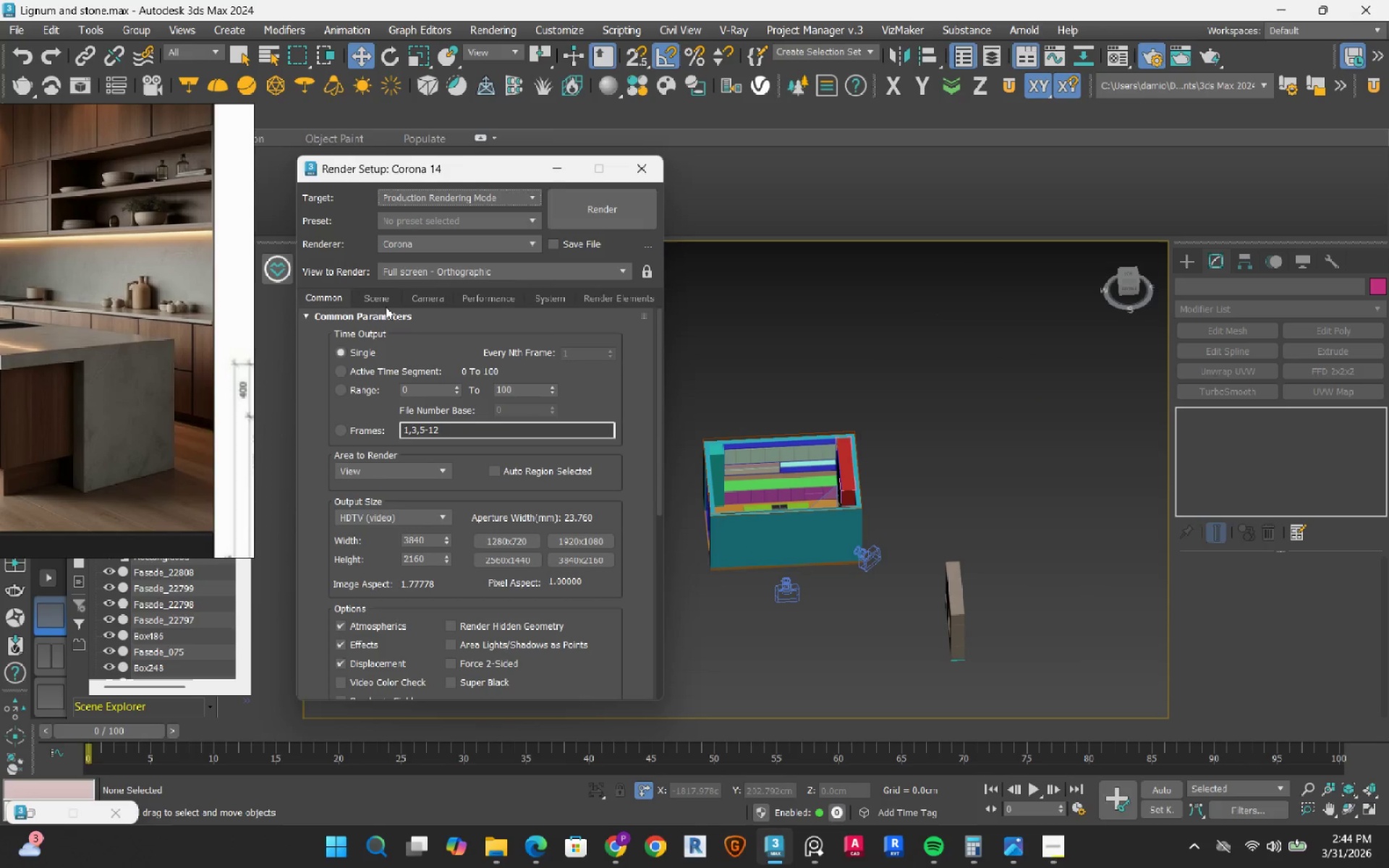 
left_click([389, 301])
 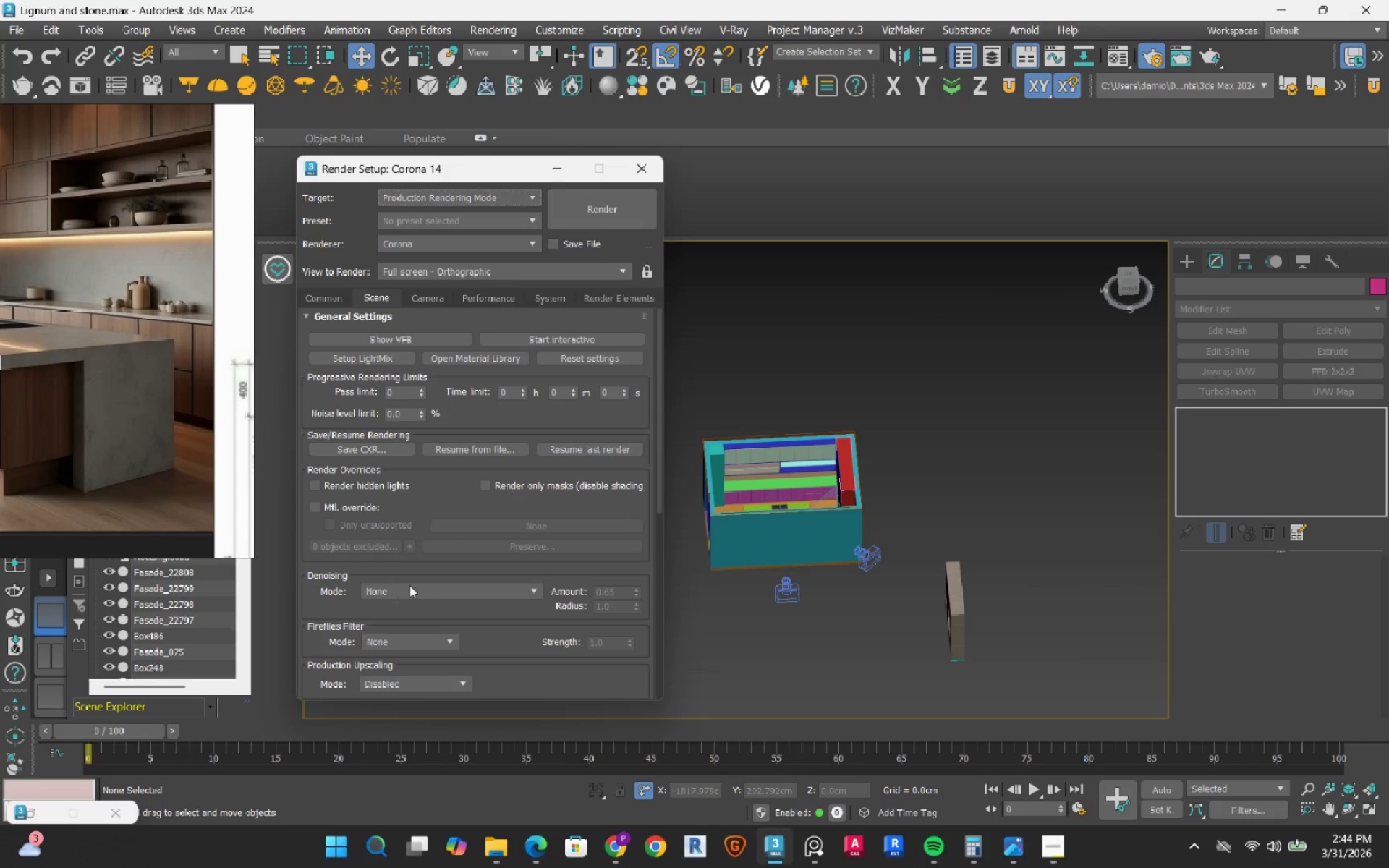 
left_click([406, 589])
 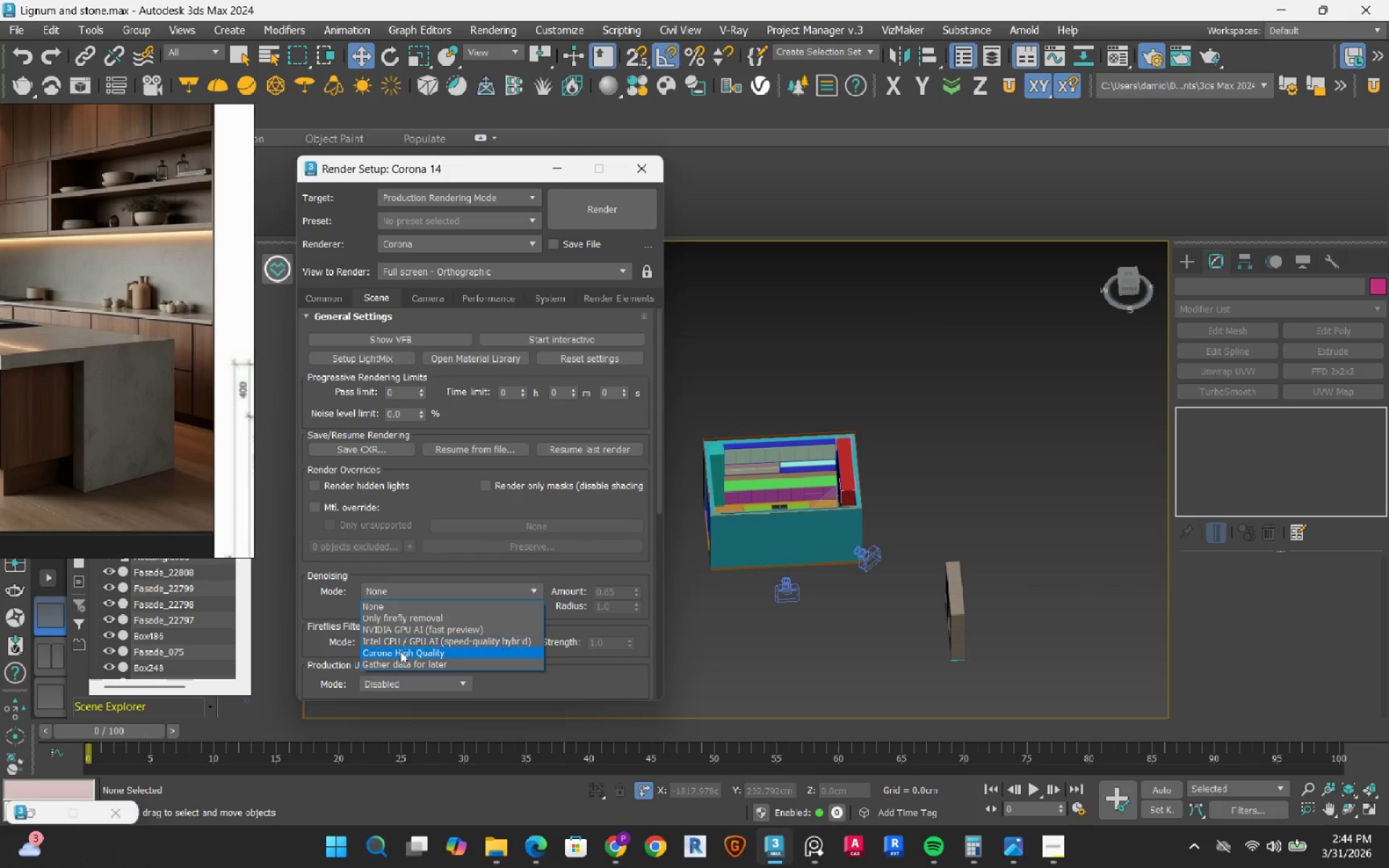 
left_click([402, 655])
 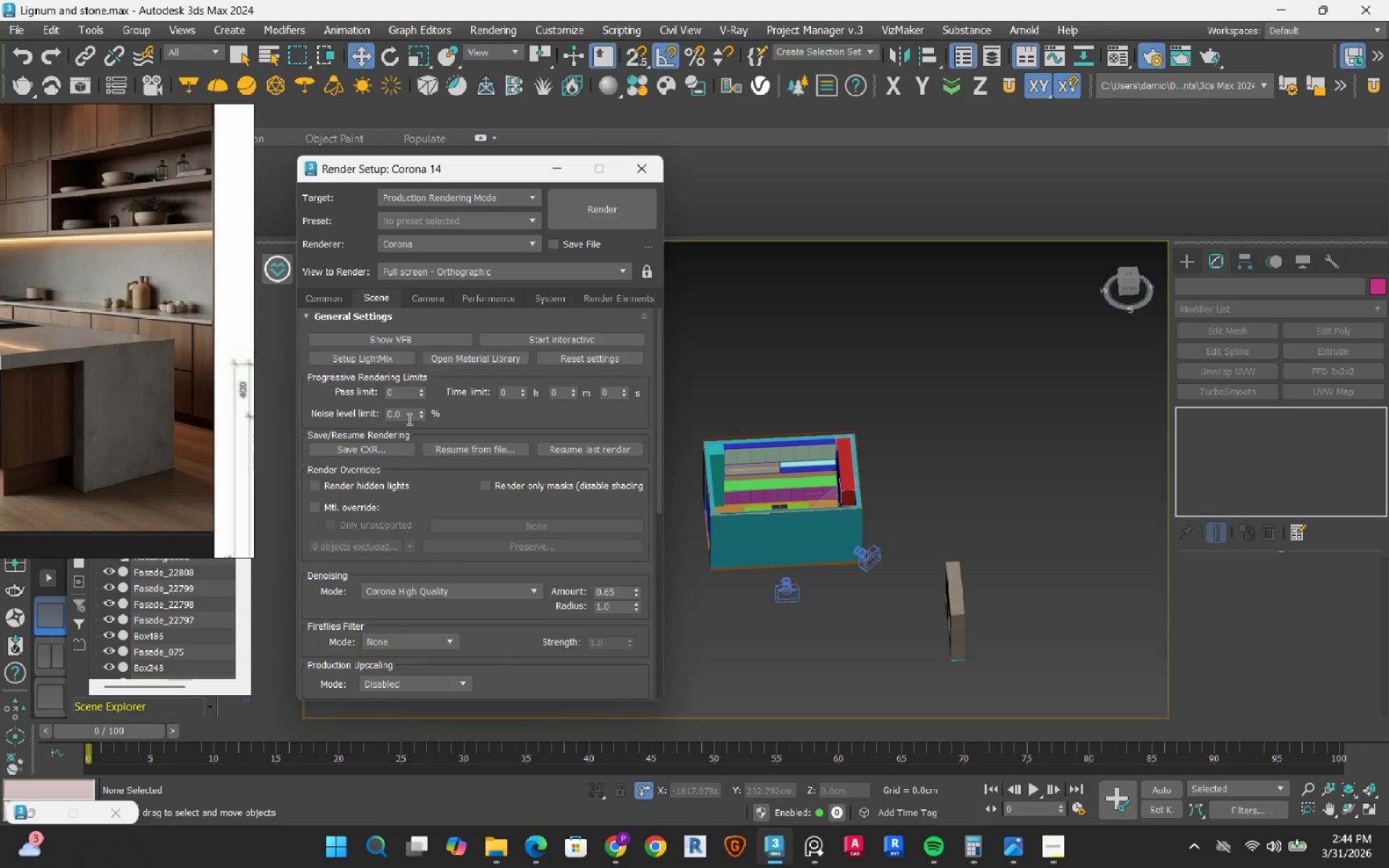 
double_click([408, 419])
 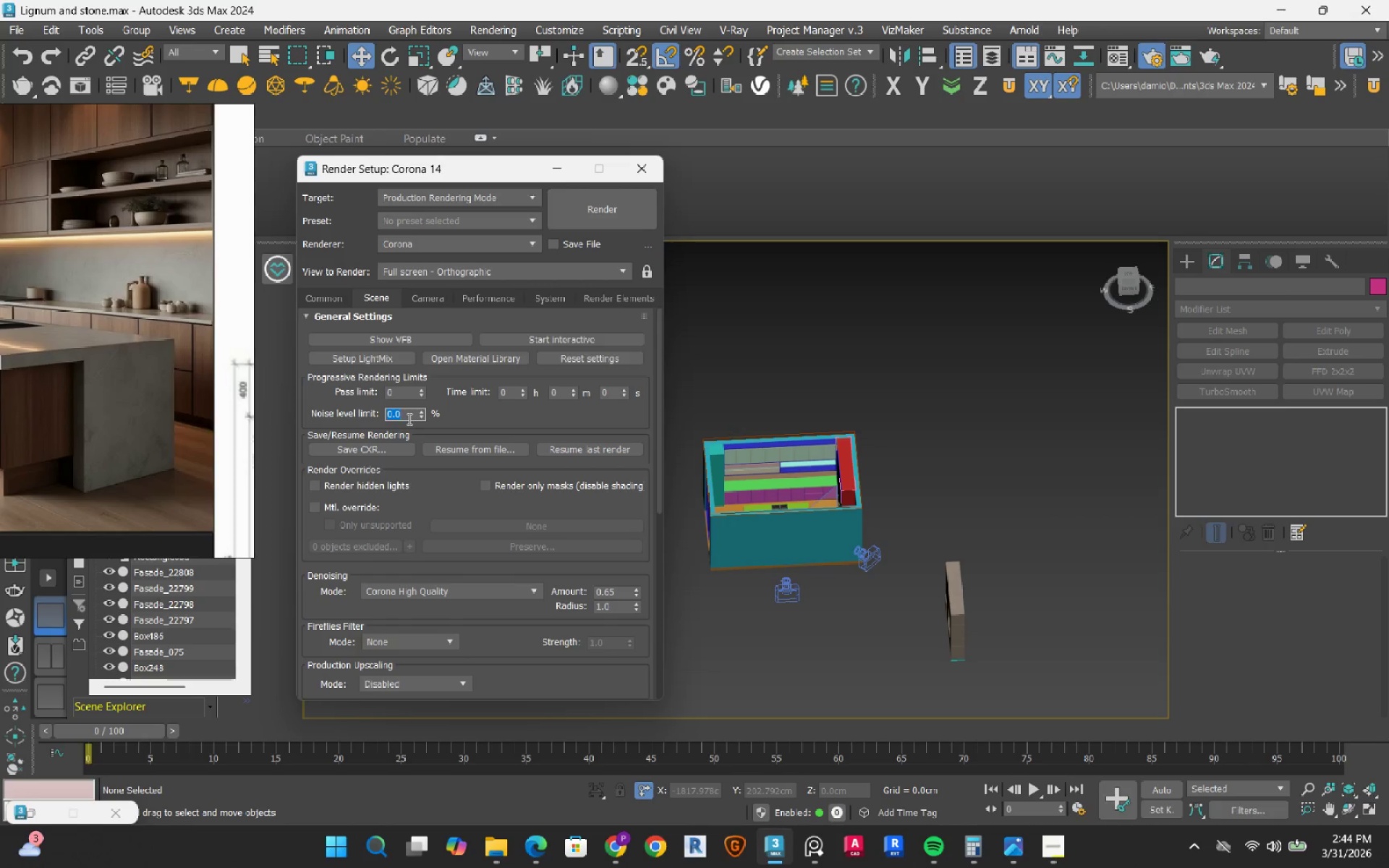 
key(Numpad3)
 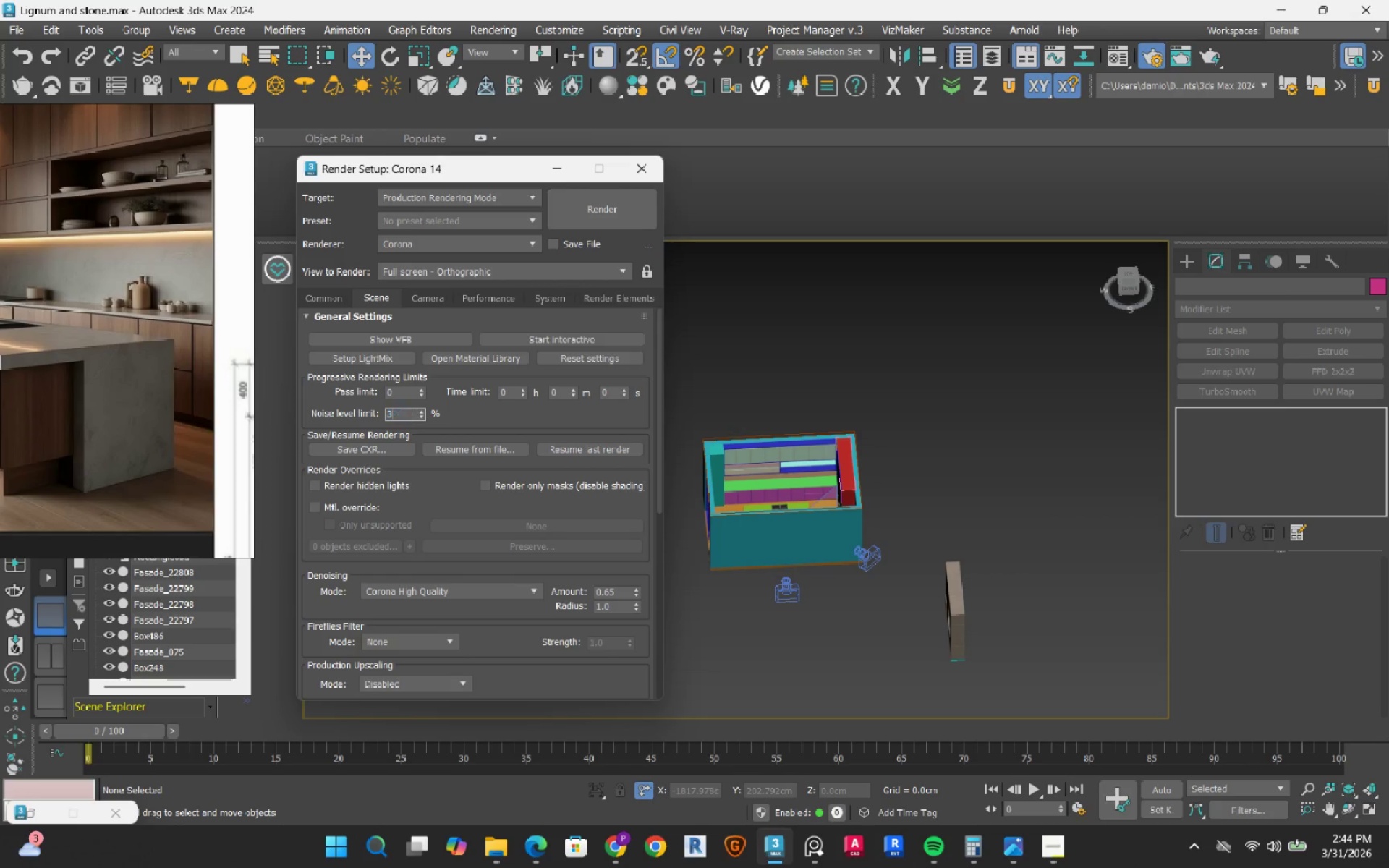 
key(NumpadDecimal)
 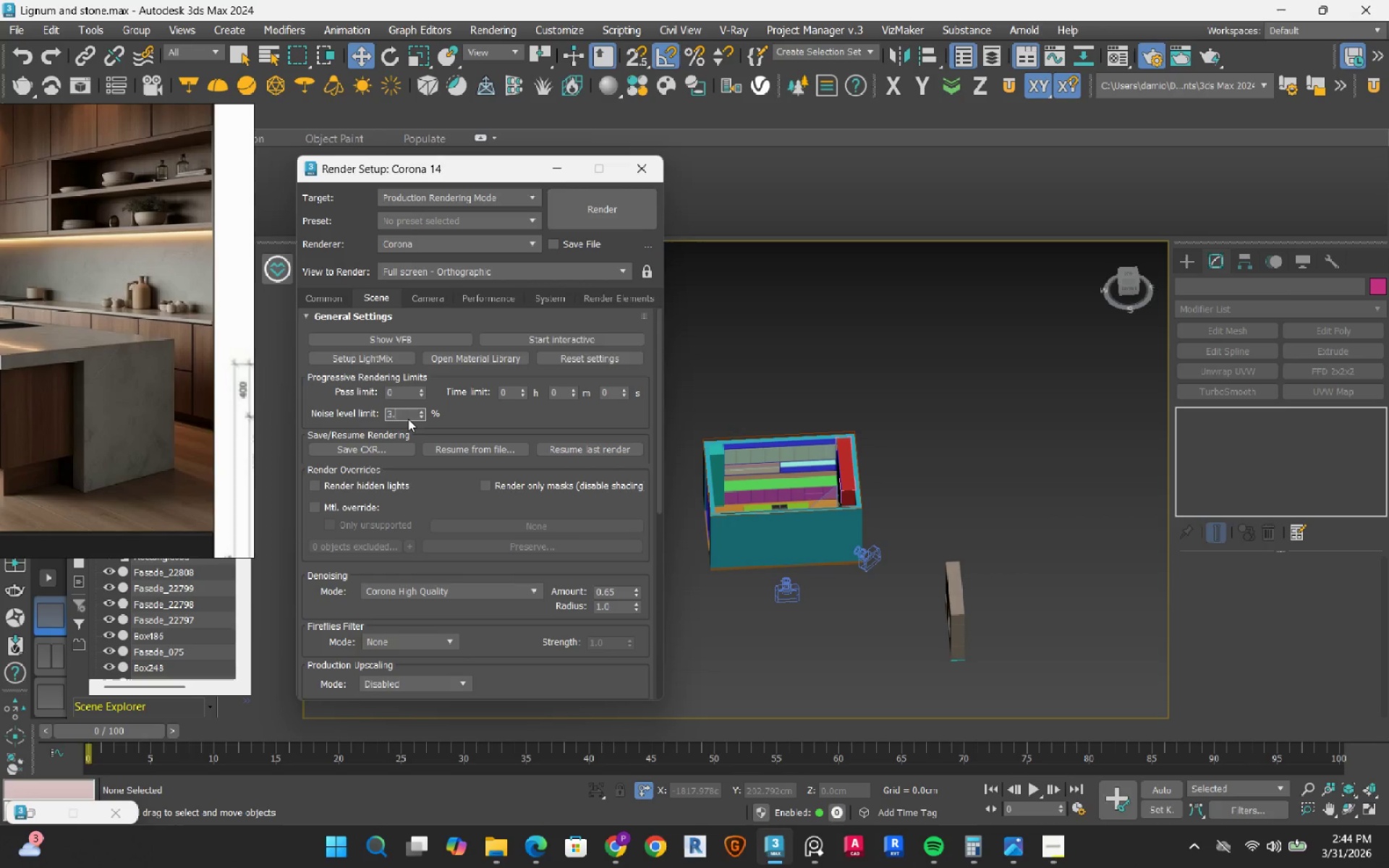 
key(Numpad5)
 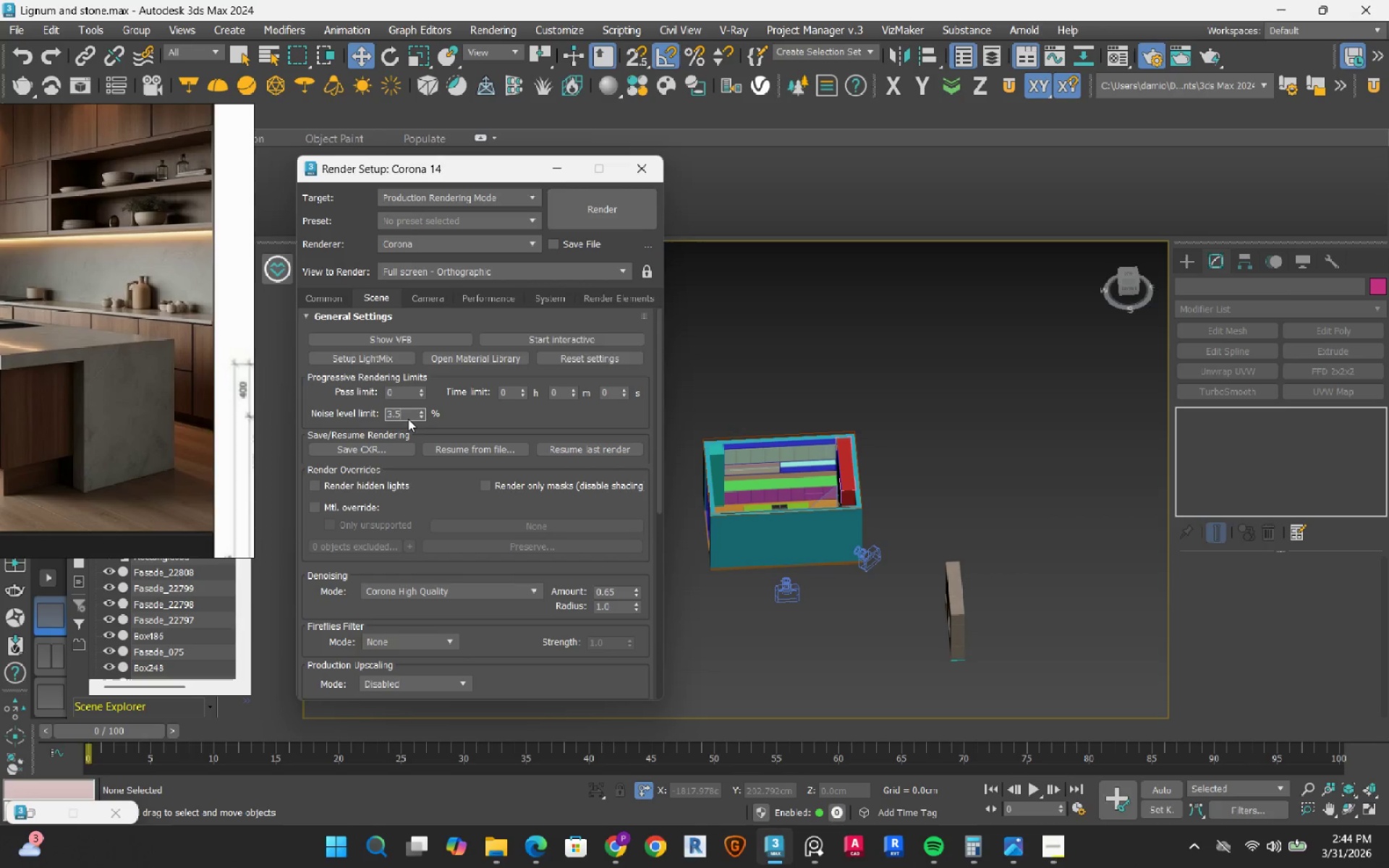 
key(NumpadEnter)
 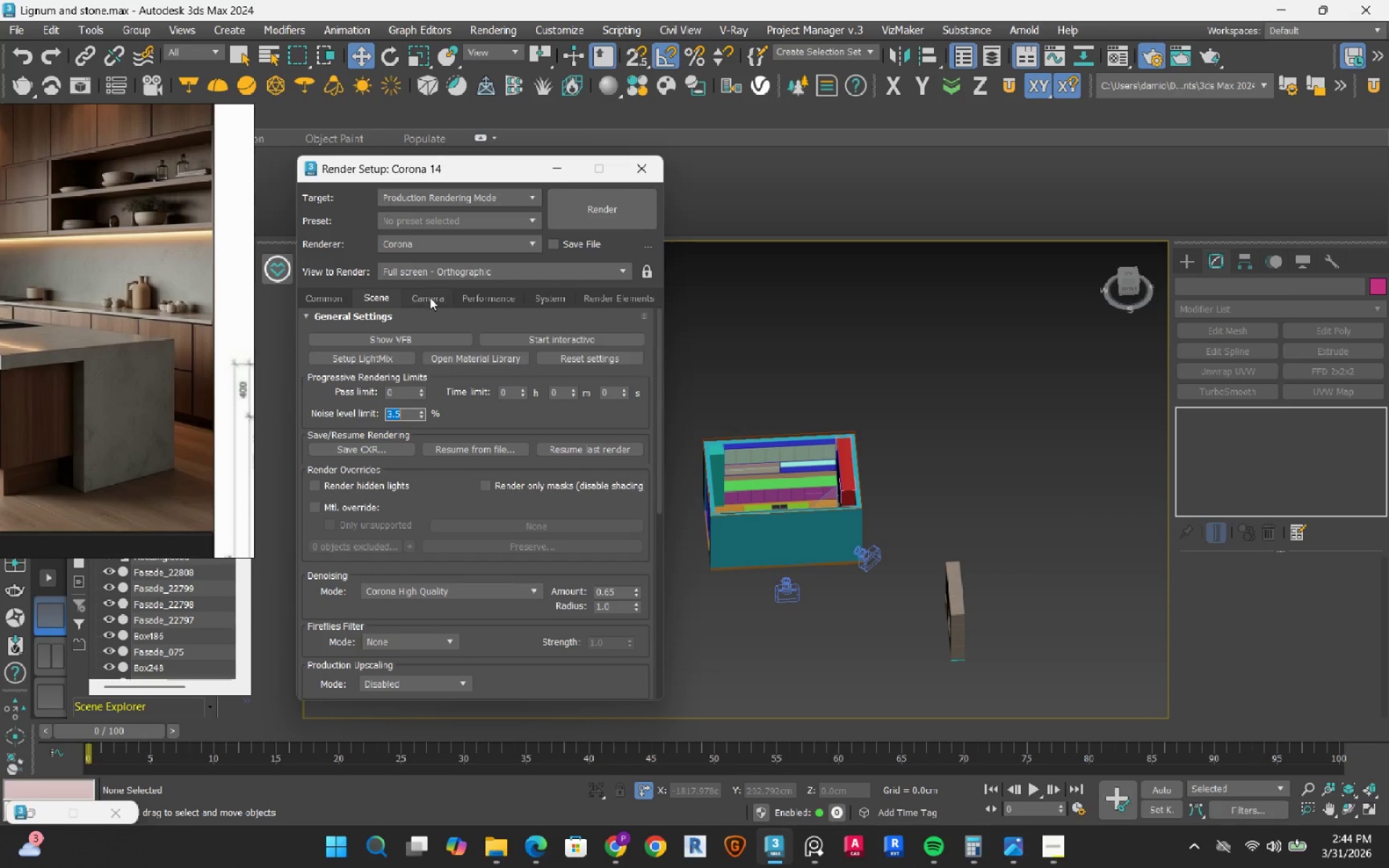 
double_click([496, 296])
 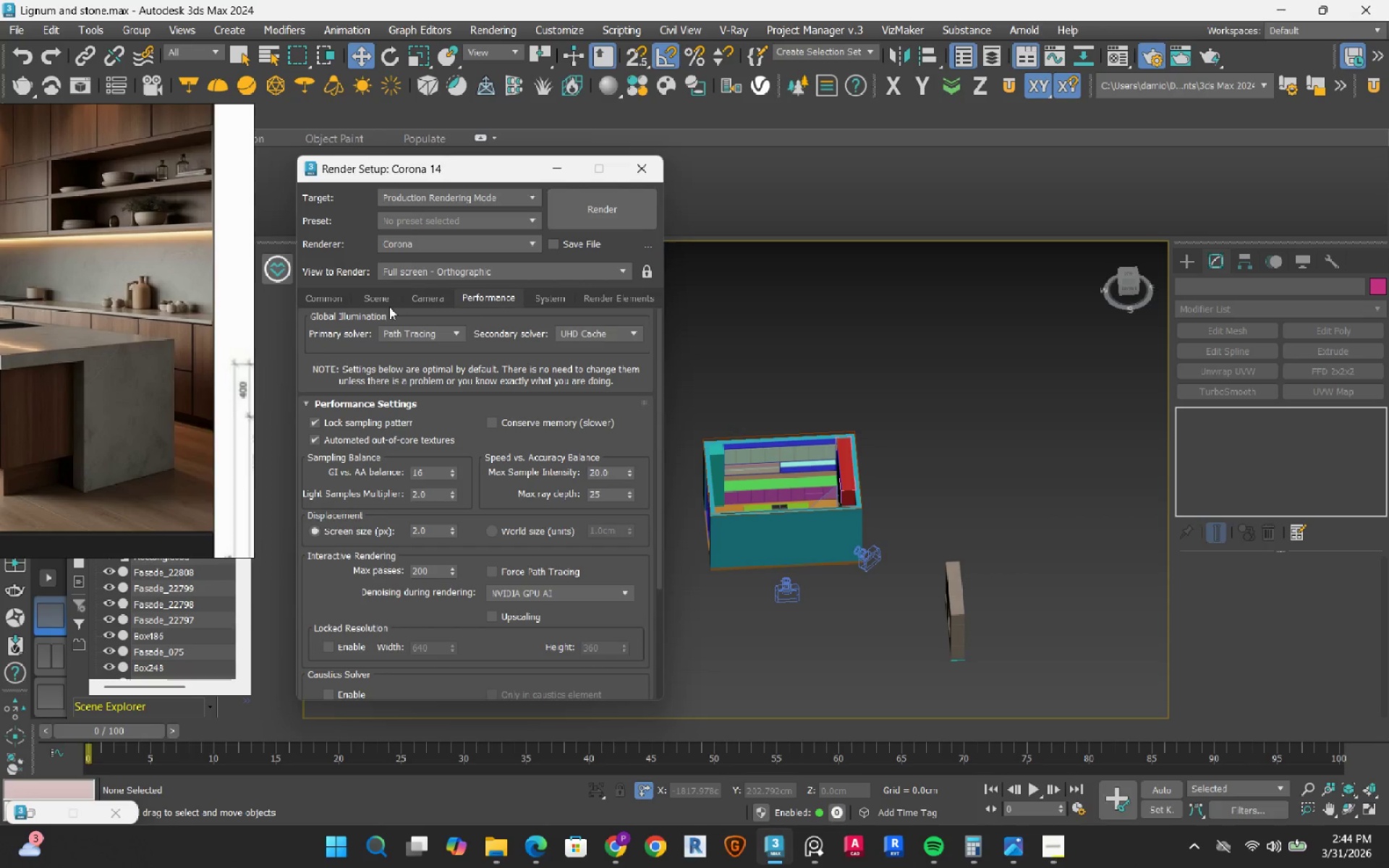 
left_click([378, 305])
 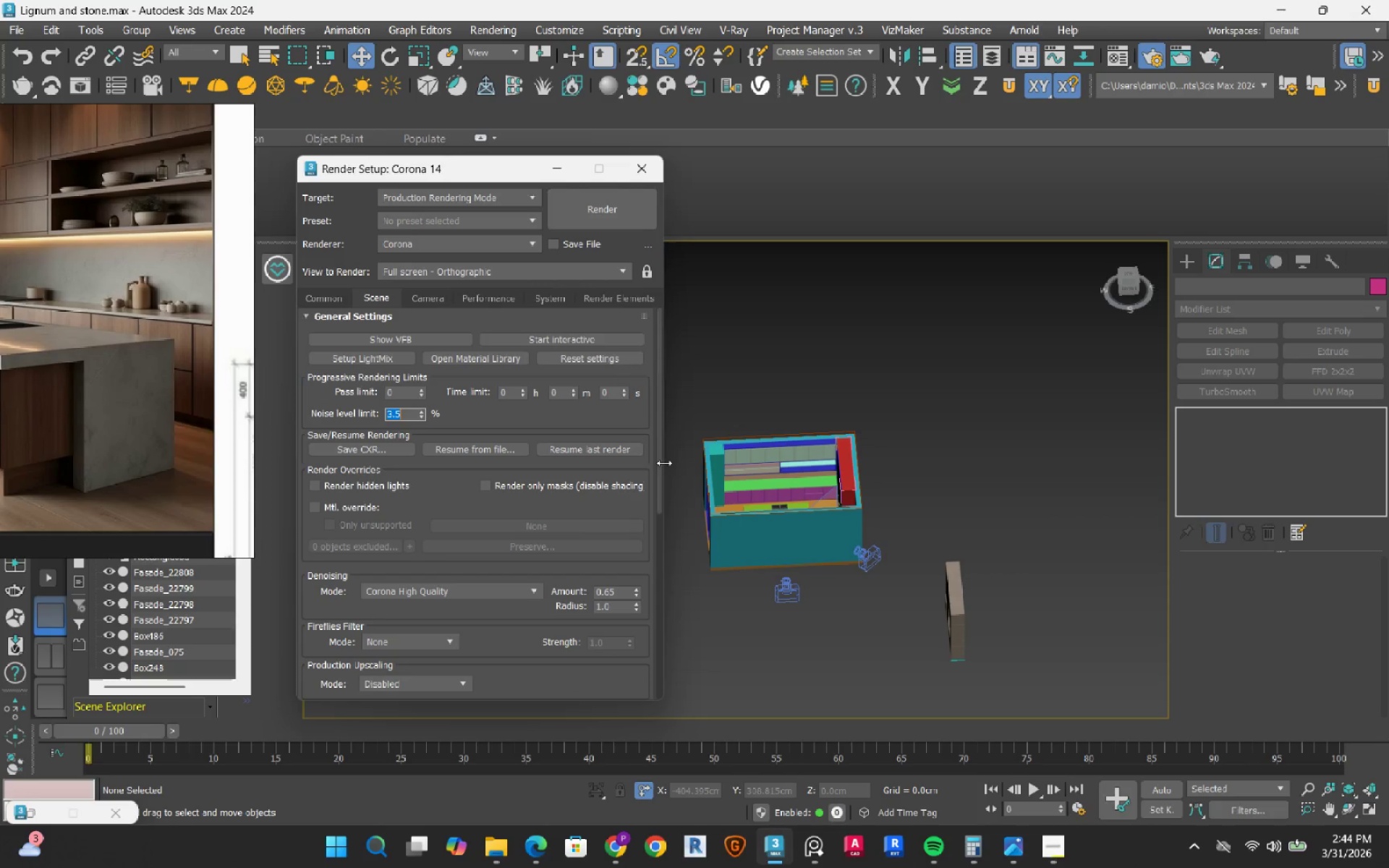 
left_click_drag(start_coordinate=[658, 472], to_coordinate=[662, 605])
 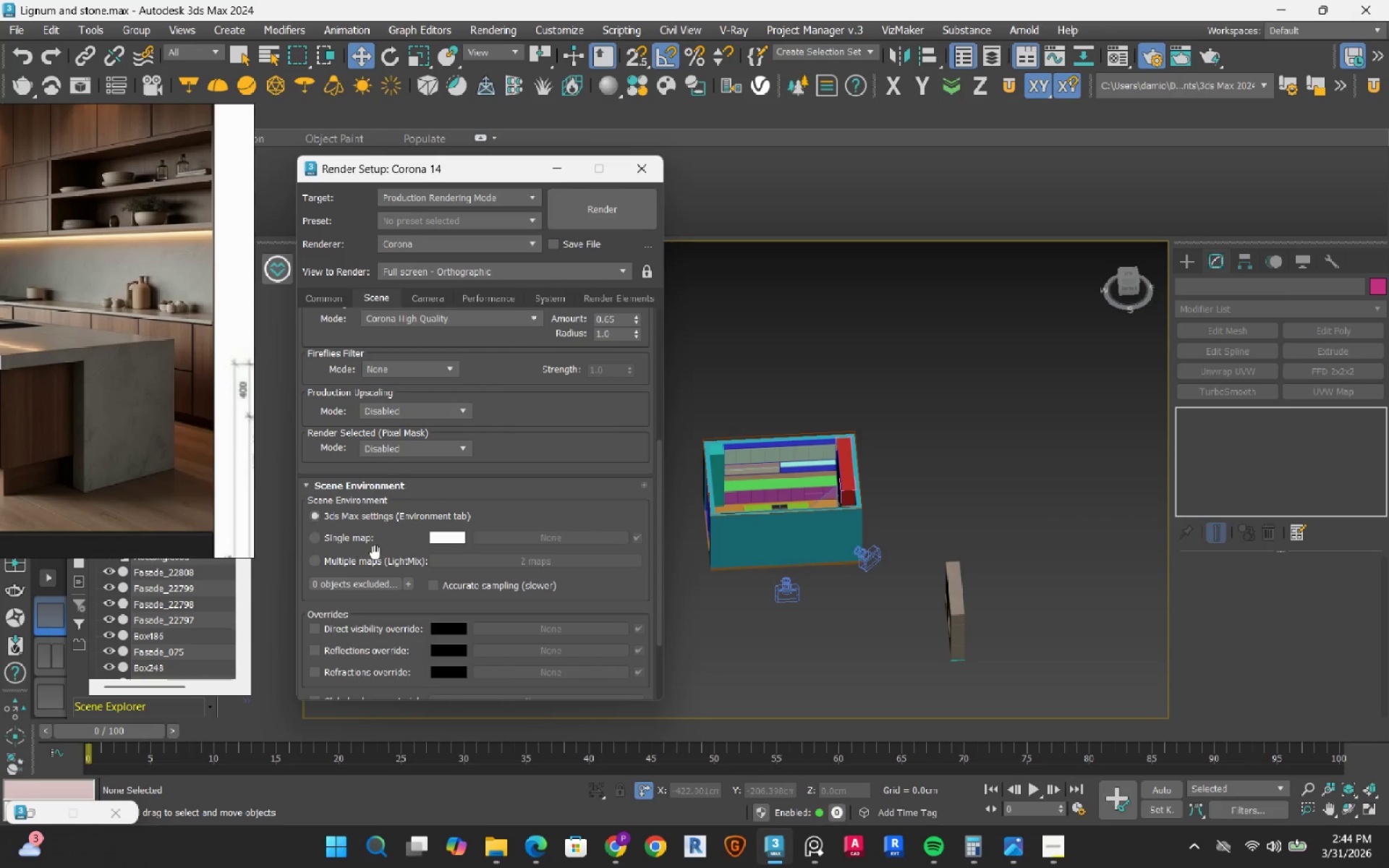 
double_click([520, 543])
 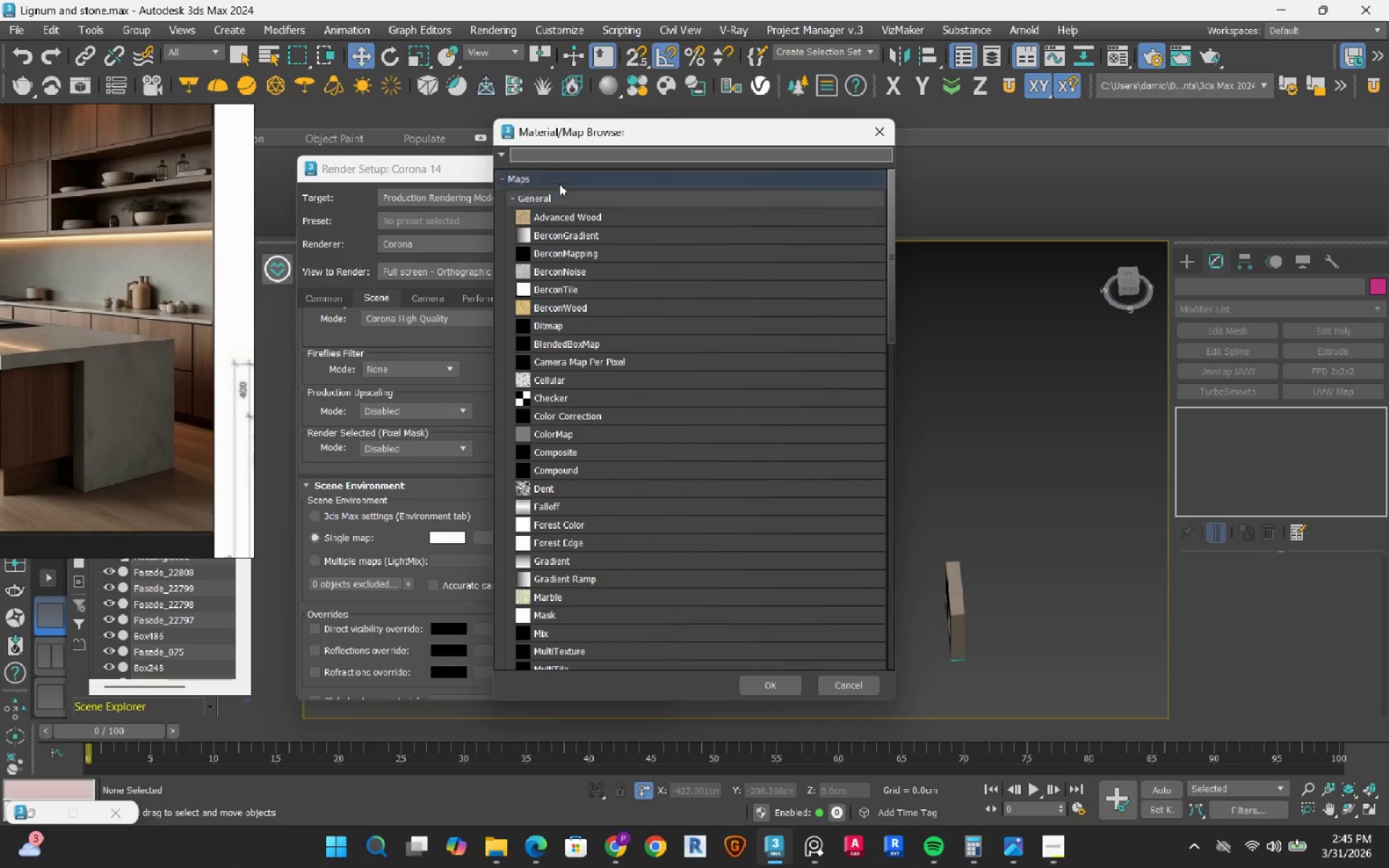 
left_click([548, 193])
 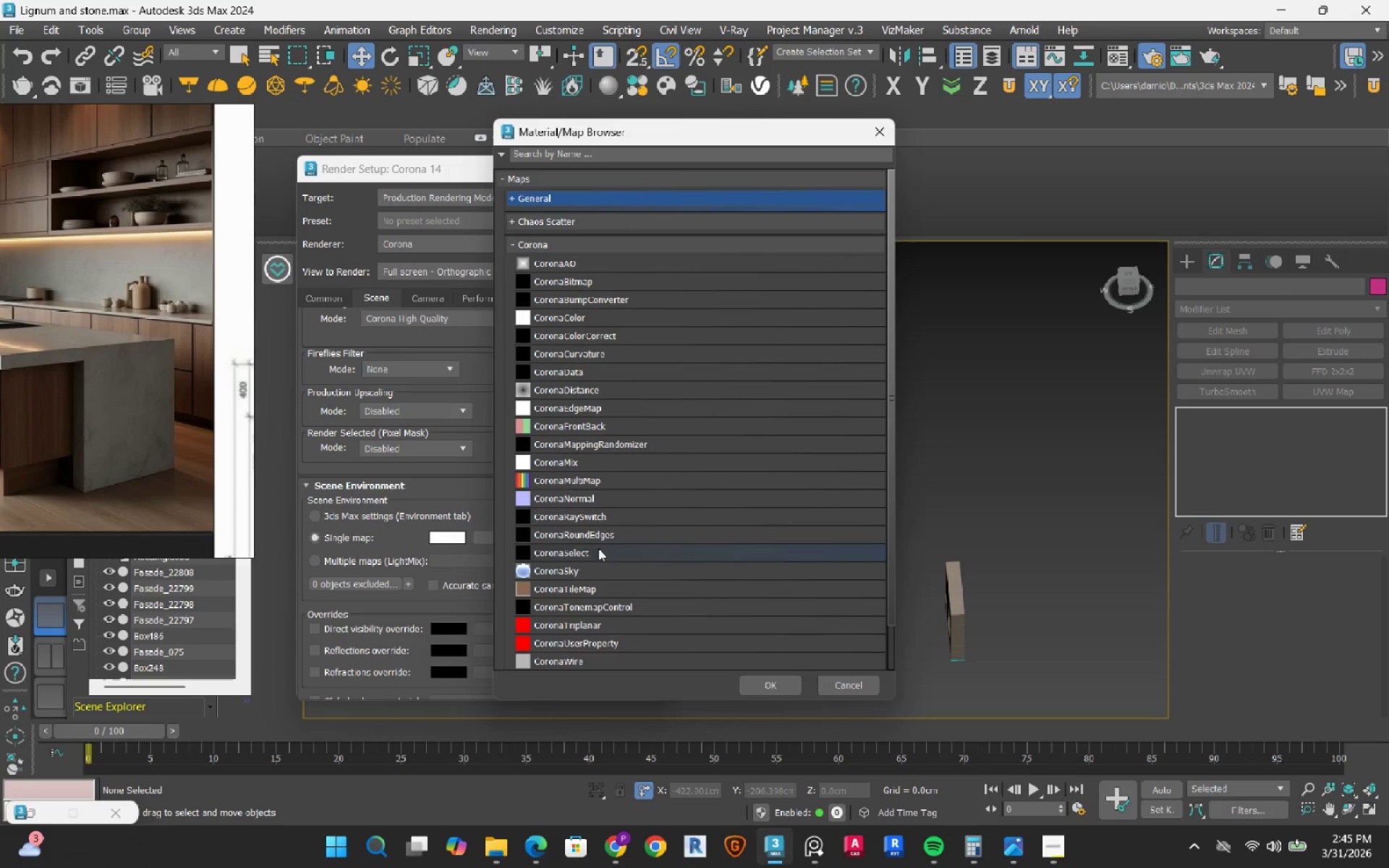 
double_click([587, 569])
 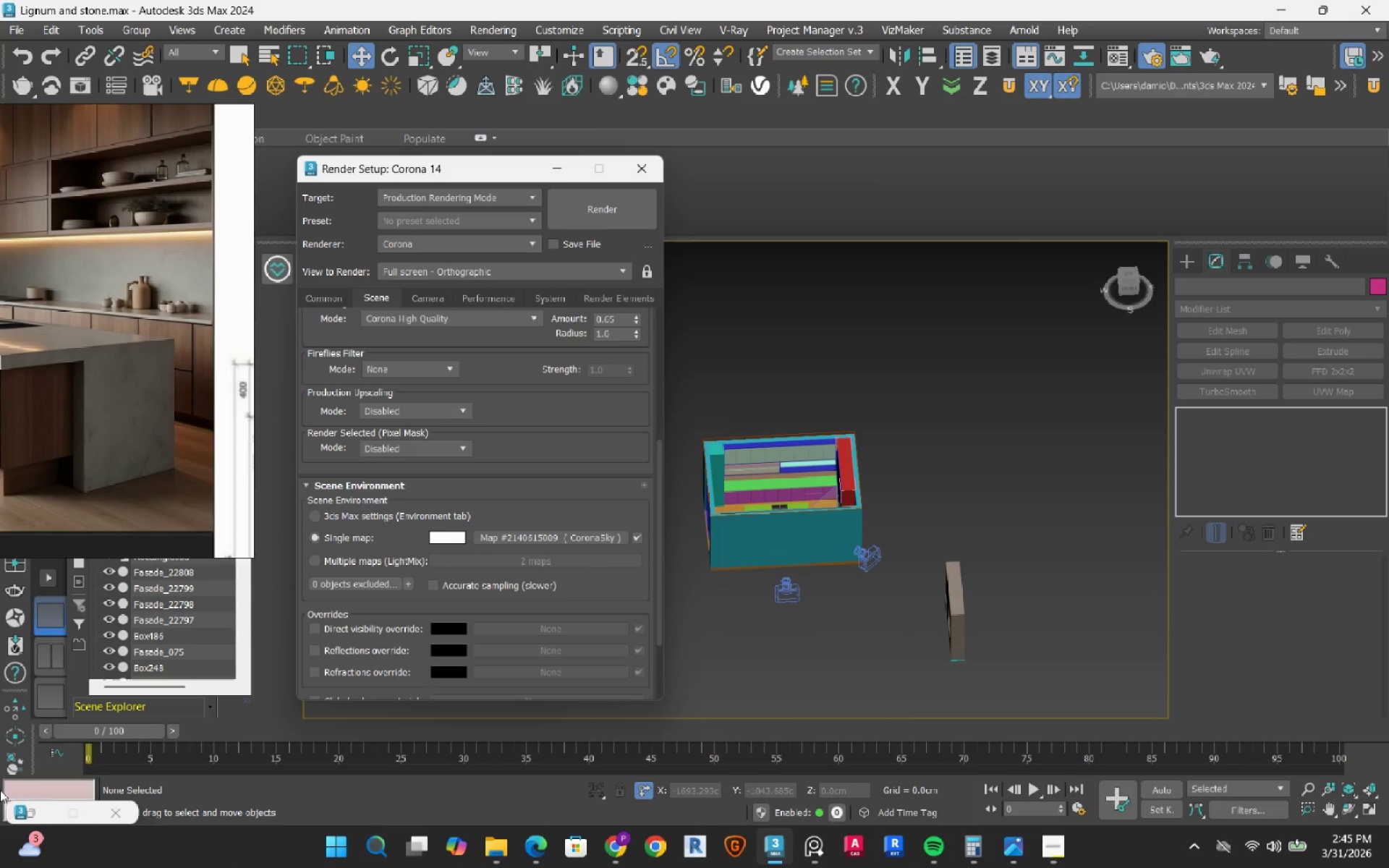 
left_click([33, 819])
 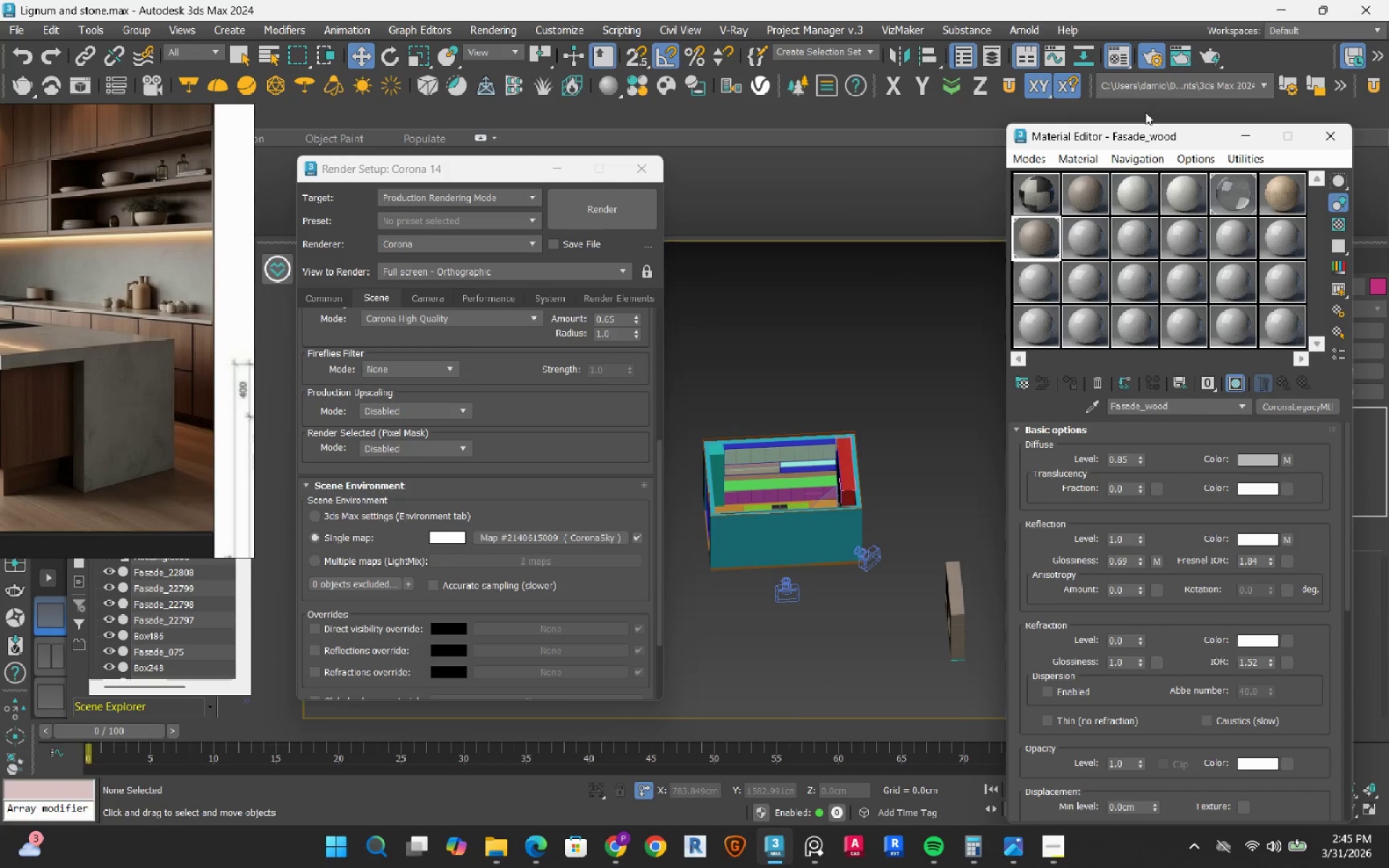 
left_click_drag(start_coordinate=[1149, 140], to_coordinate=[857, 115])
 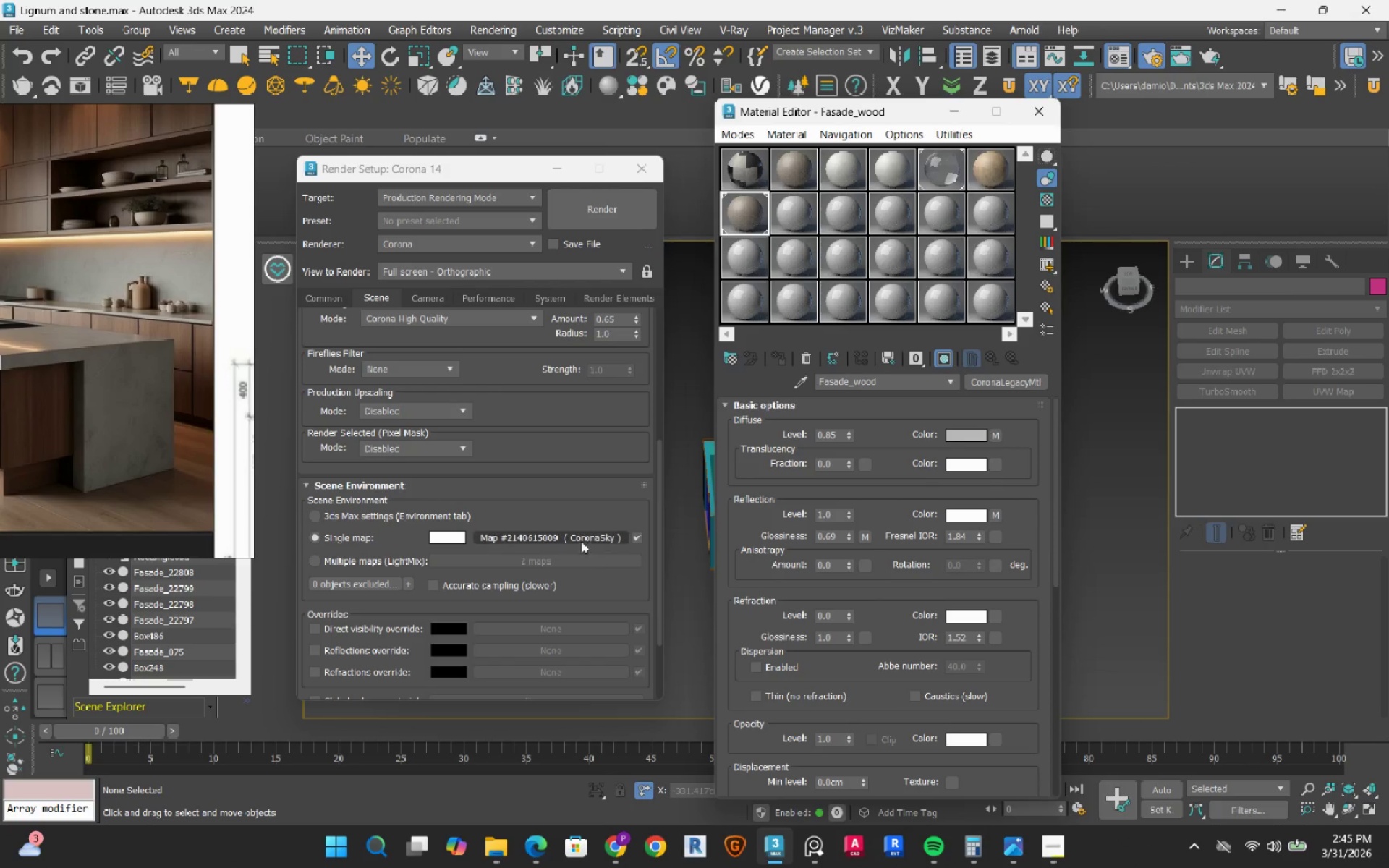 
left_click_drag(start_coordinate=[582, 537], to_coordinate=[989, 309])
 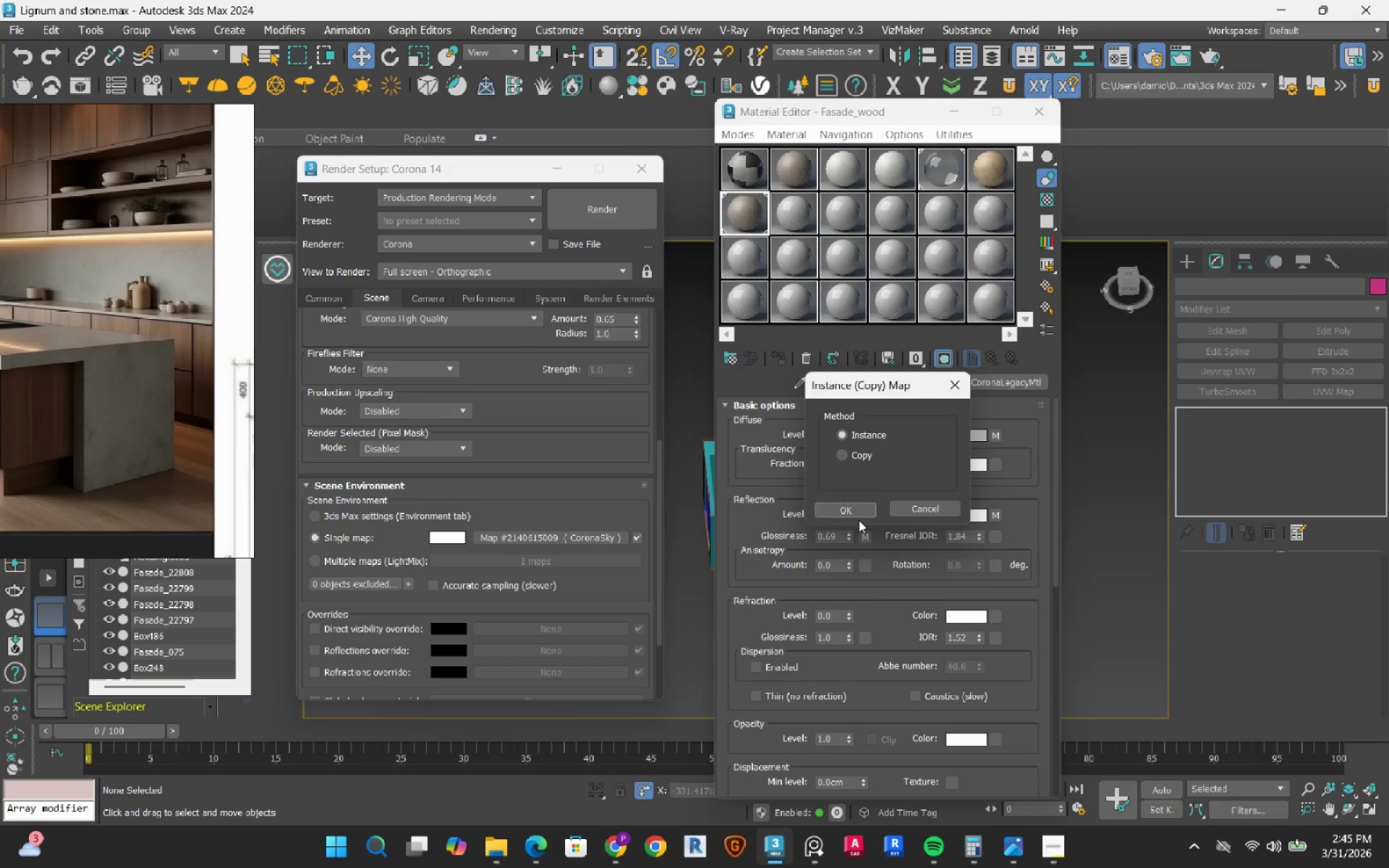 
left_click([853, 510])
 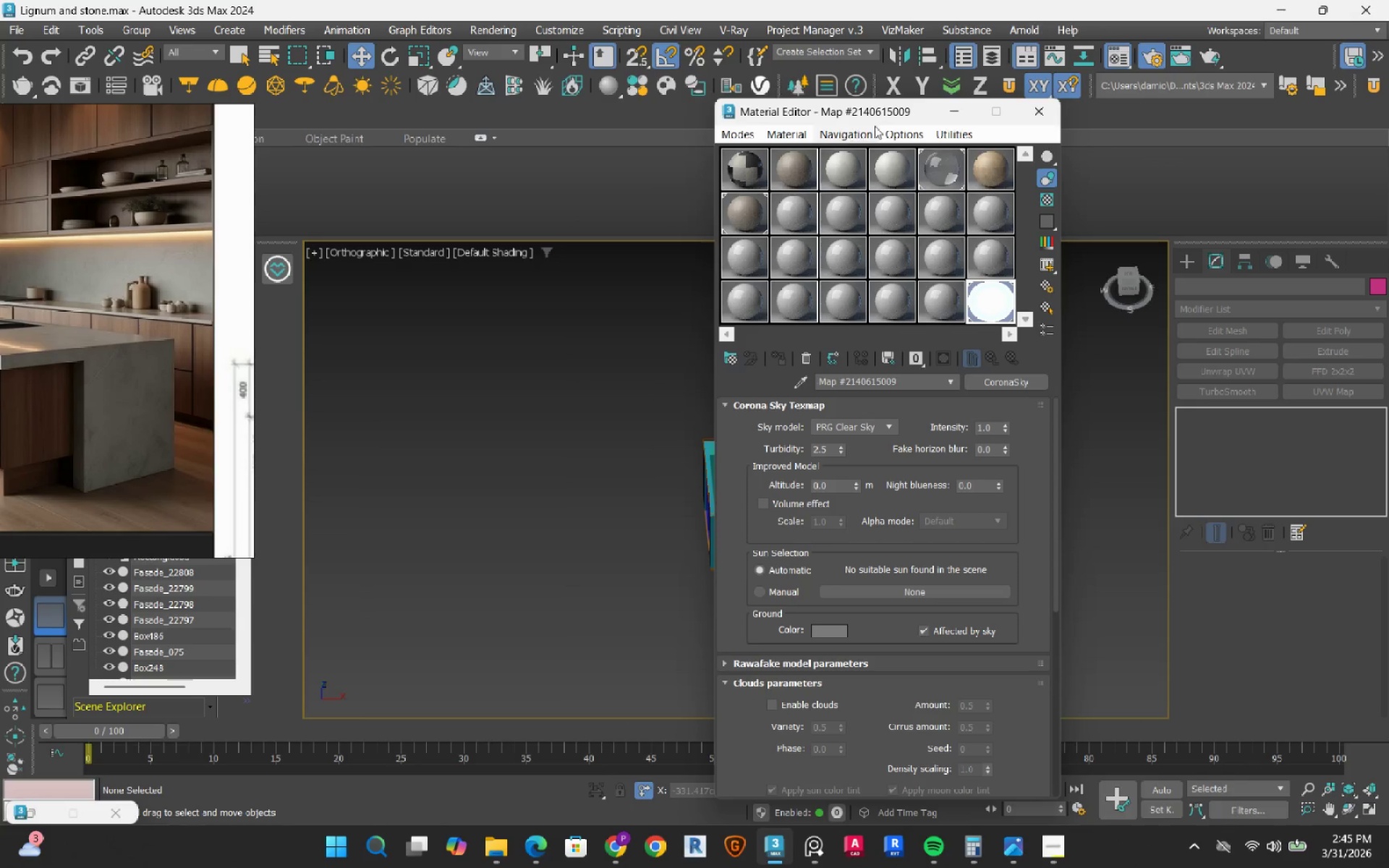 
left_click([954, 113])
 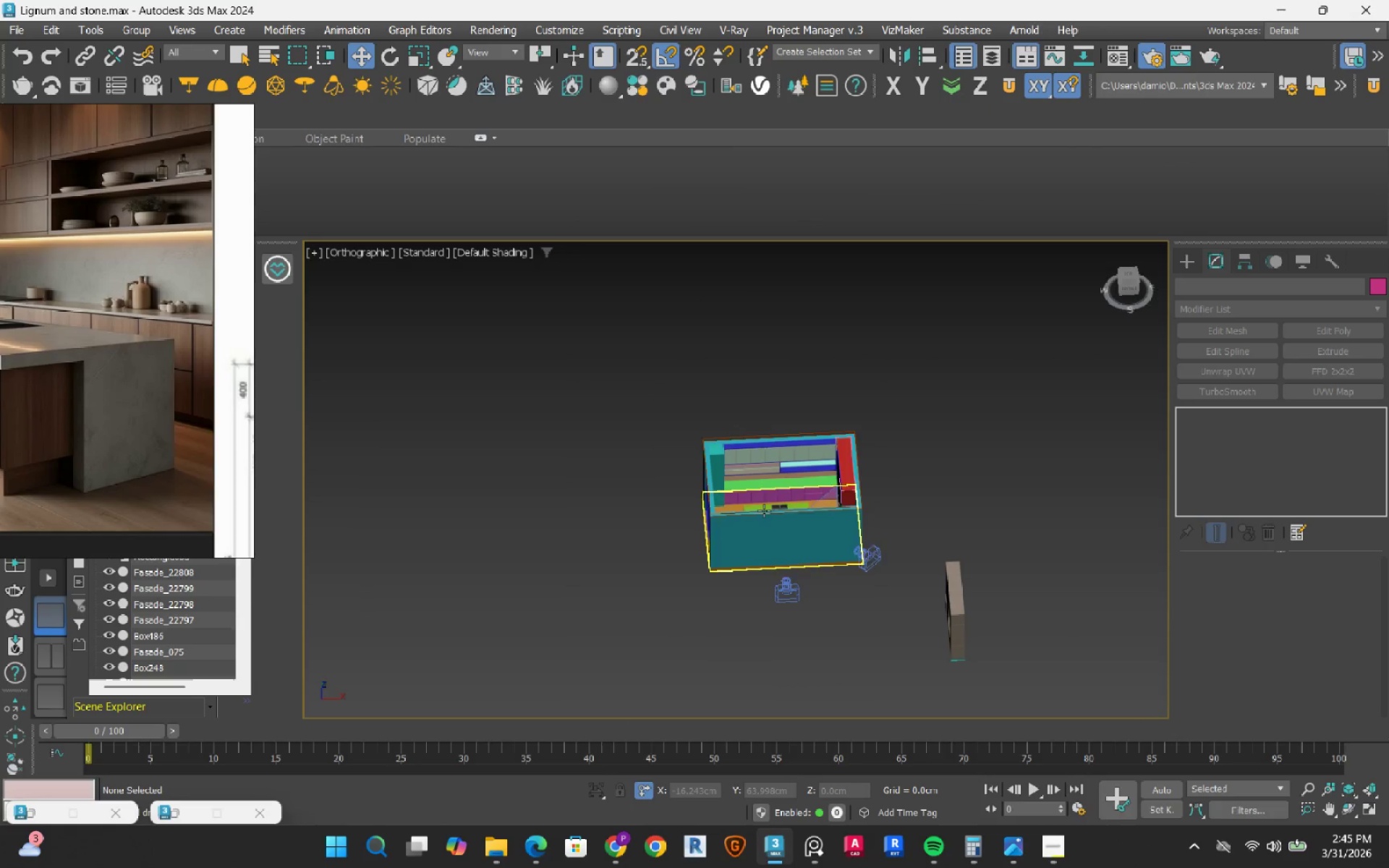 
hold_key(key=AltLeft, duration=0.73)
 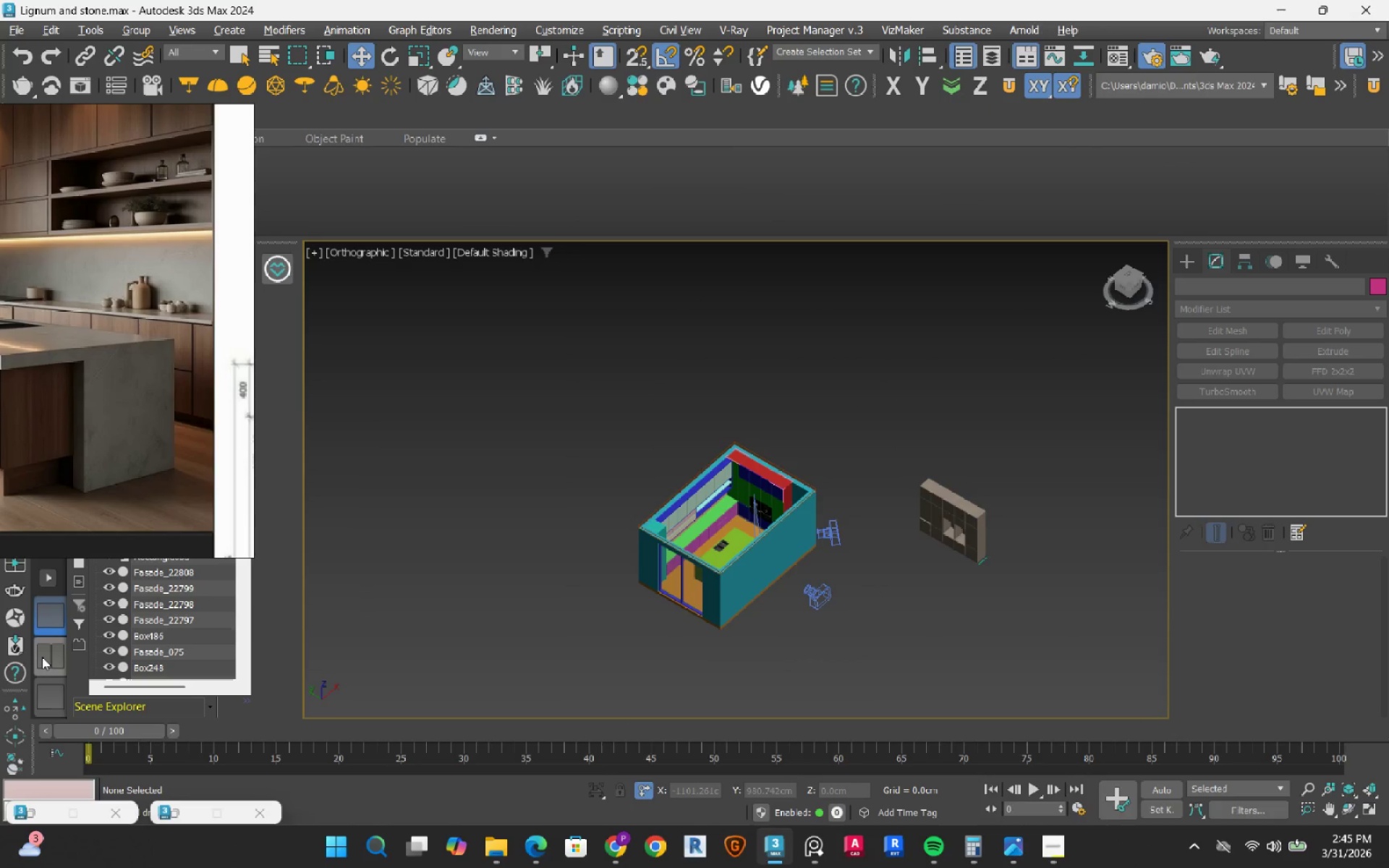 
left_click([42, 662])
 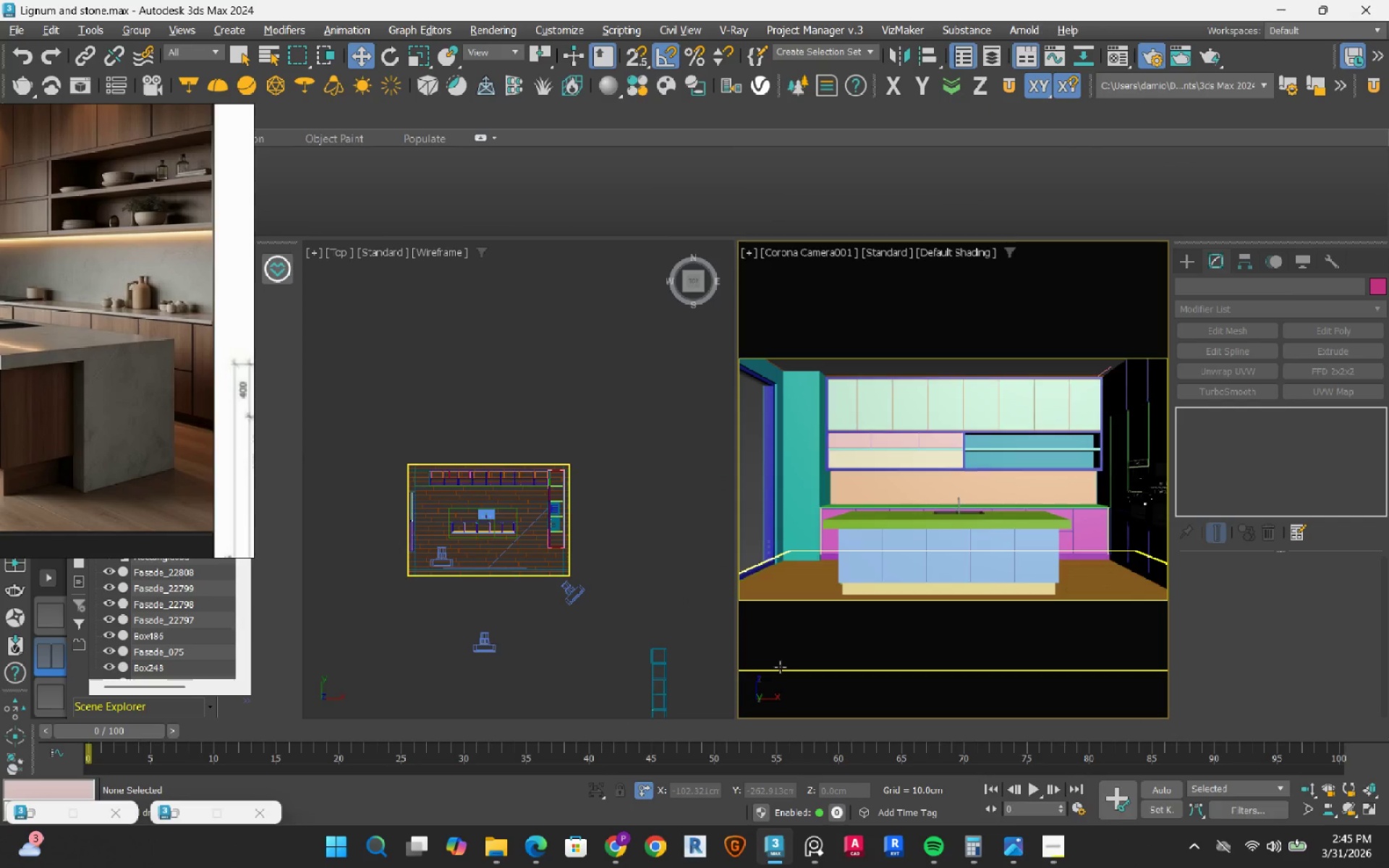 
left_click([780, 667])
 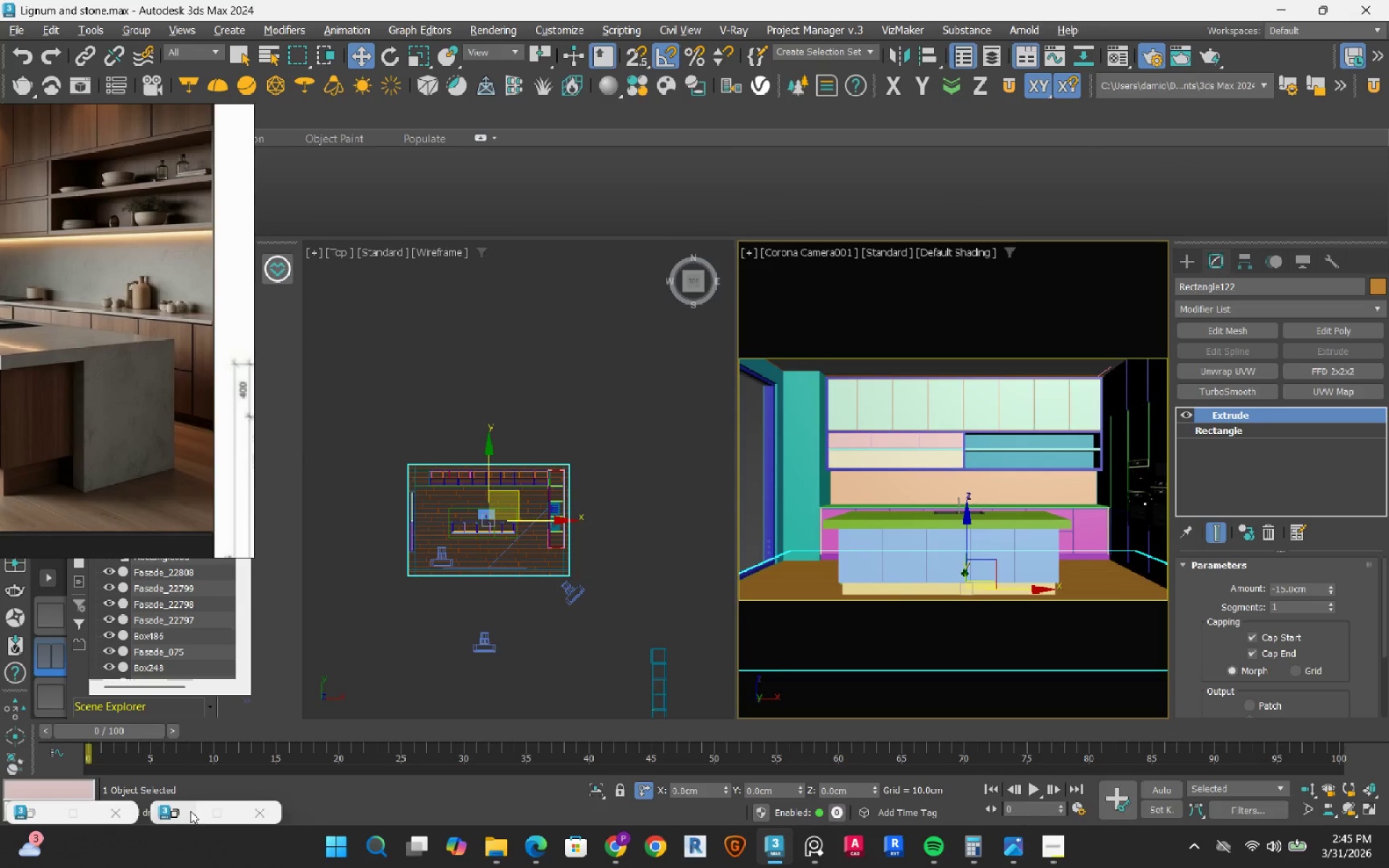 
left_click([179, 820])
 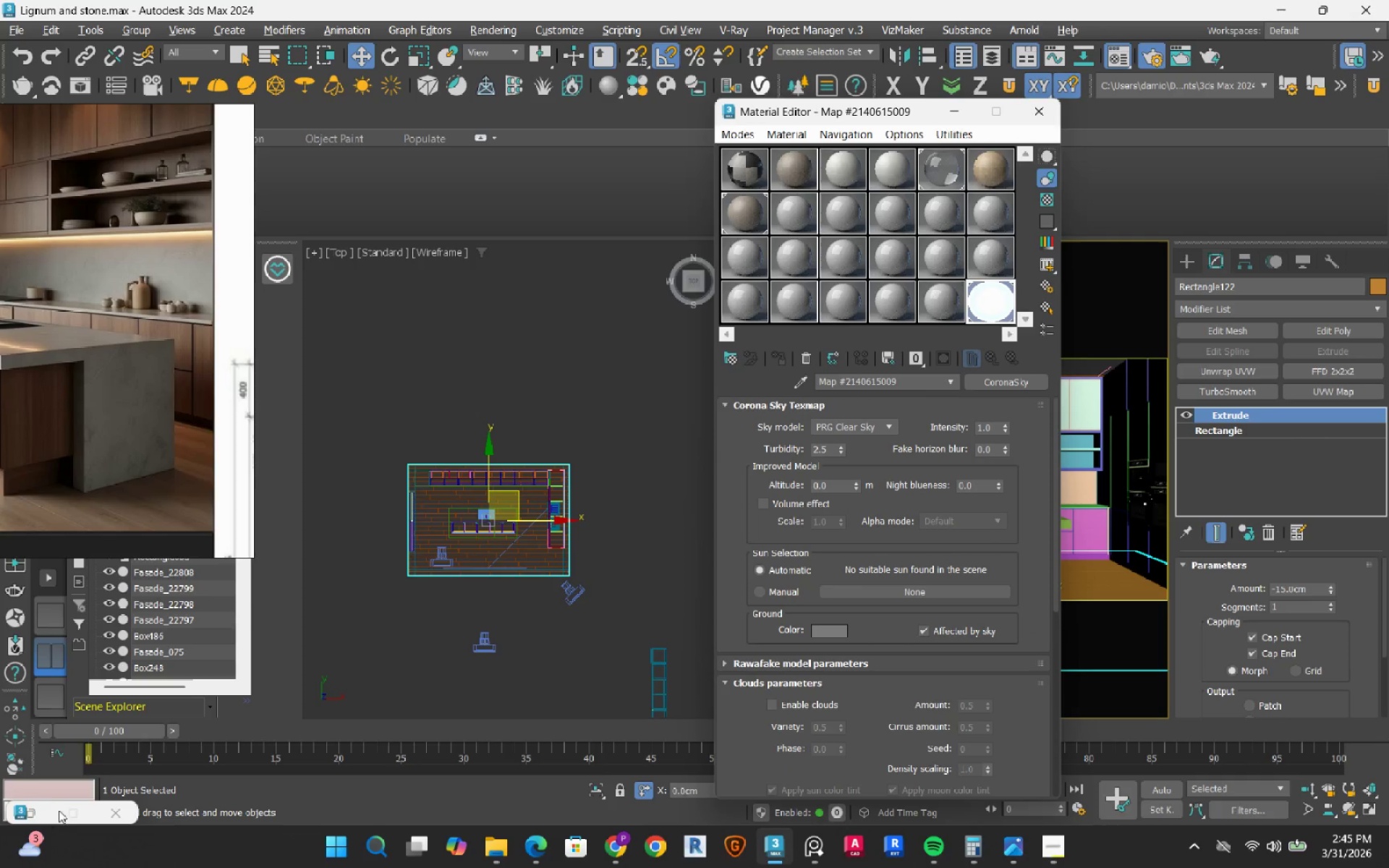 
left_click([35, 816])
 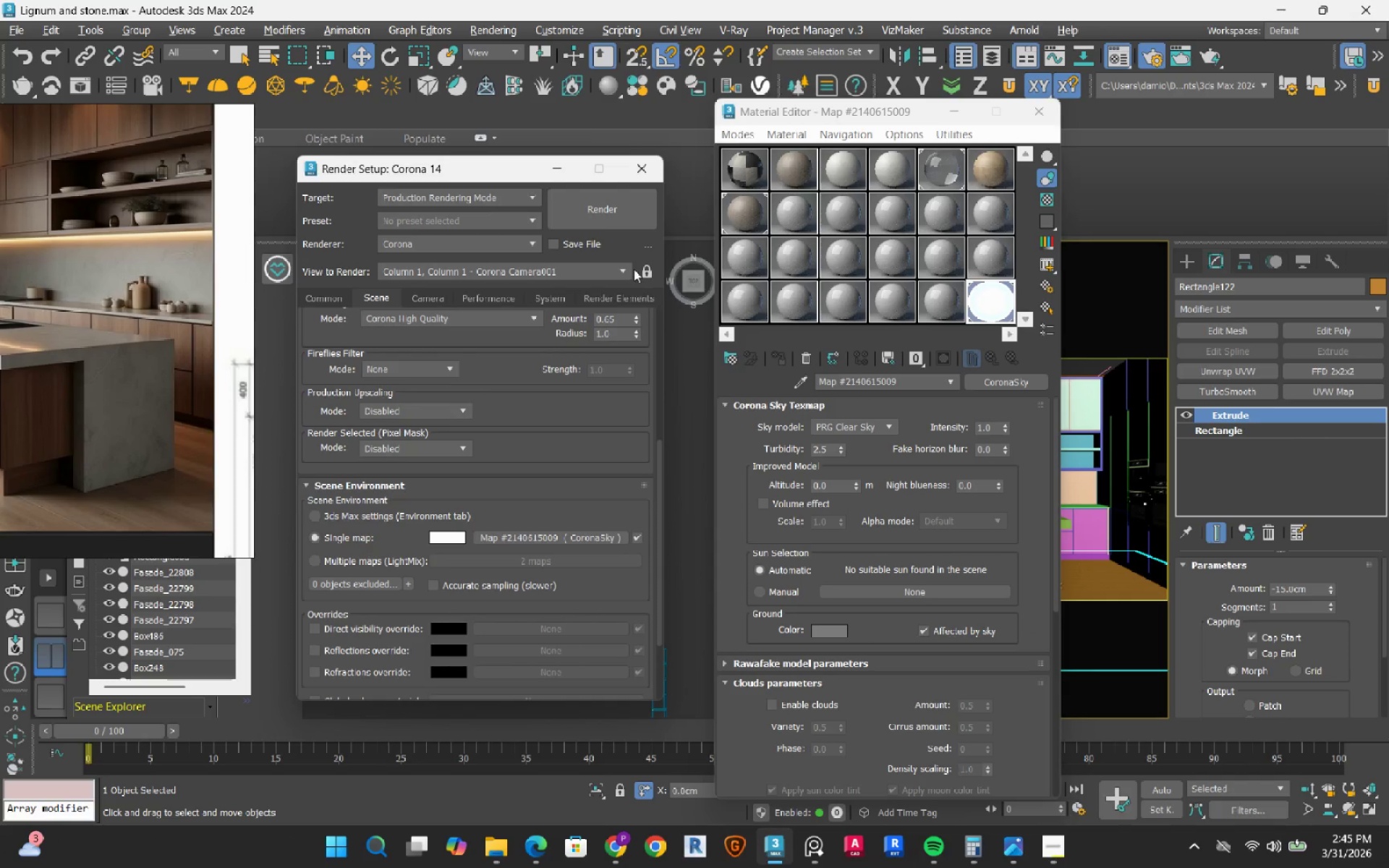 
left_click([647, 275])
 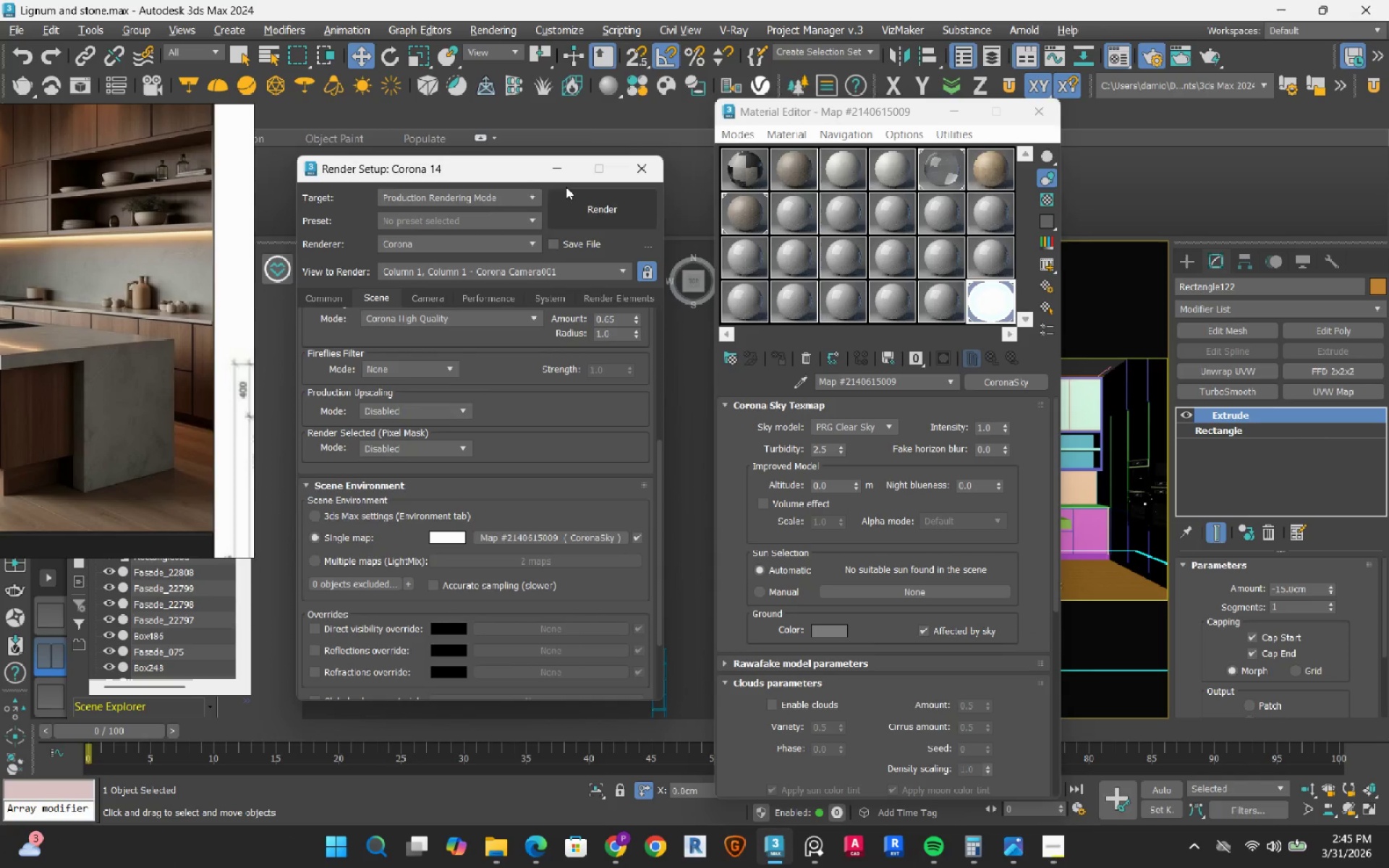 
left_click([548, 171])
 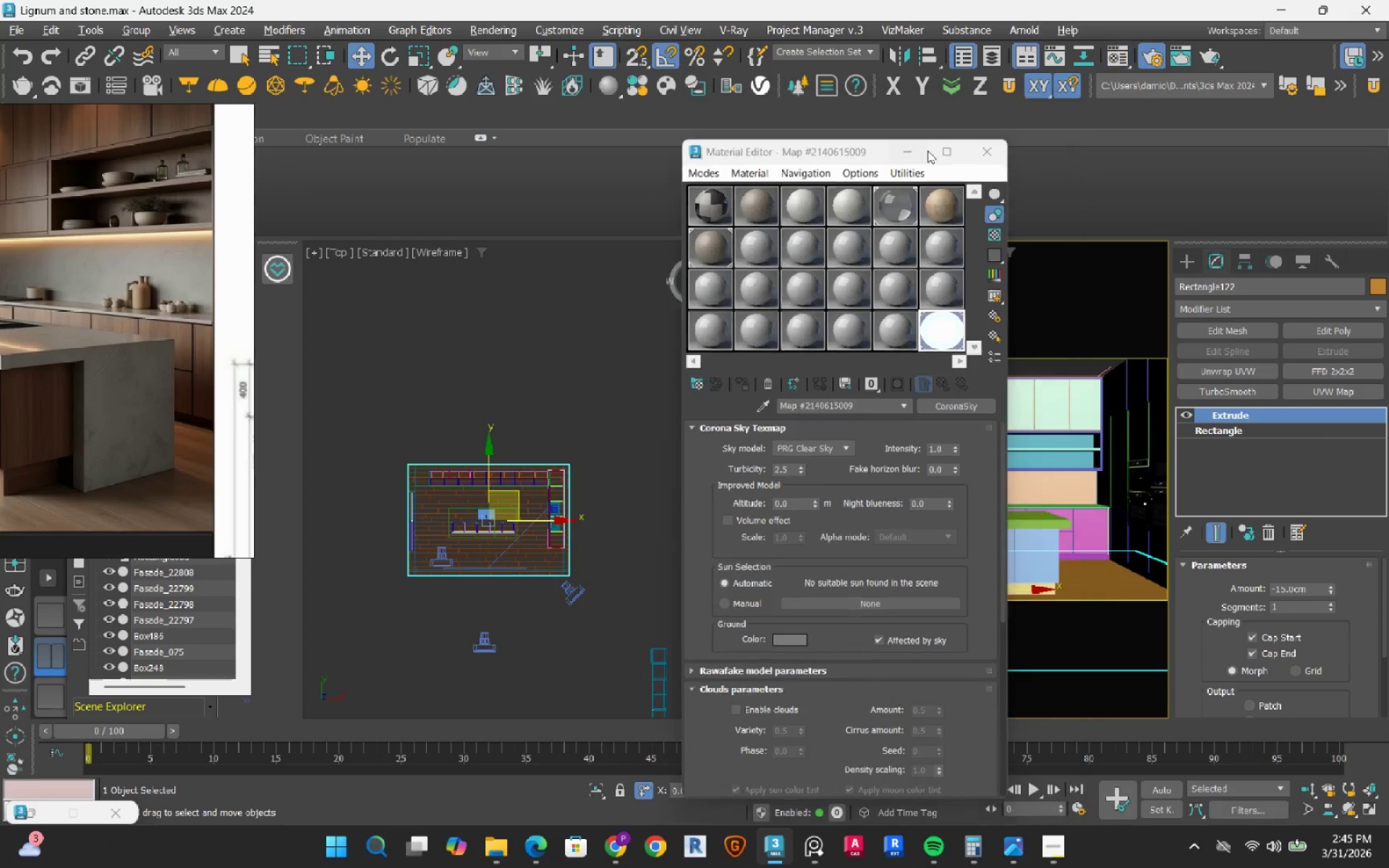 
left_click([600, 433])
 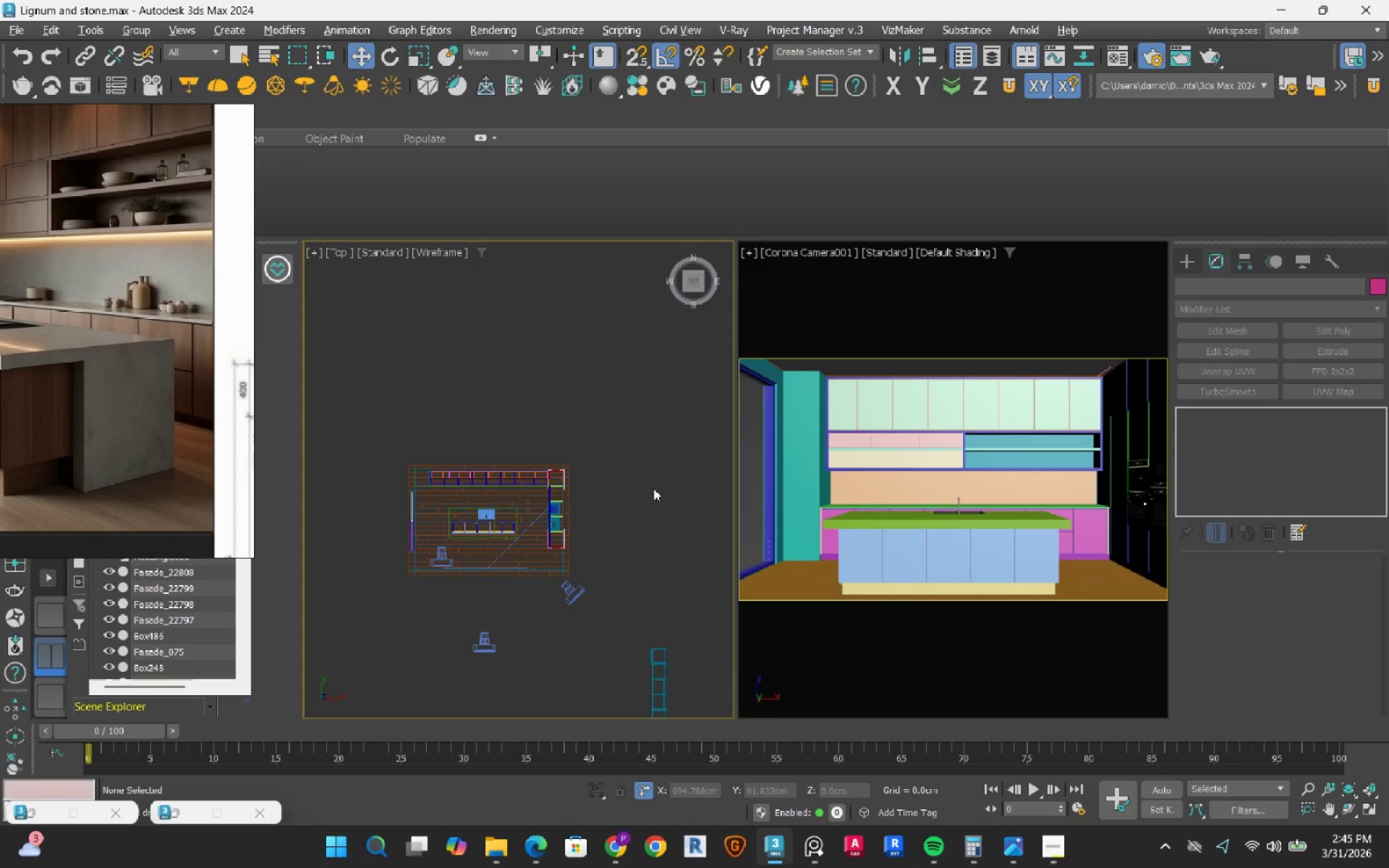 
scroll: coordinate [768, 567], scroll_direction: up, amount: 2.0
 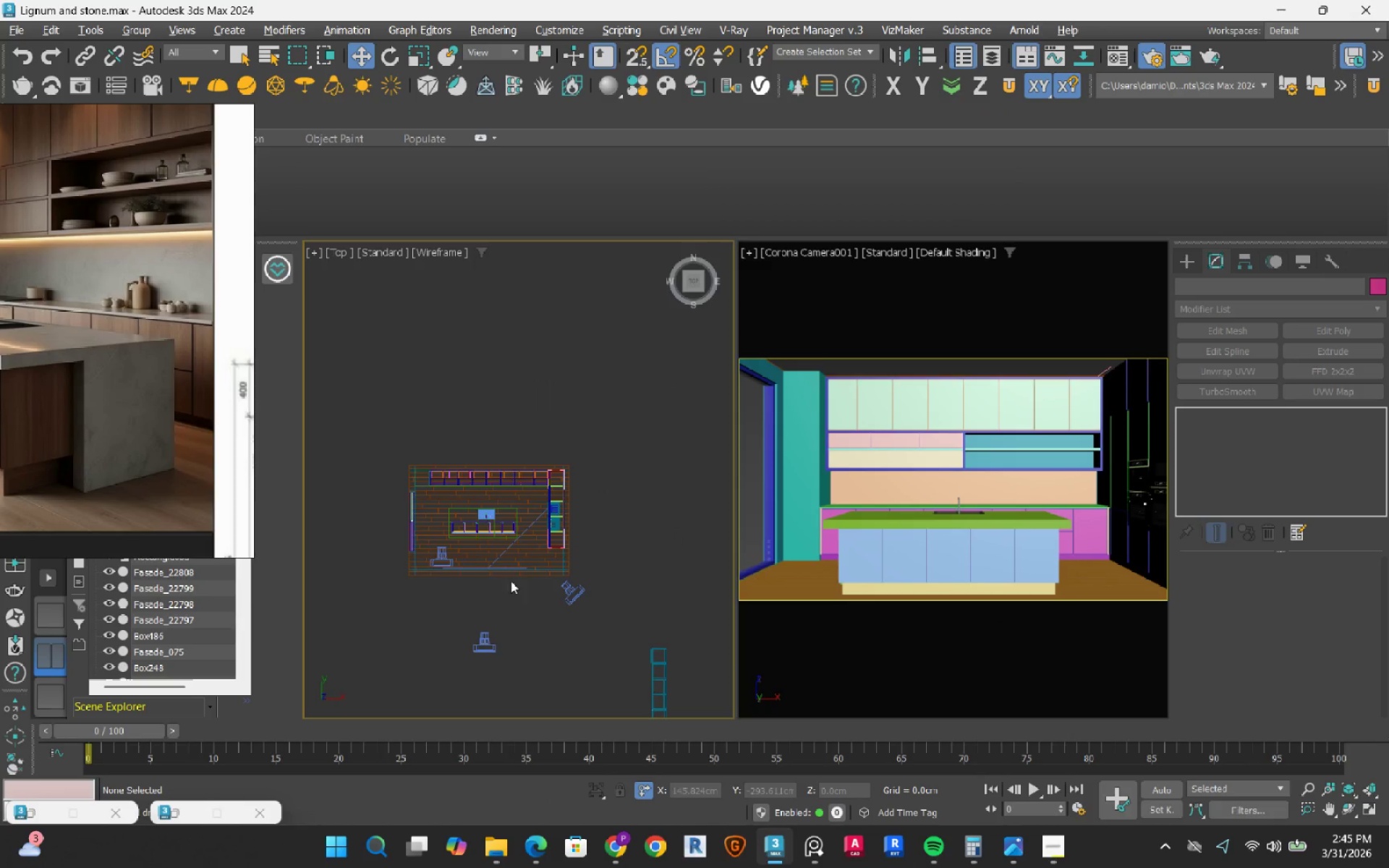 
hold_key(key=AltLeft, duration=0.67)
scroll: coordinate [353, 581], scroll_direction: up, amount: 9.0
 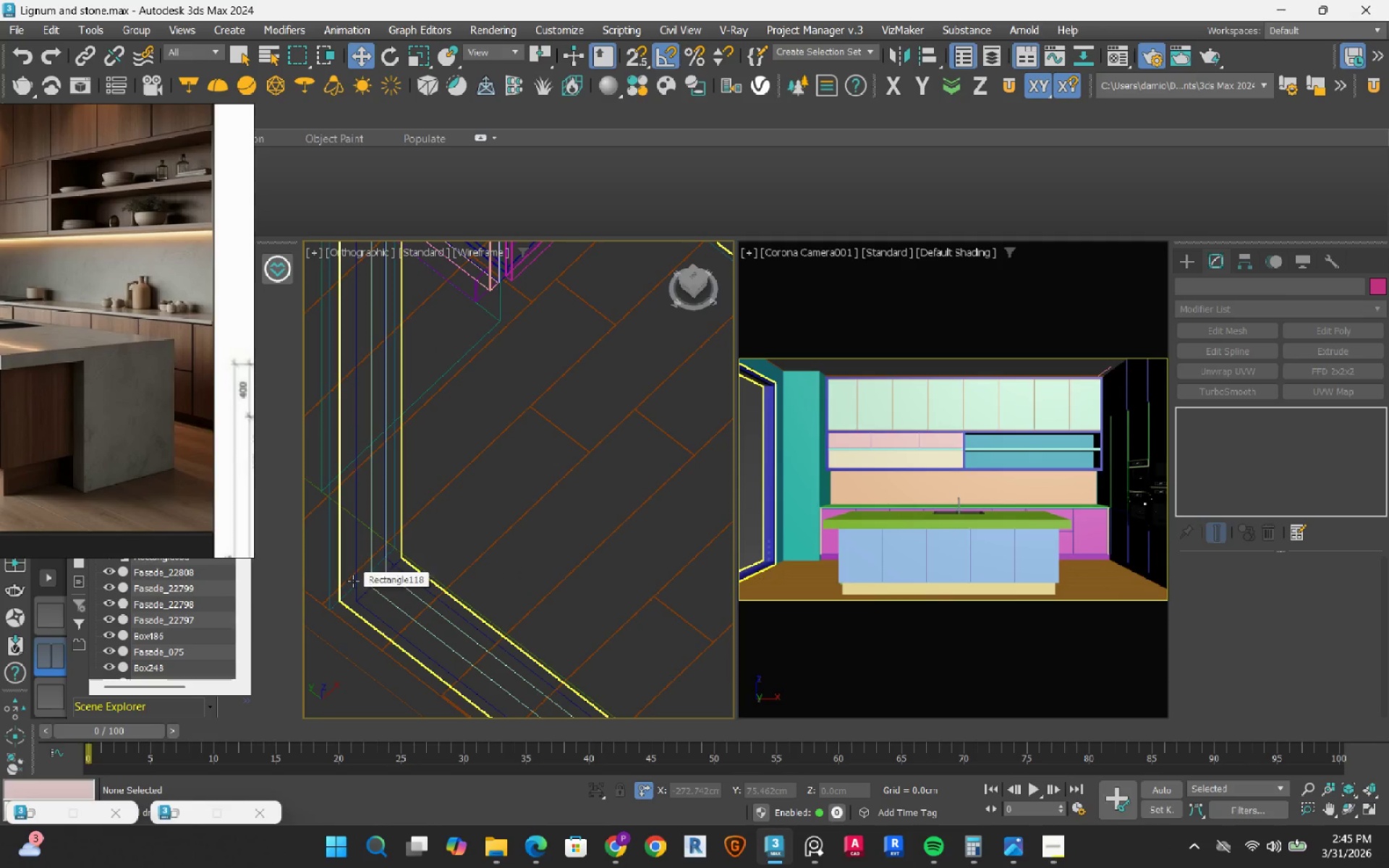 
key(F3)
 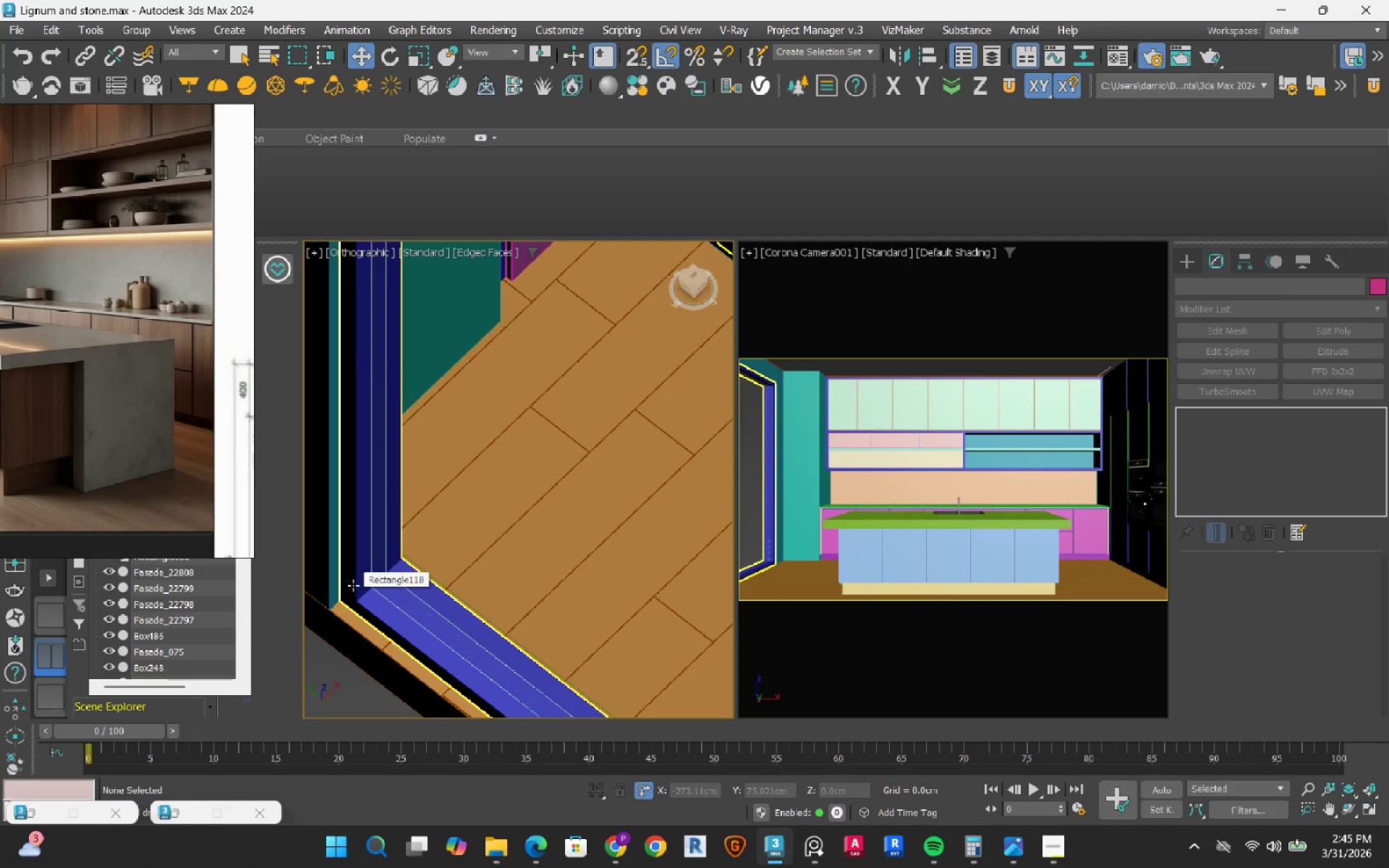 
scroll: coordinate [354, 617], scroll_direction: up, amount: 2.0
 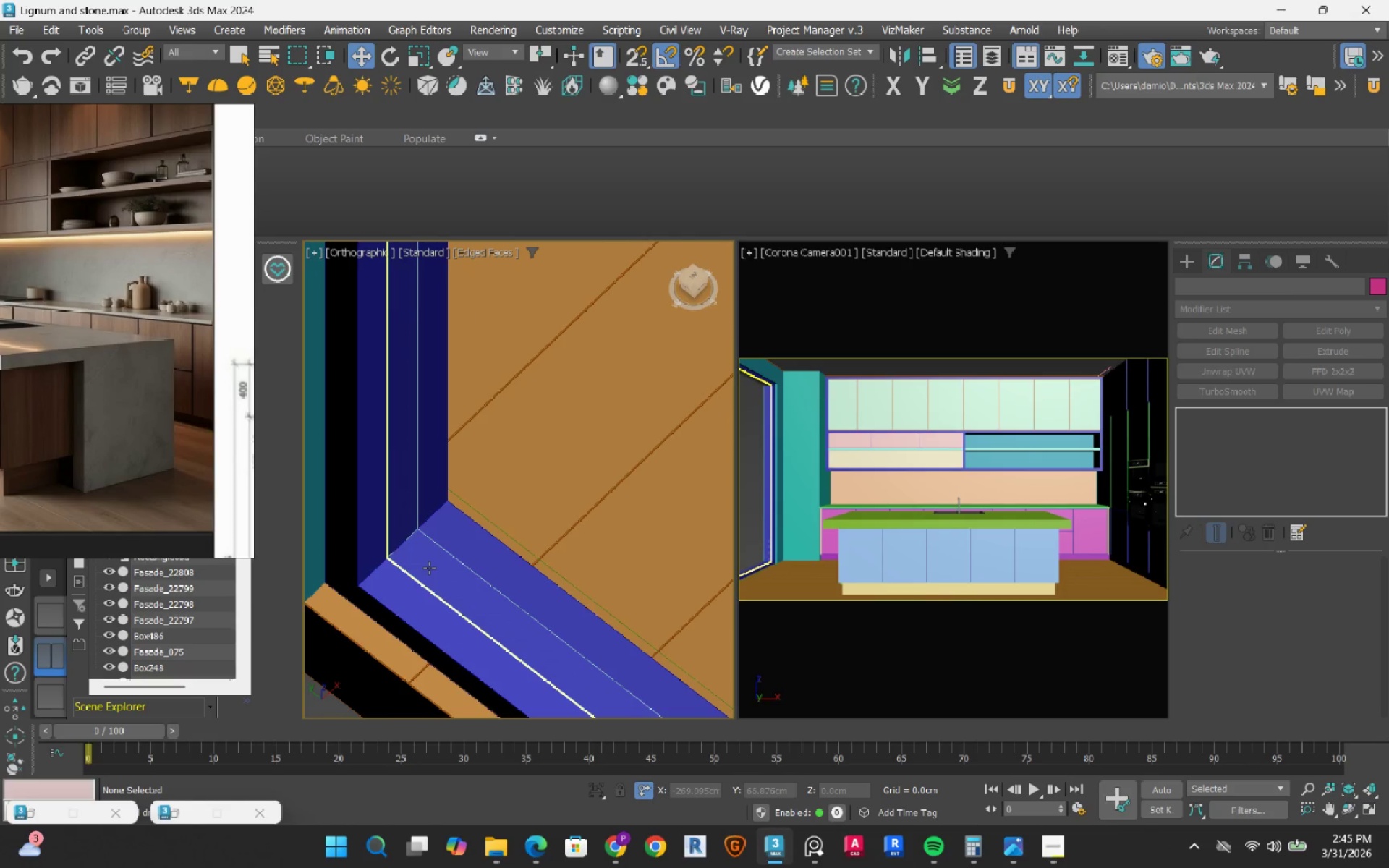 
left_click([429, 568])
 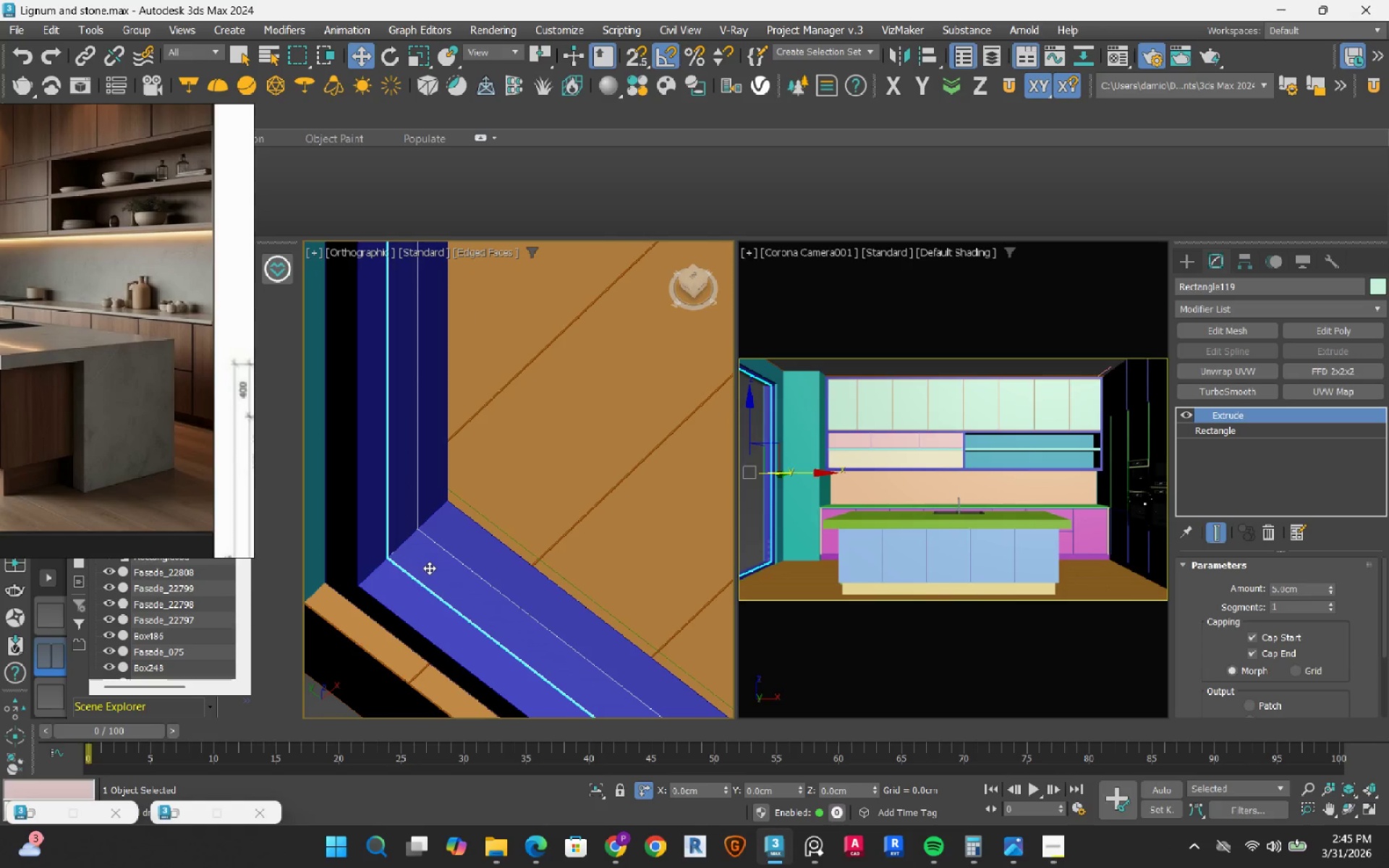 
hold_key(key=AltLeft, duration=0.62)
 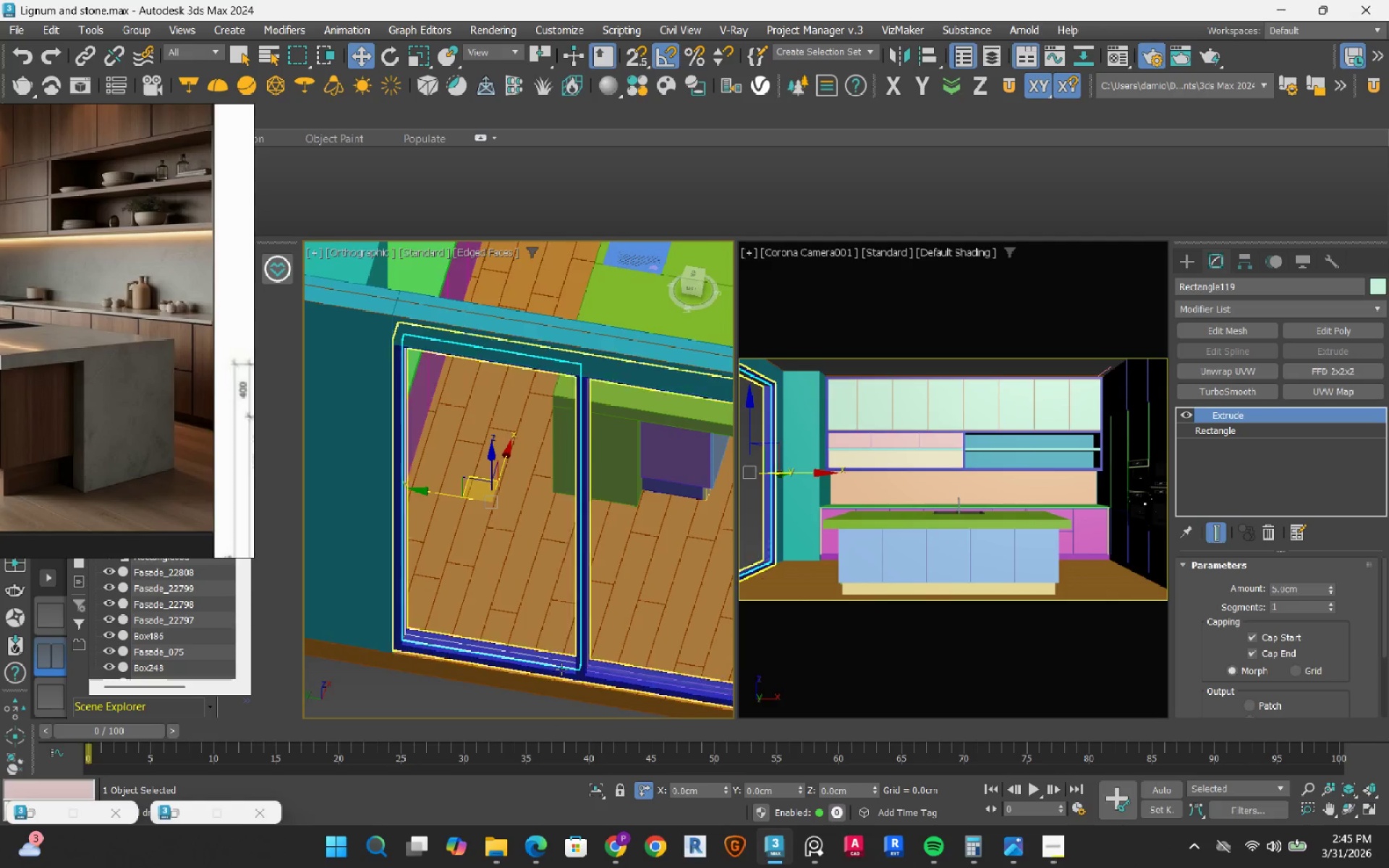 
scroll: coordinate [429, 568], scroll_direction: down, amount: 5.0
 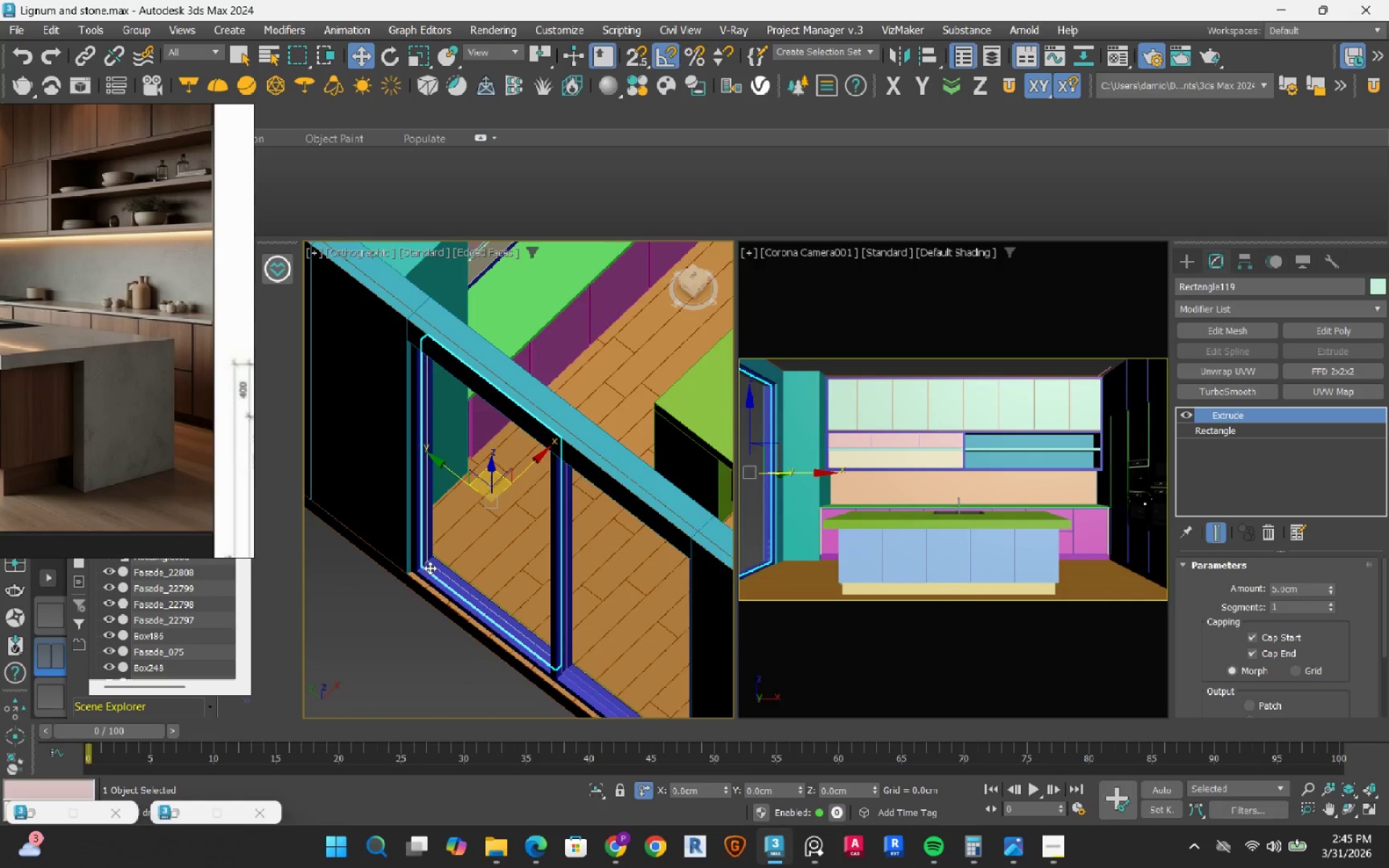 
scroll: coordinate [564, 676], scroll_direction: up, amount: 2.0
 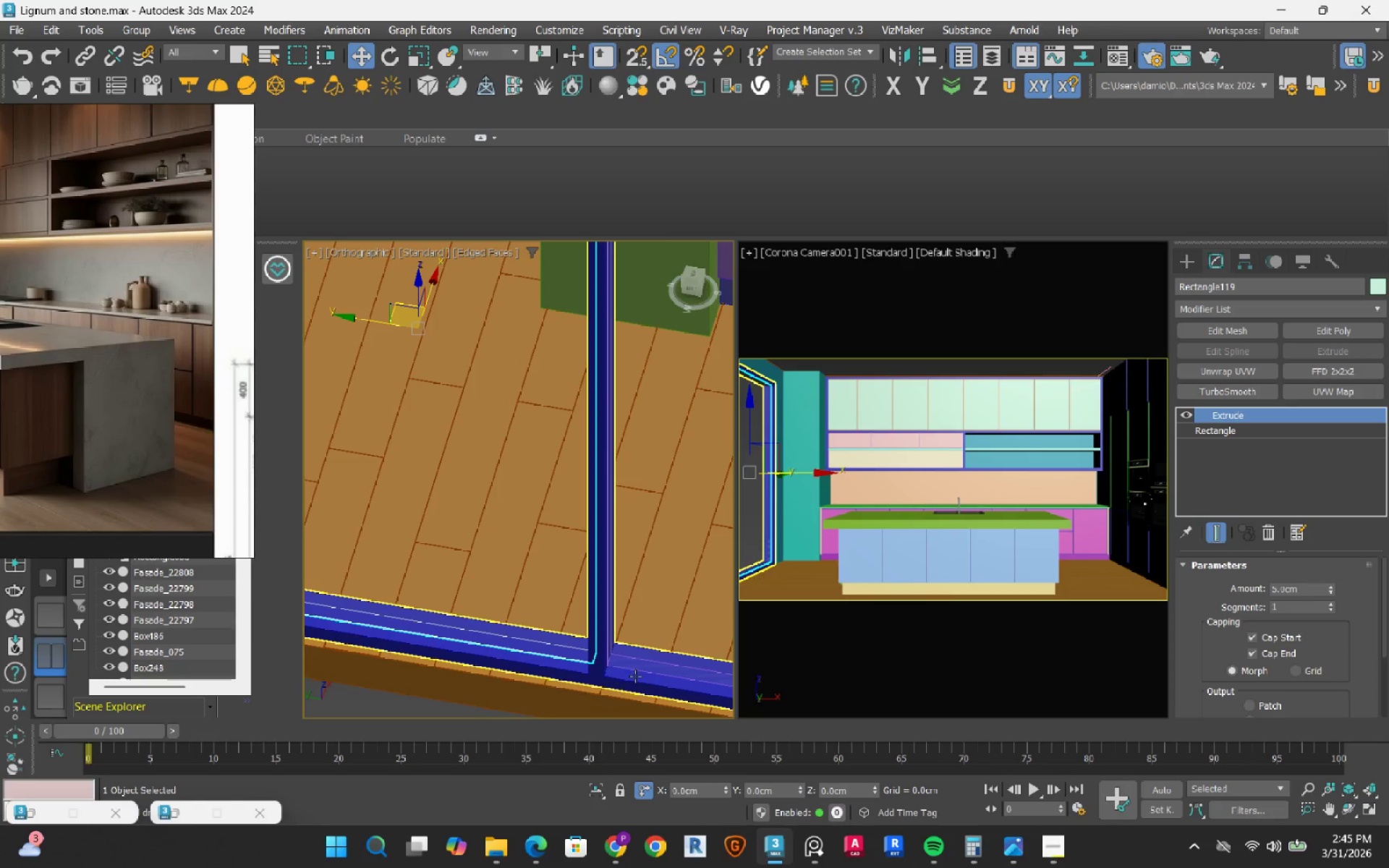 
hold_key(key=ControlLeft, duration=1.46)
left_click([658, 659])
 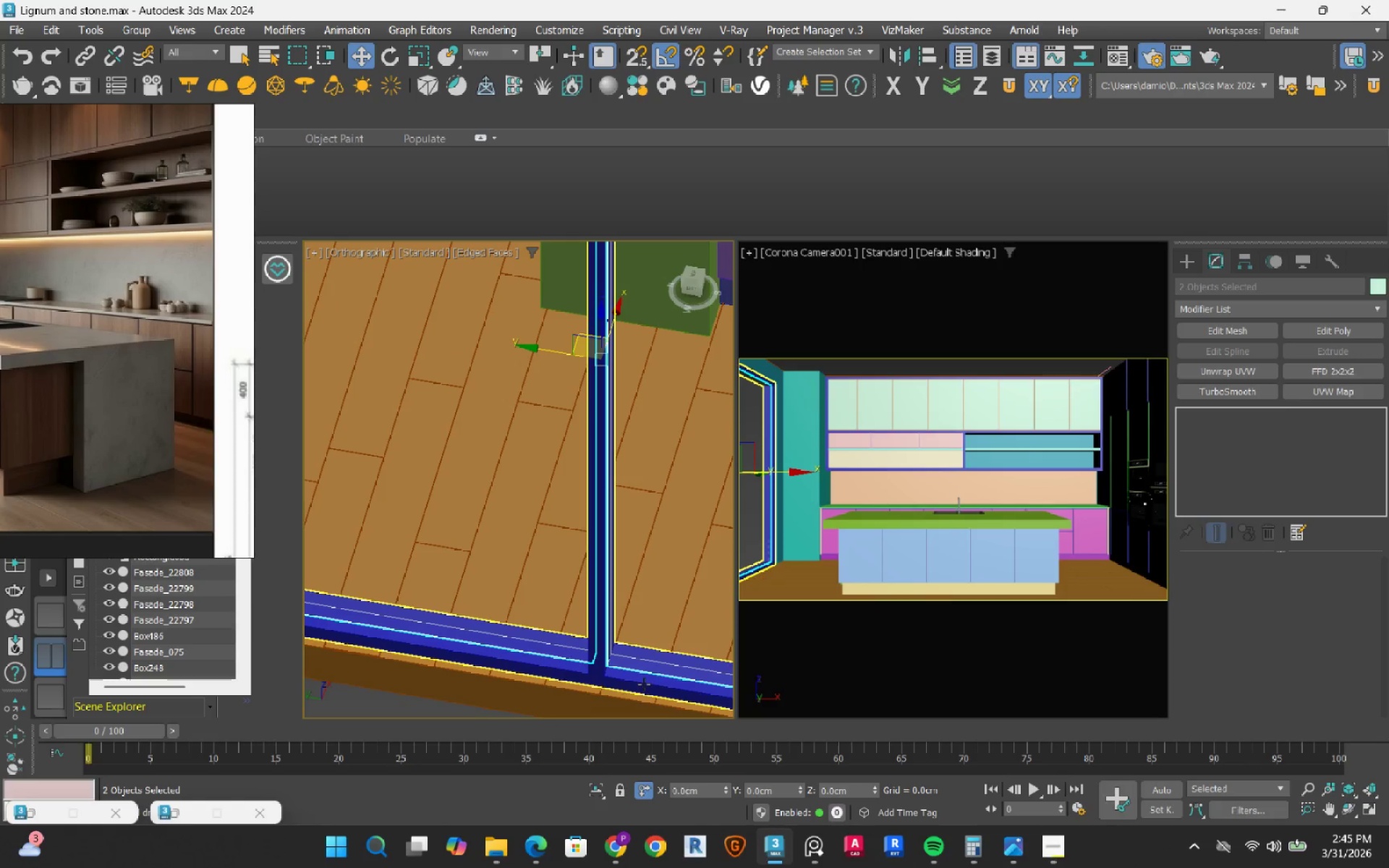 
left_click([644, 684])
 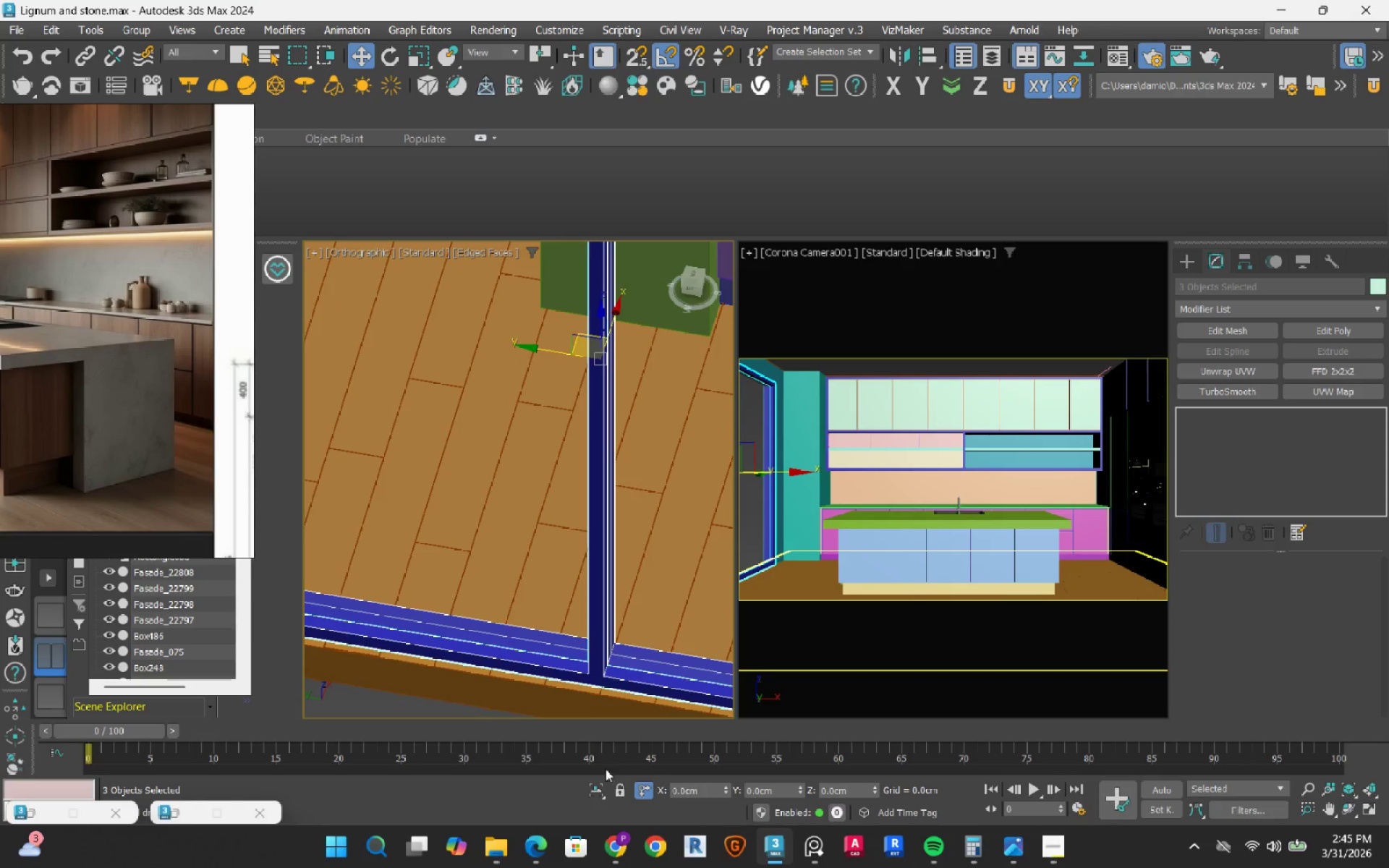 
left_click([604, 793])
 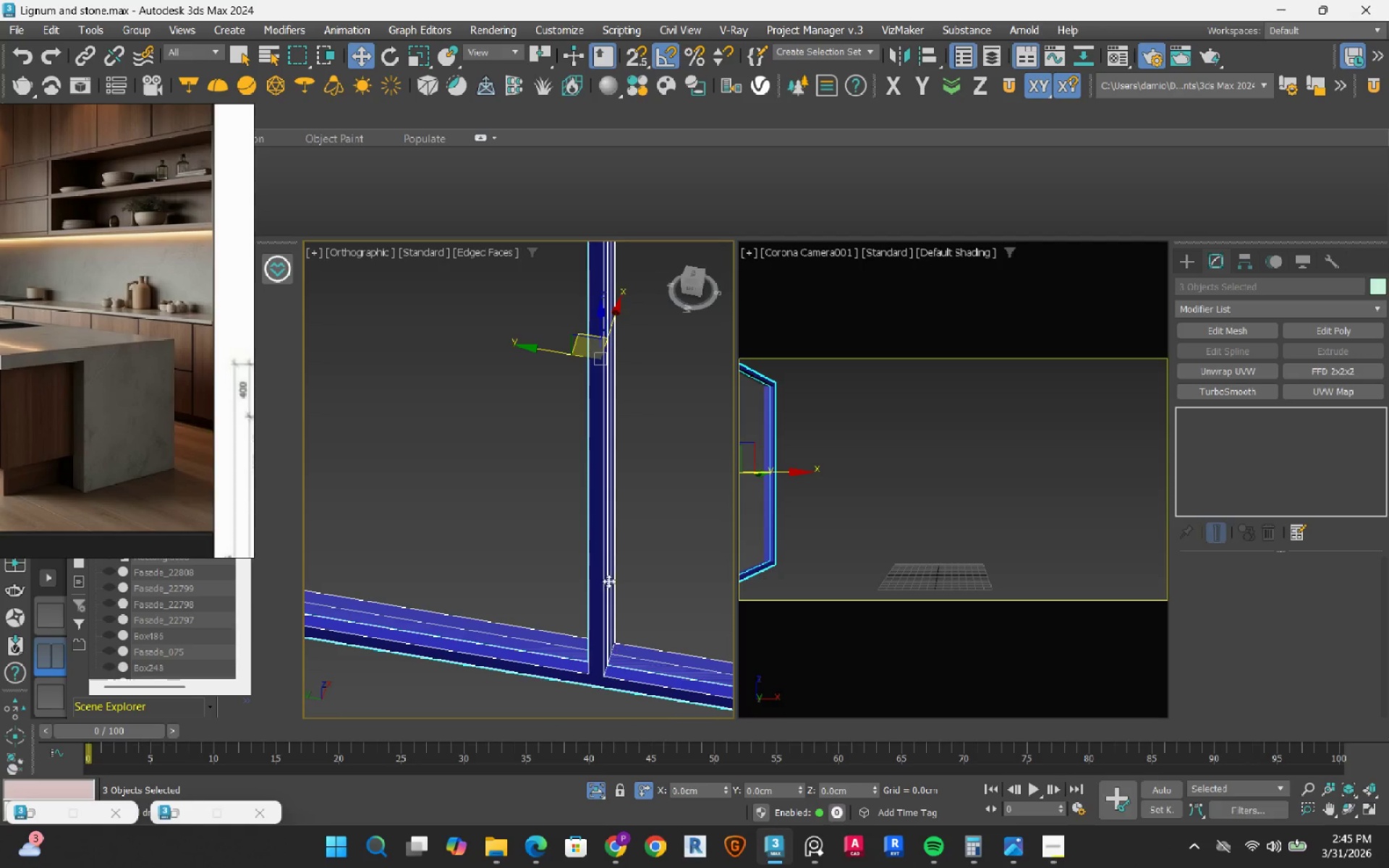 
key(F)
 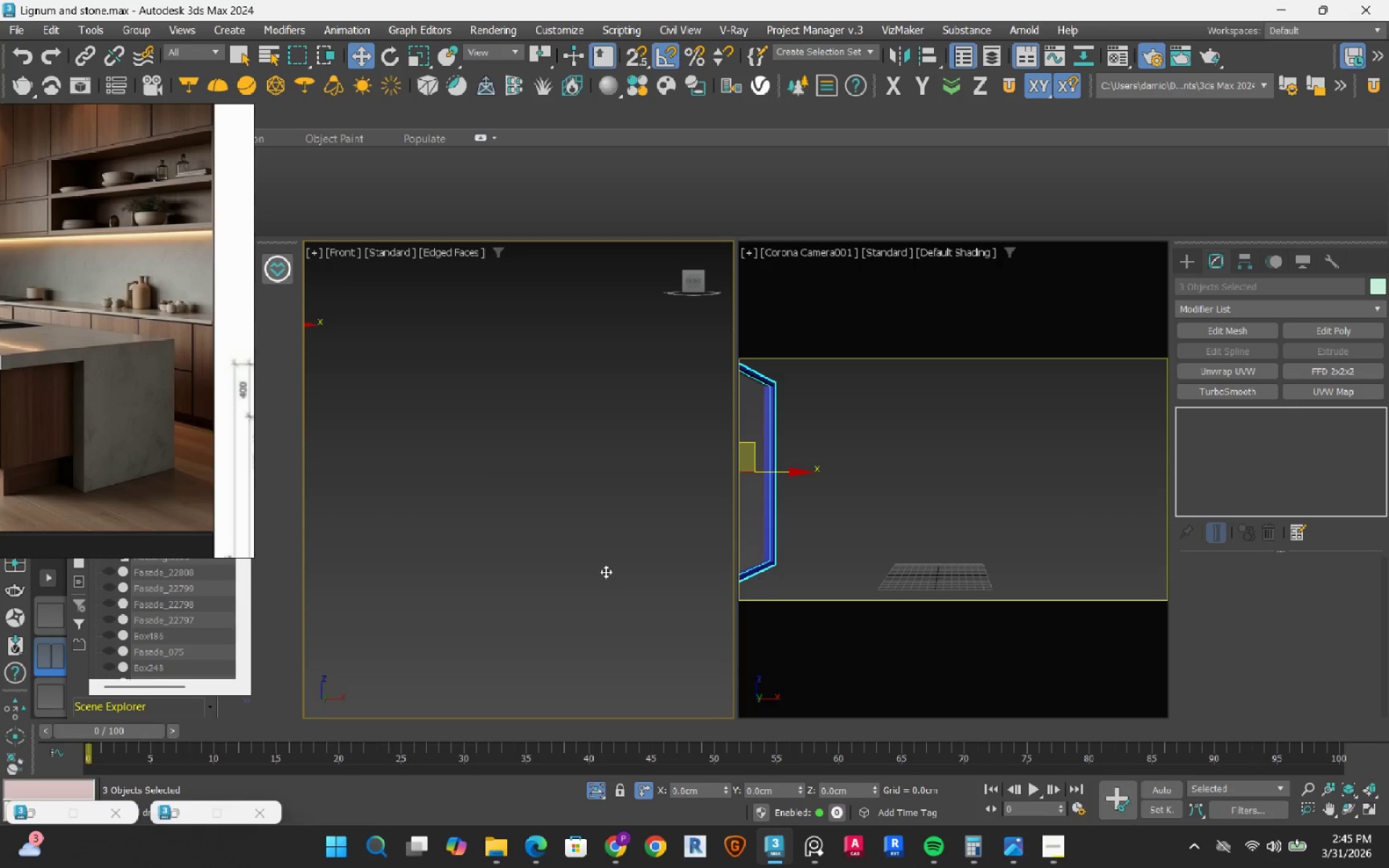 
scroll: coordinate [606, 571], scroll_direction: down, amount: 3.0
 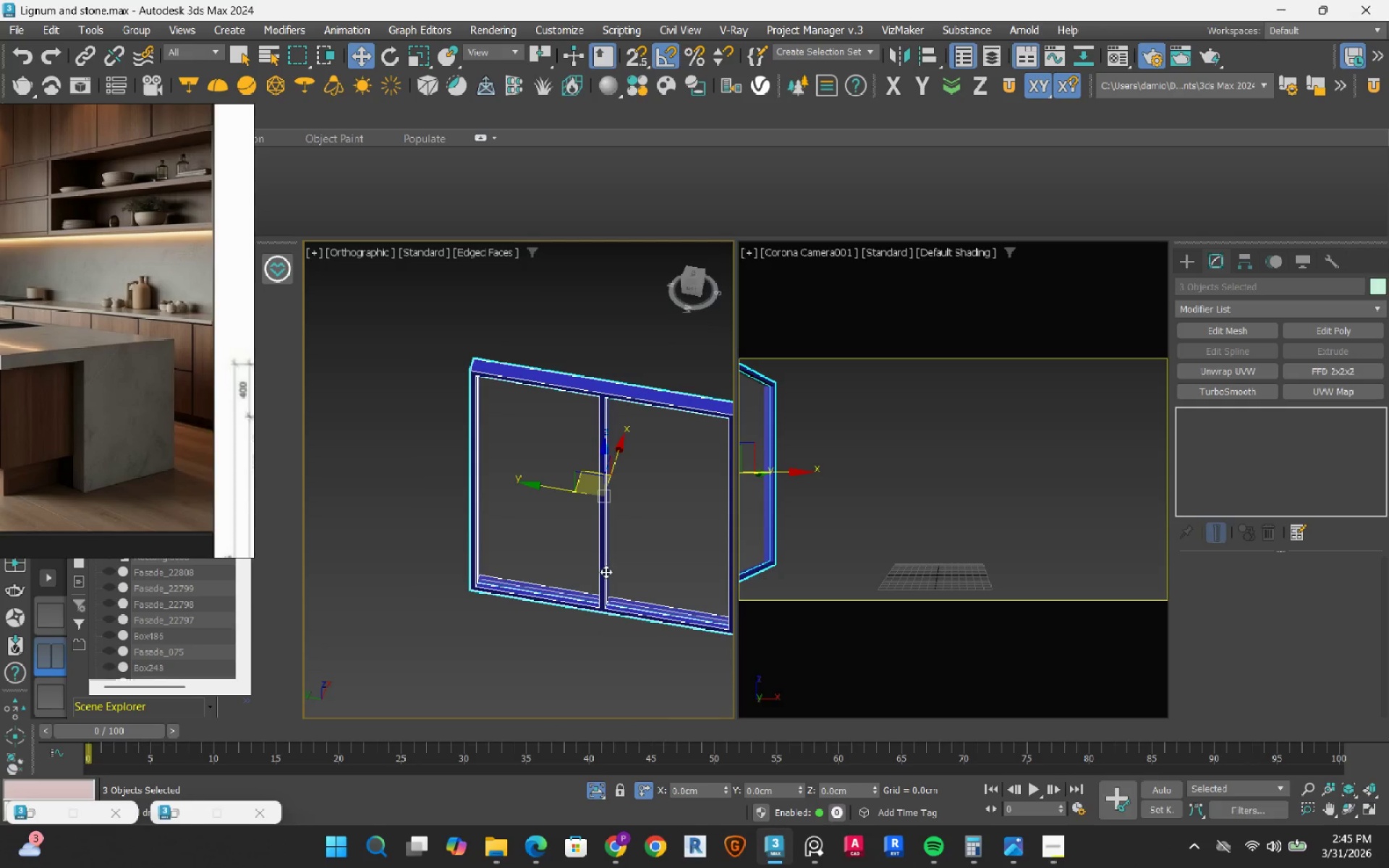 
key(Z)
 